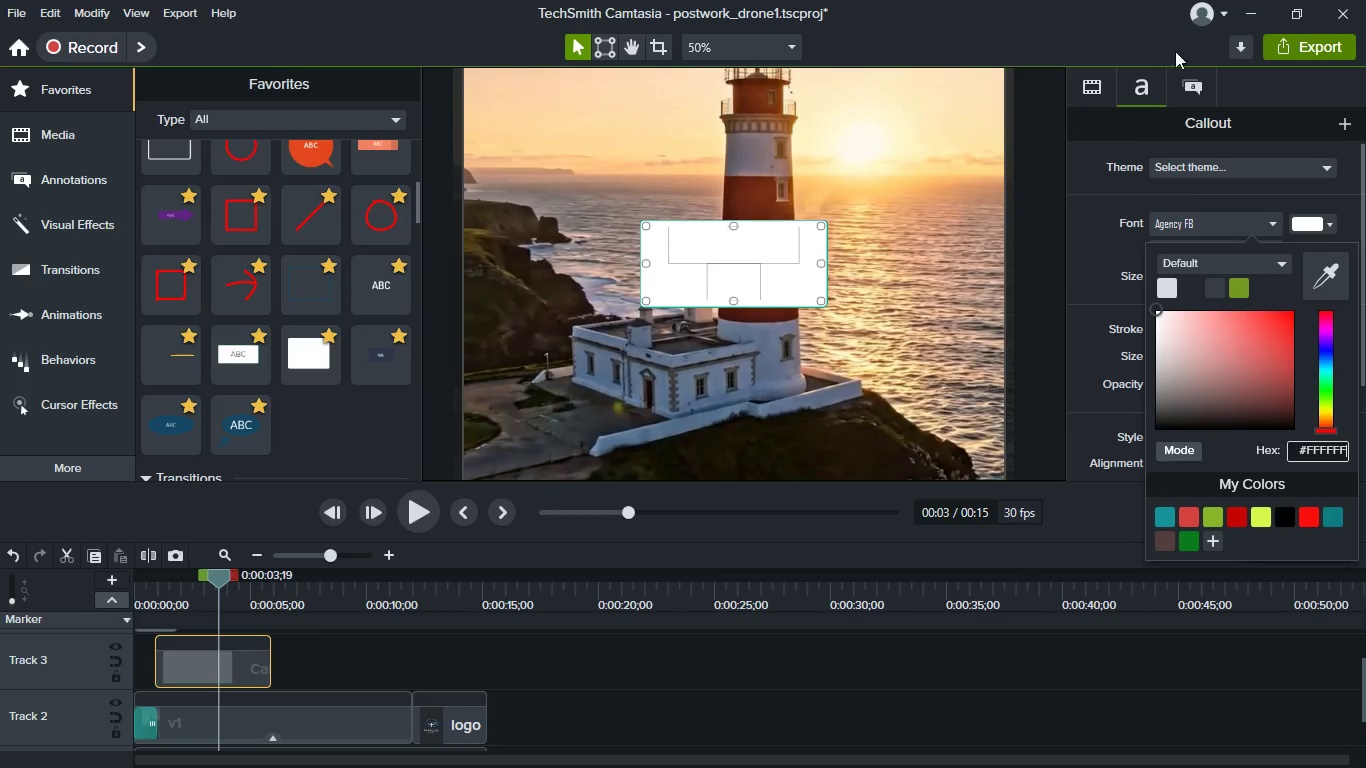 
left_click([1193, 82])
 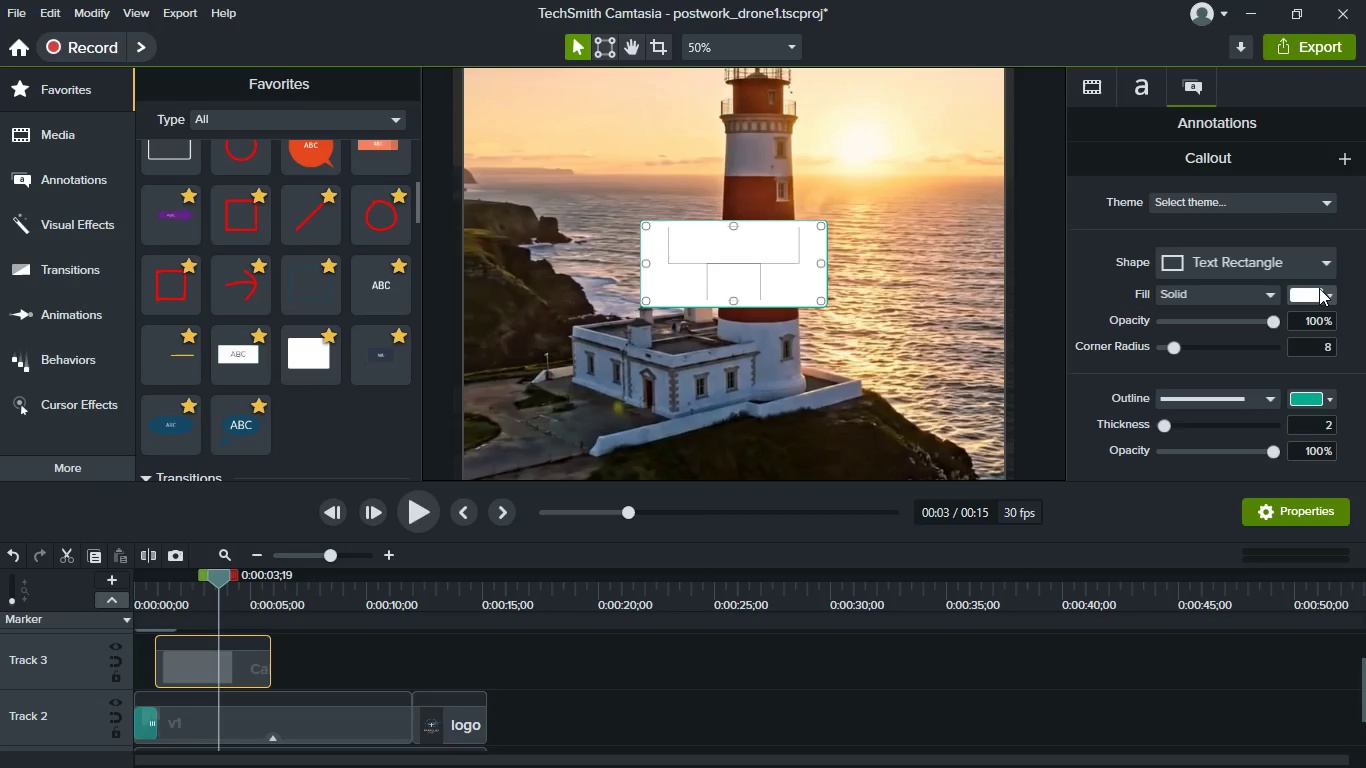 
left_click([1321, 288])
 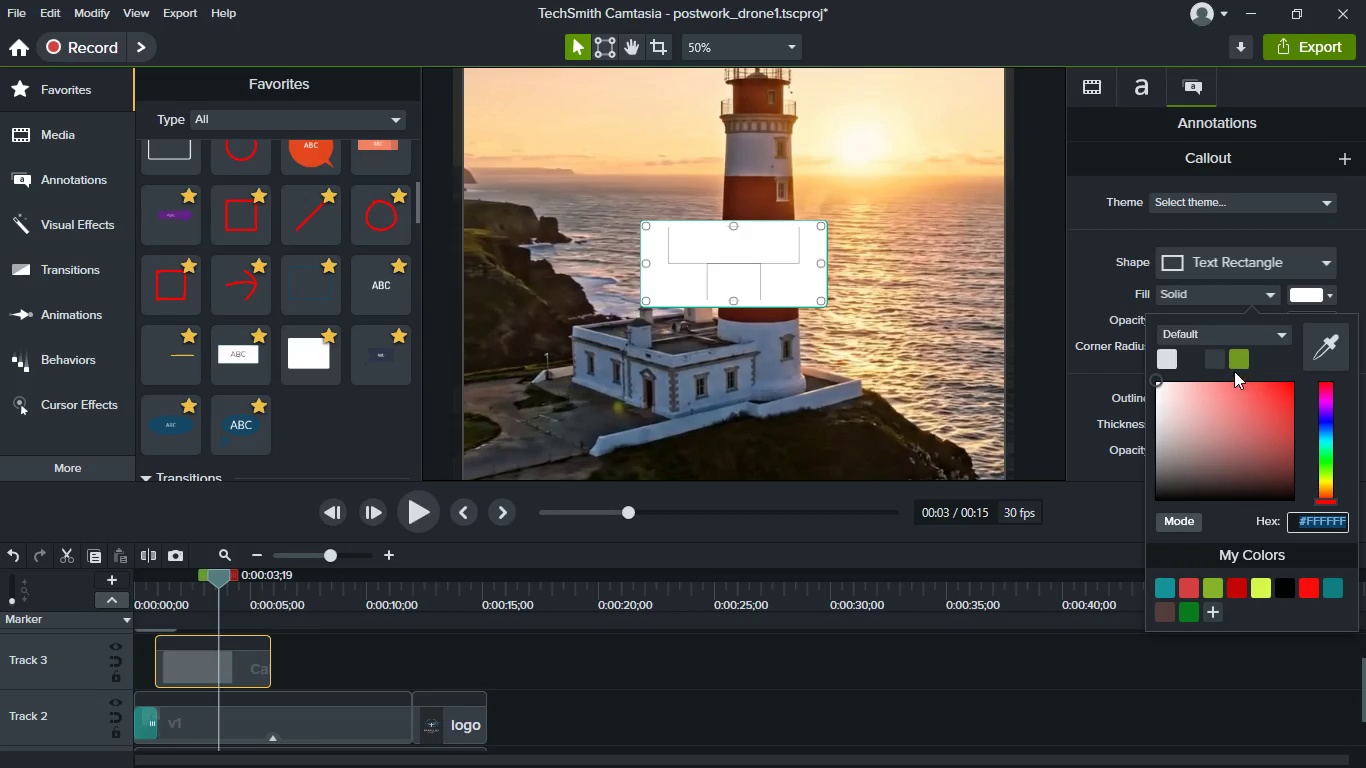 
left_click([1223, 364])
 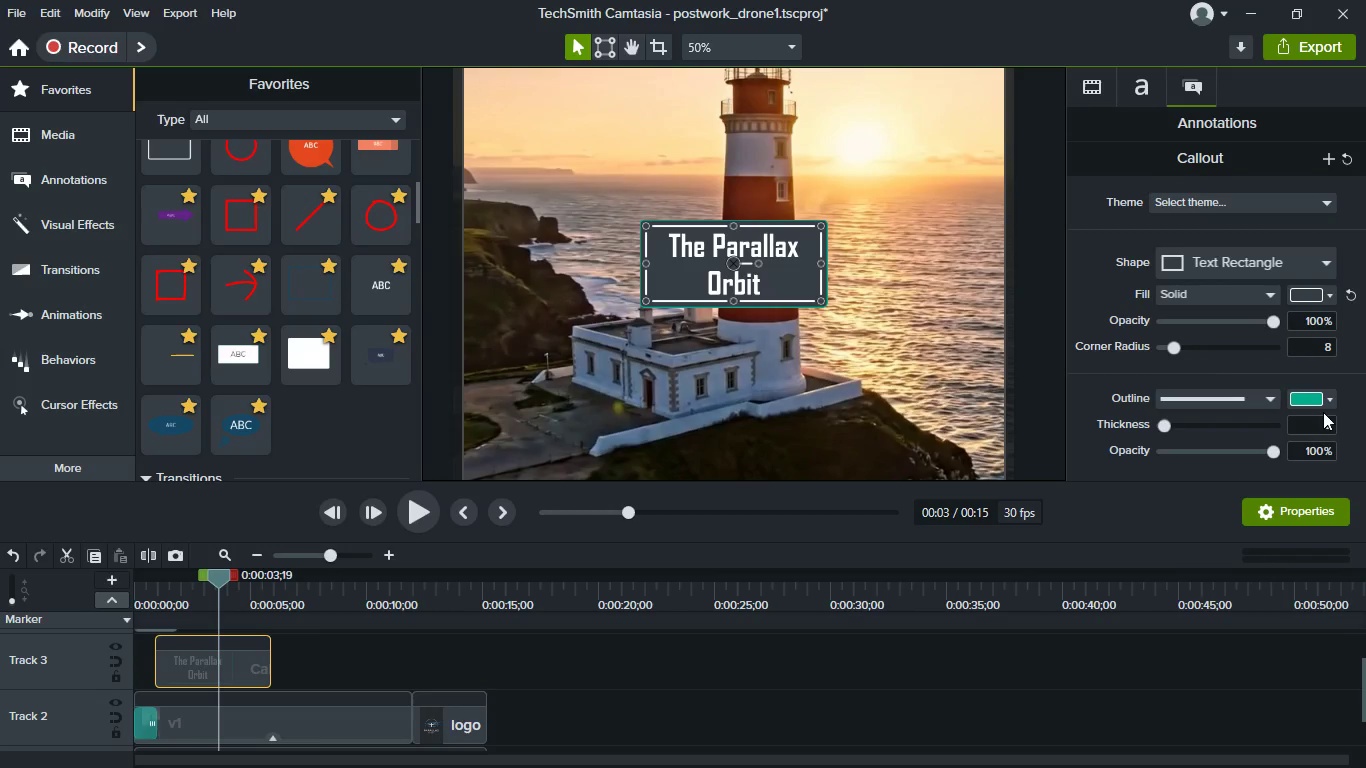 
left_click([1324, 404])
 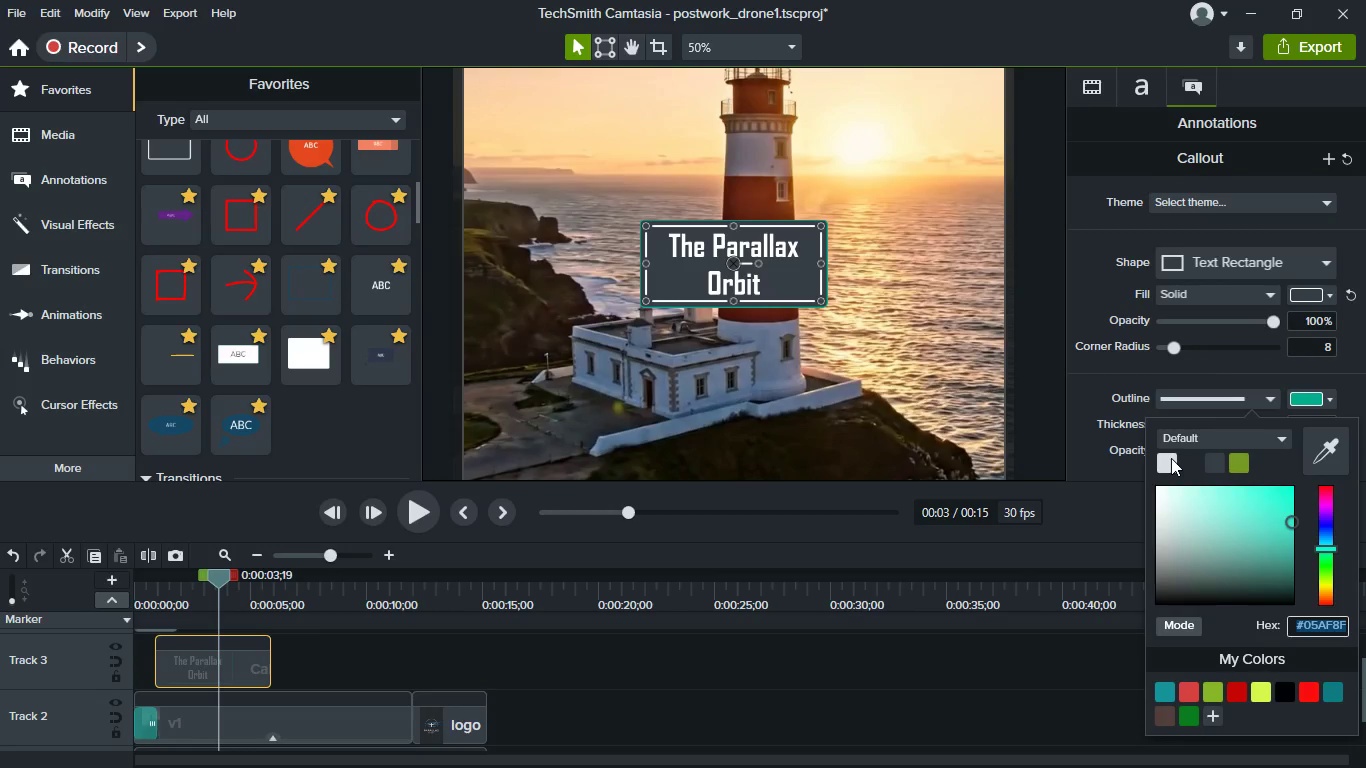 
left_click([1171, 458])
 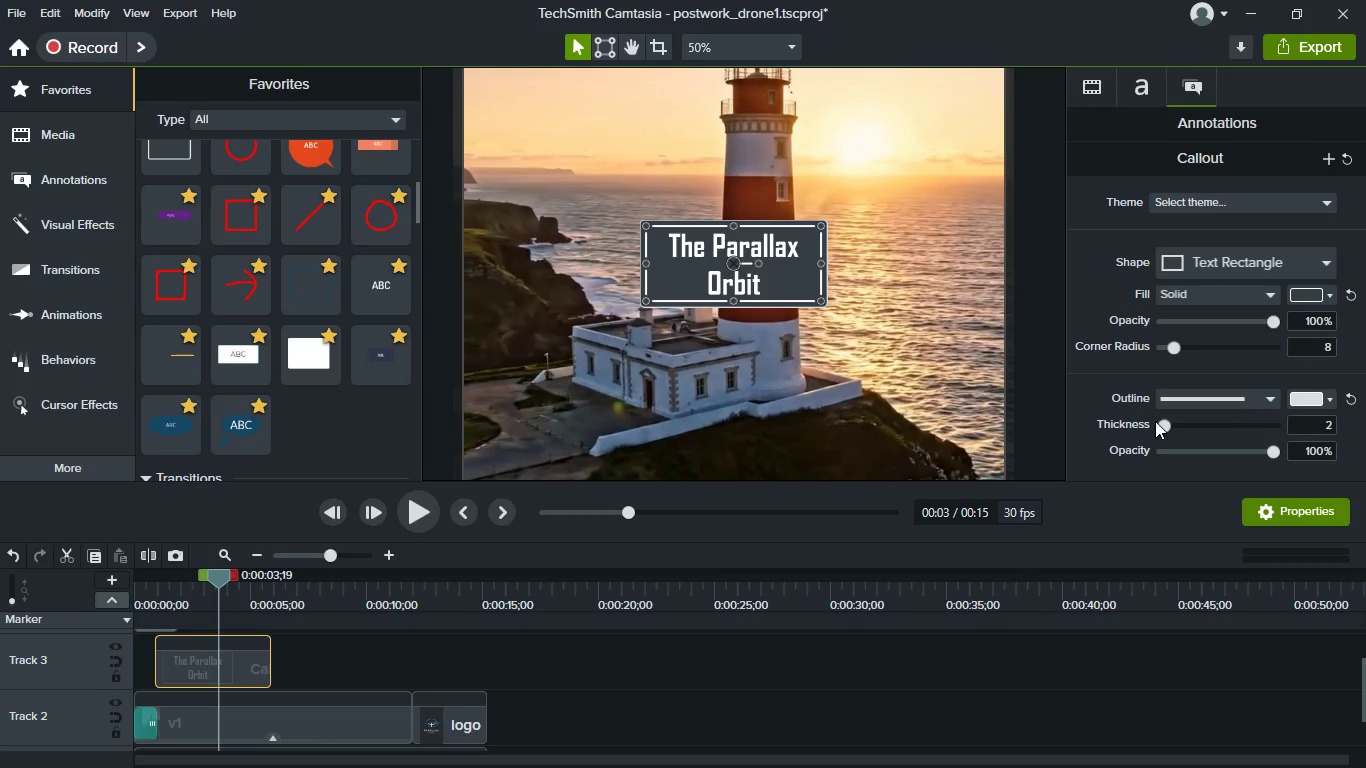 
left_click([1155, 421])
 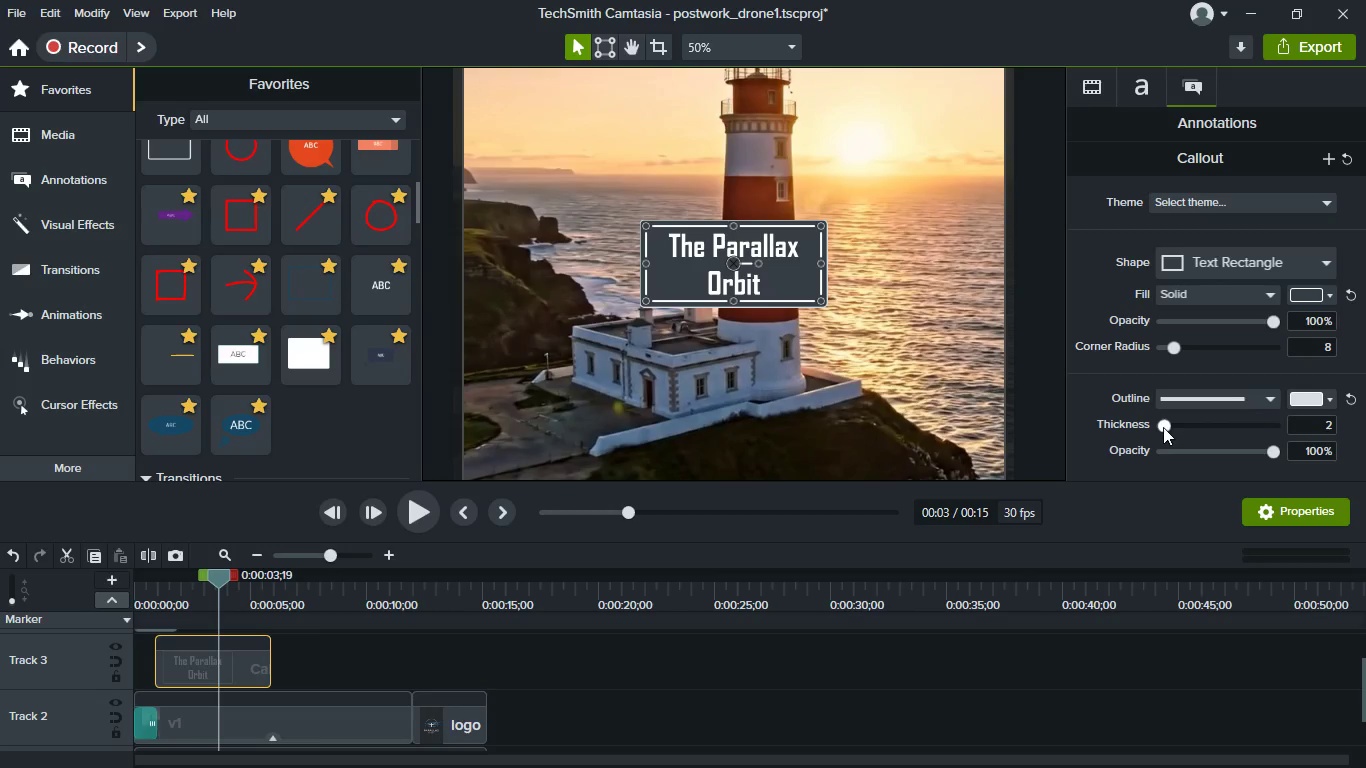 
left_click_drag(start_coordinate=[1163, 427], to_coordinate=[1171, 427])
 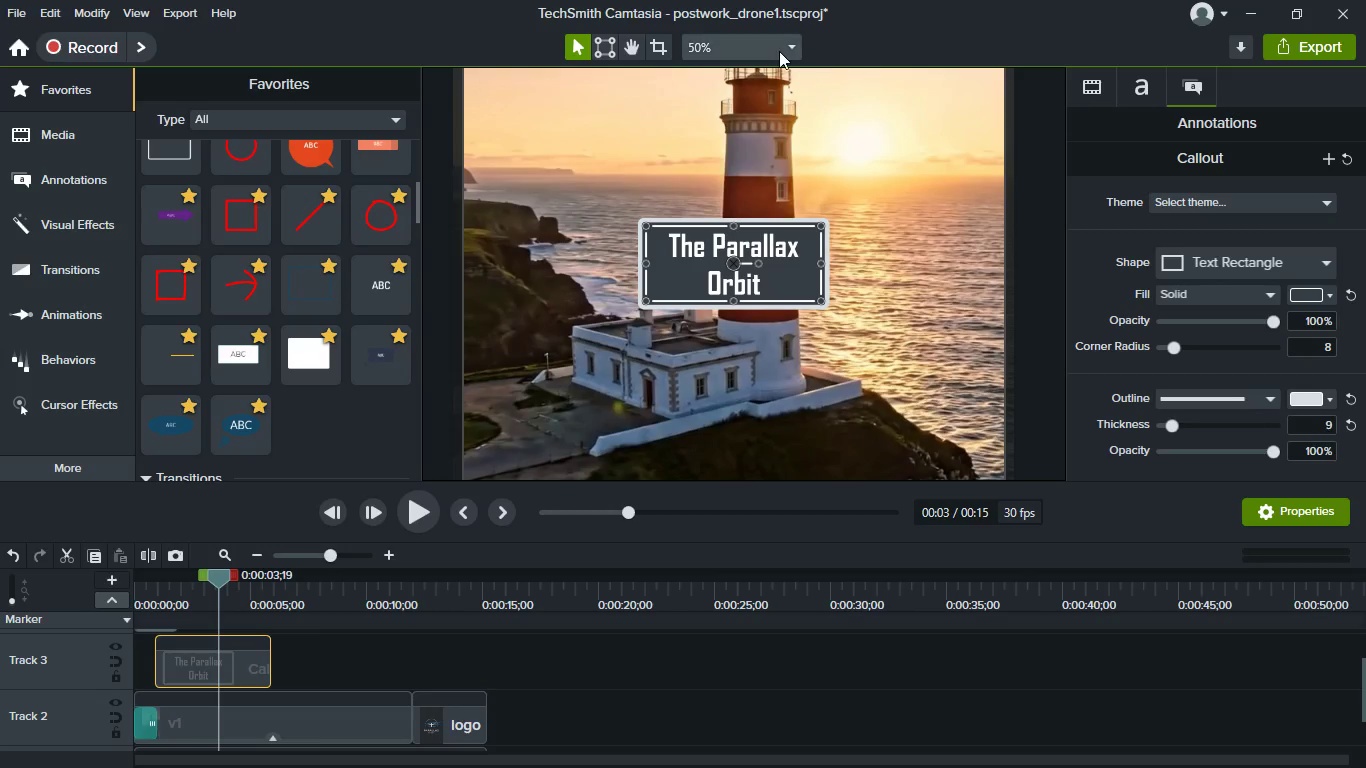 
left_click([776, 51])
 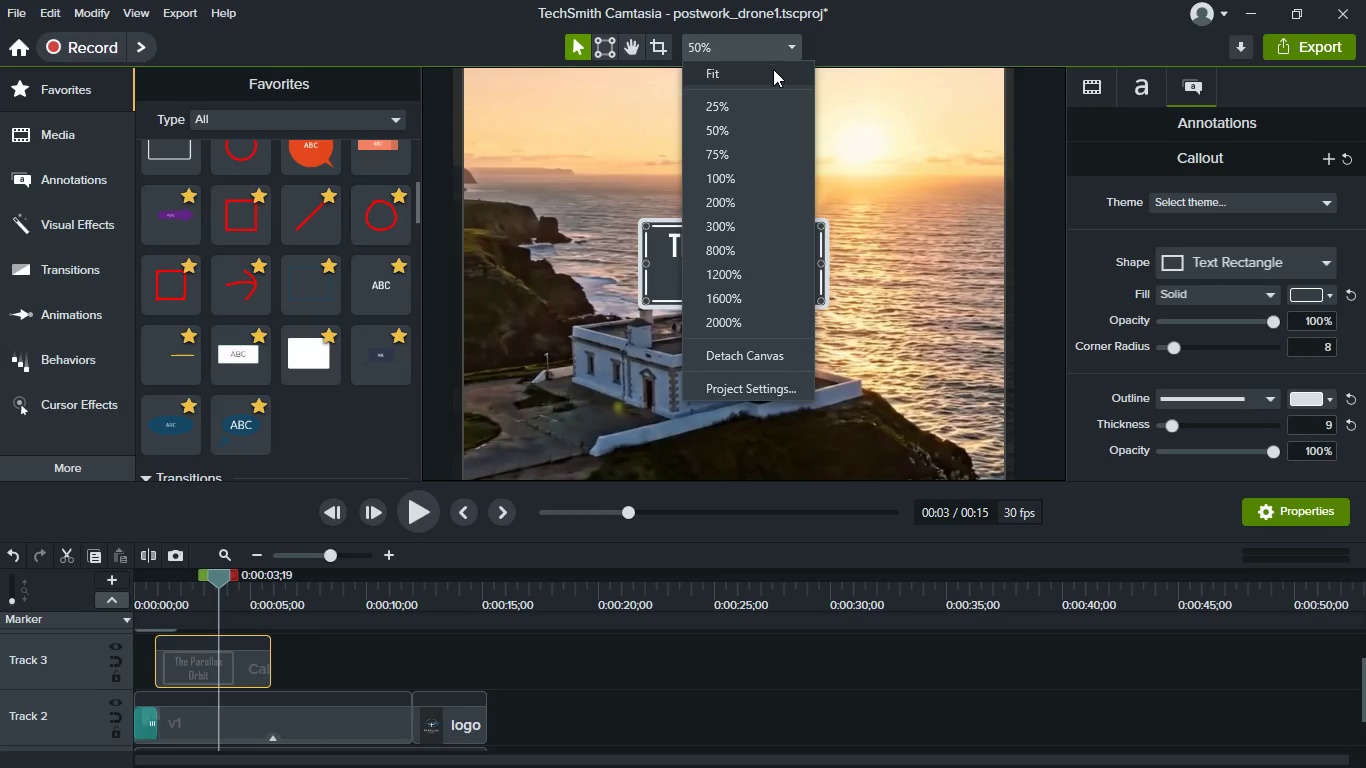 
left_click([773, 72])
 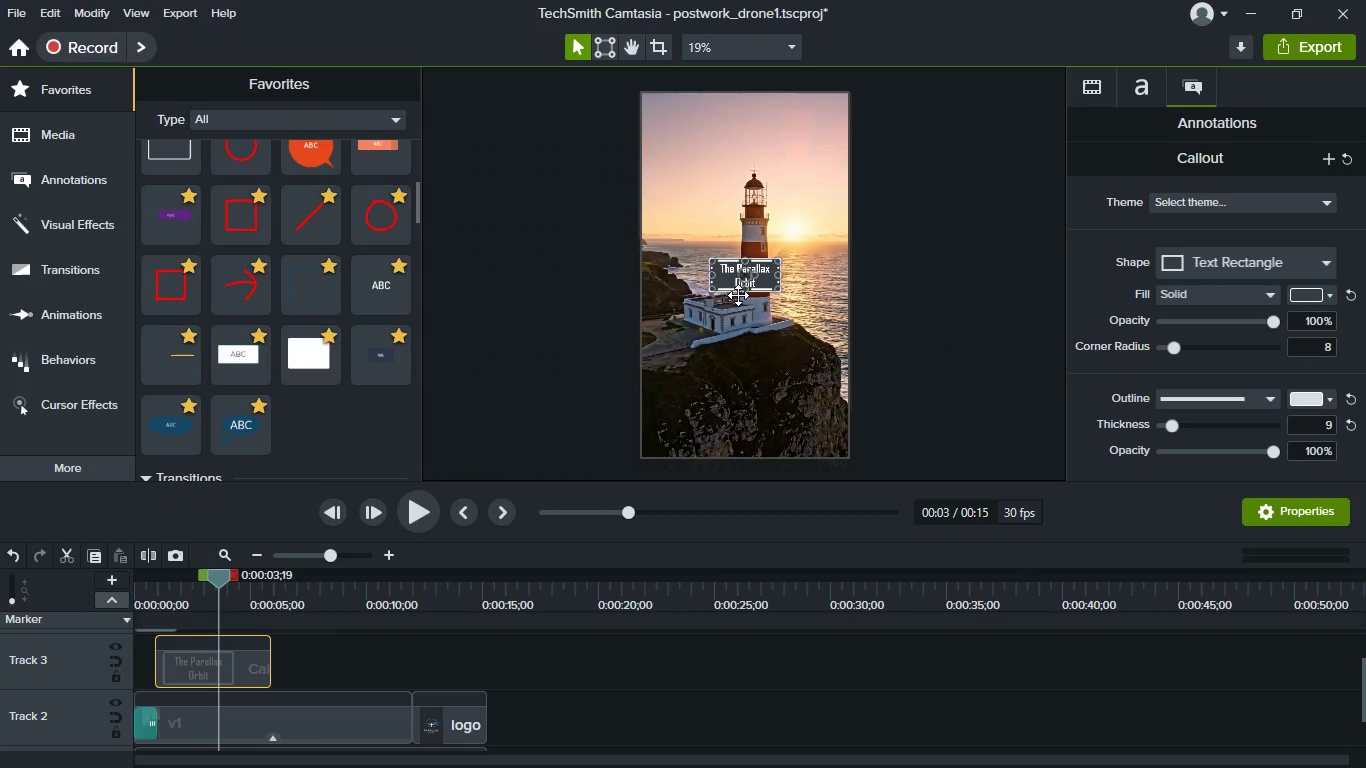 
scroll: coordinate [738, 282], scroll_direction: up, amount: 2.0
 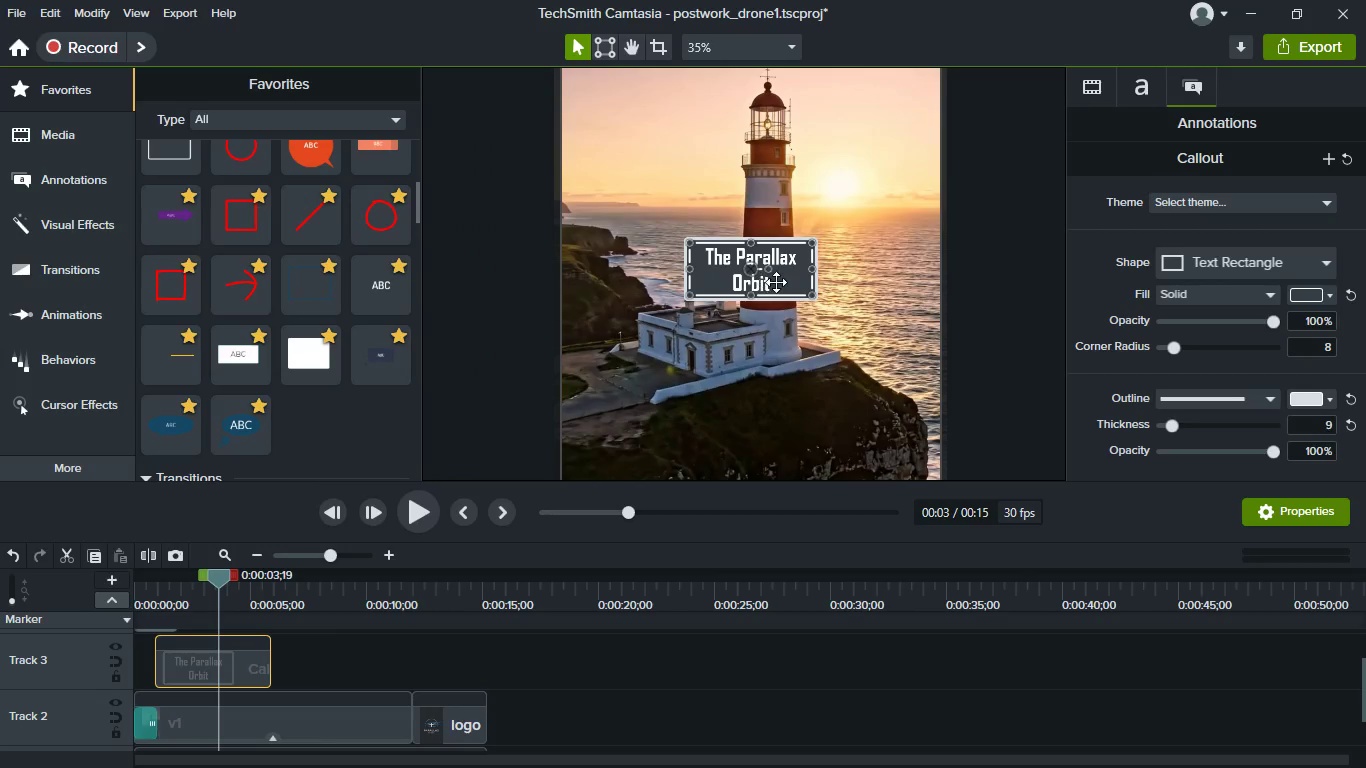 
left_click([776, 282])
 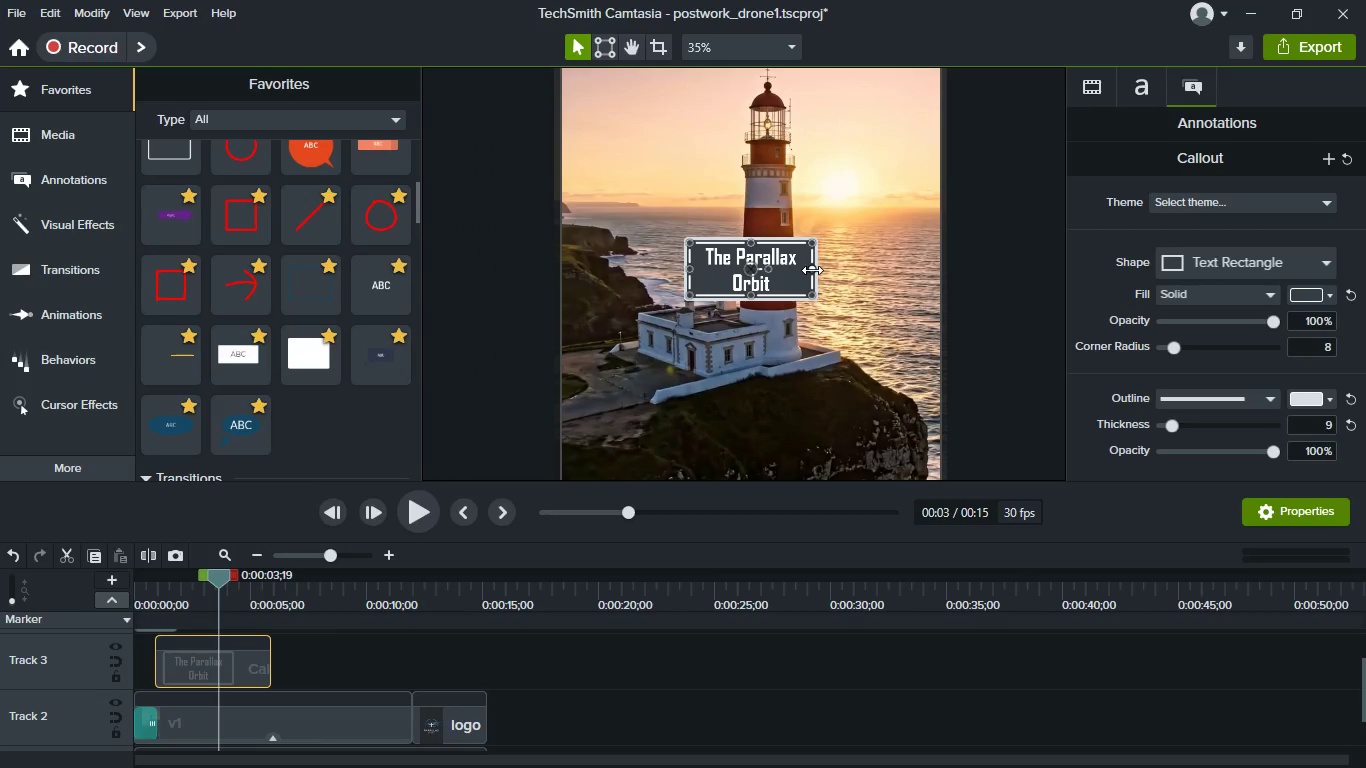 
left_click_drag(start_coordinate=[812, 270], to_coordinate=[867, 277])
 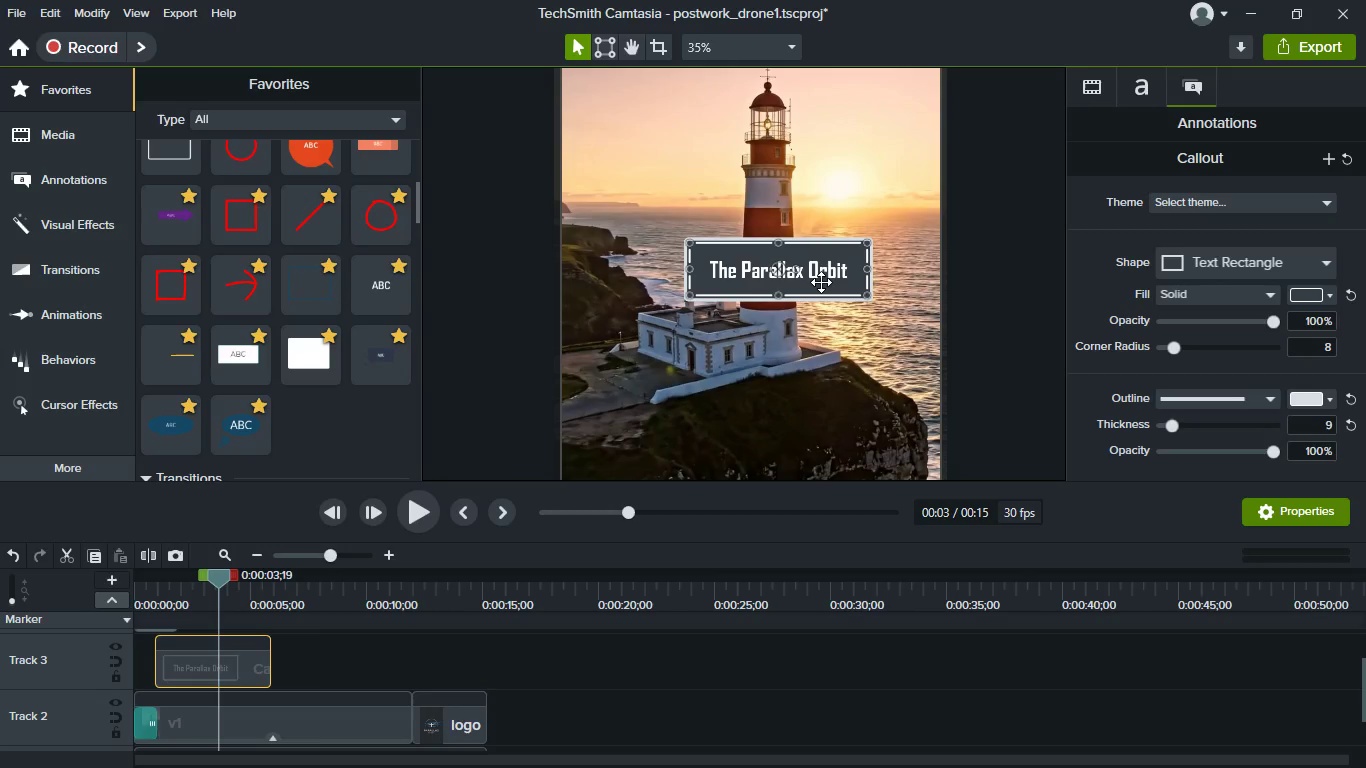 
left_click_drag(start_coordinate=[821, 282], to_coordinate=[800, 289])
 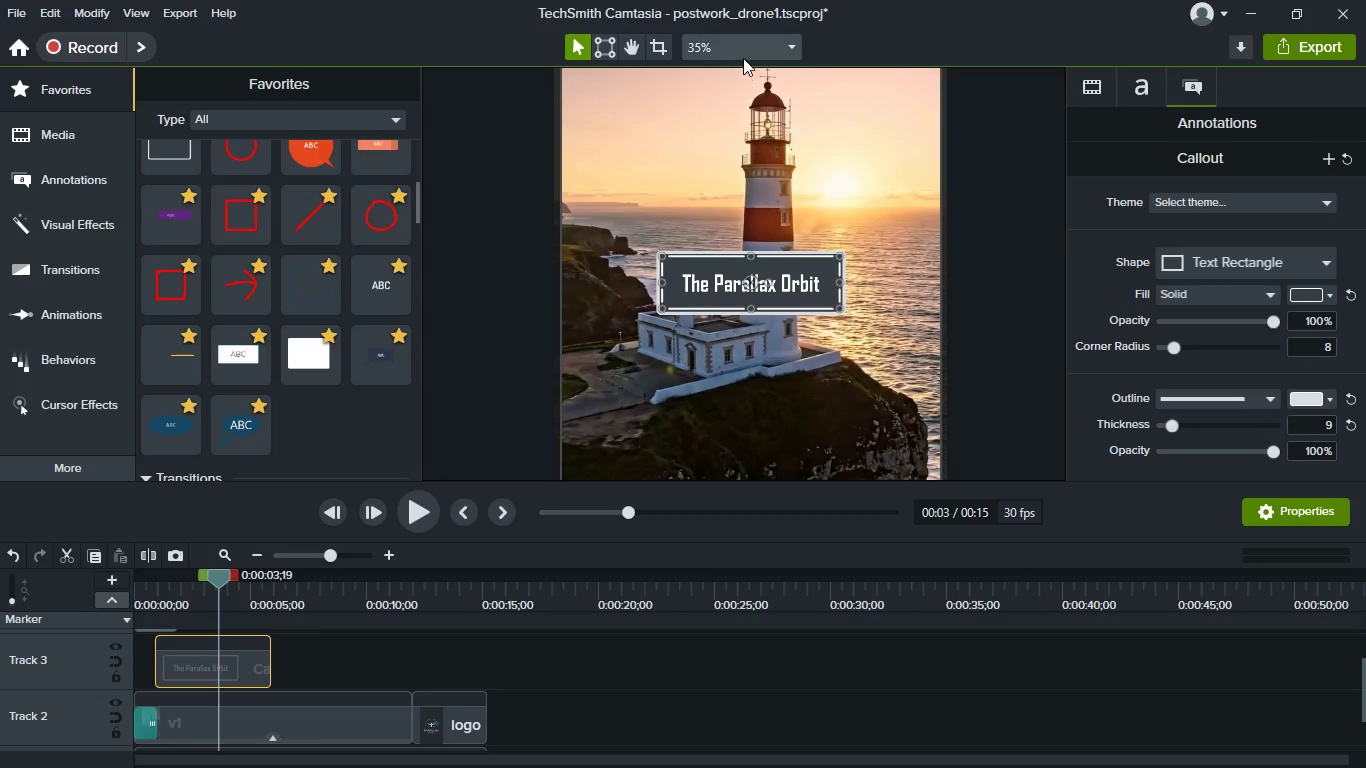 
left_click([743, 56])
 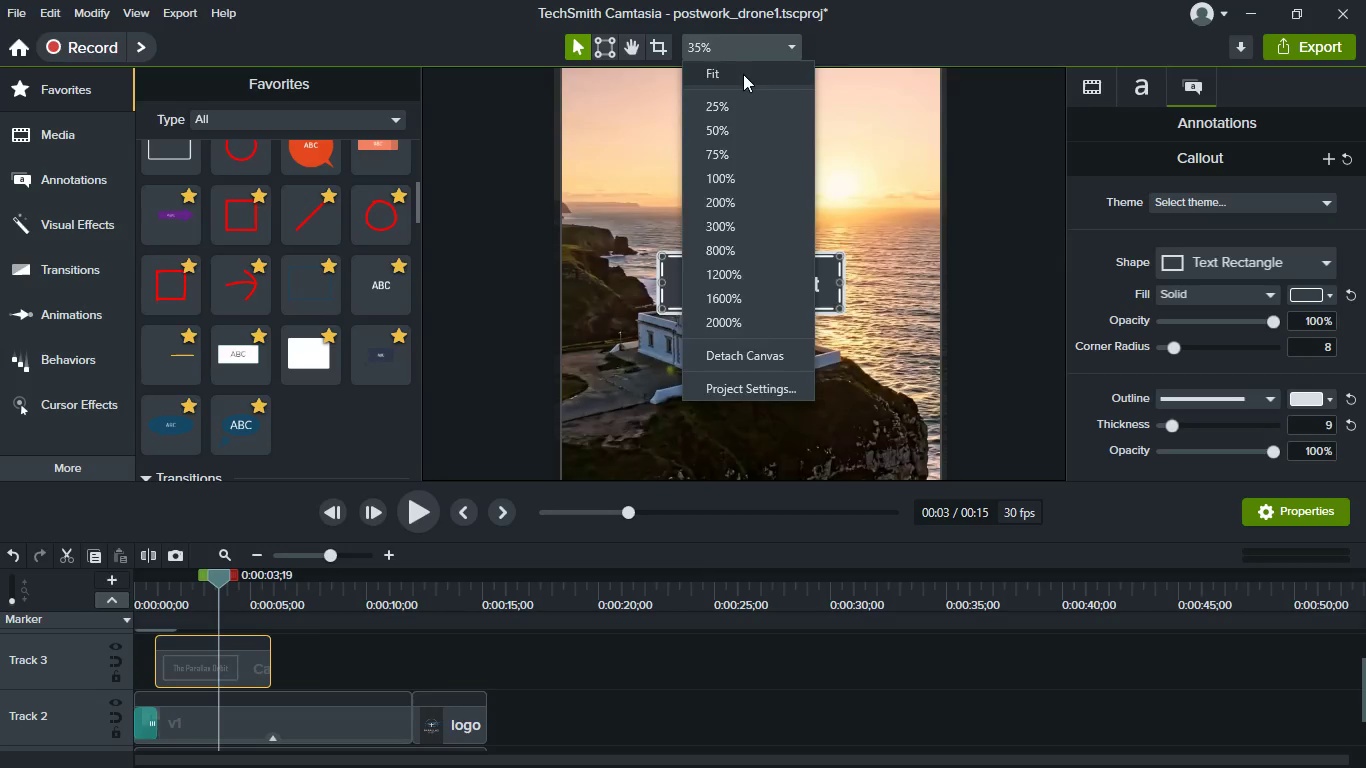 
left_click([743, 75])
 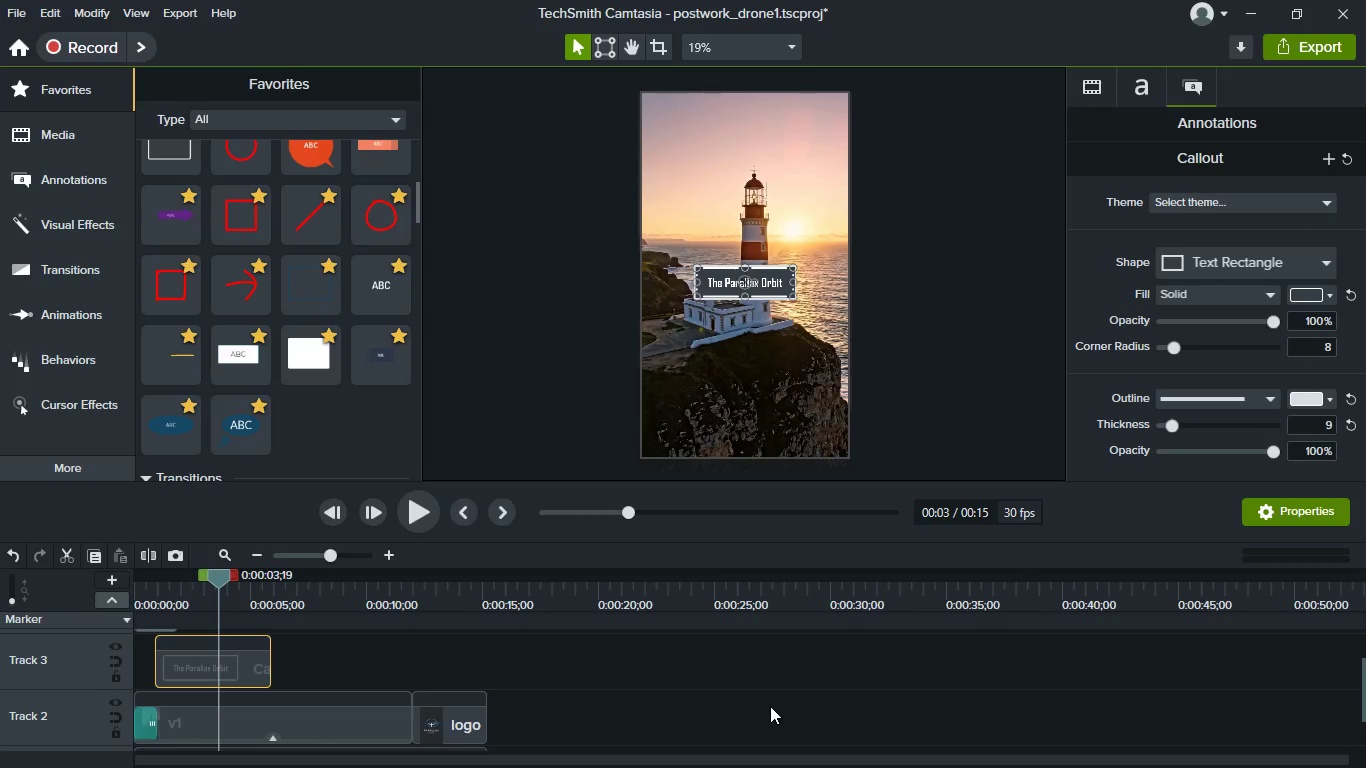 
left_click([770, 706])
 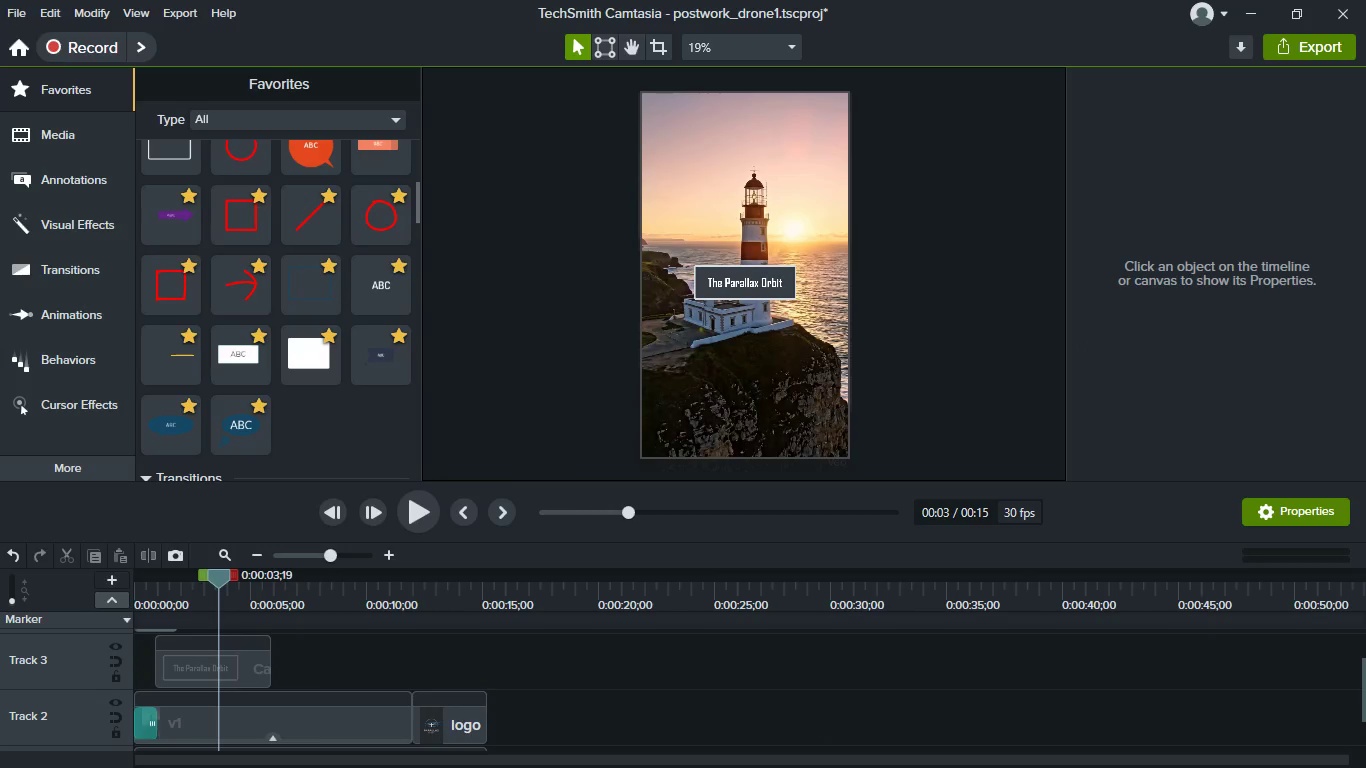 
hold_key(key=ControlLeft, duration=0.62)
scroll: coordinate [311, 352], scroll_direction: up, amount: 20.0
 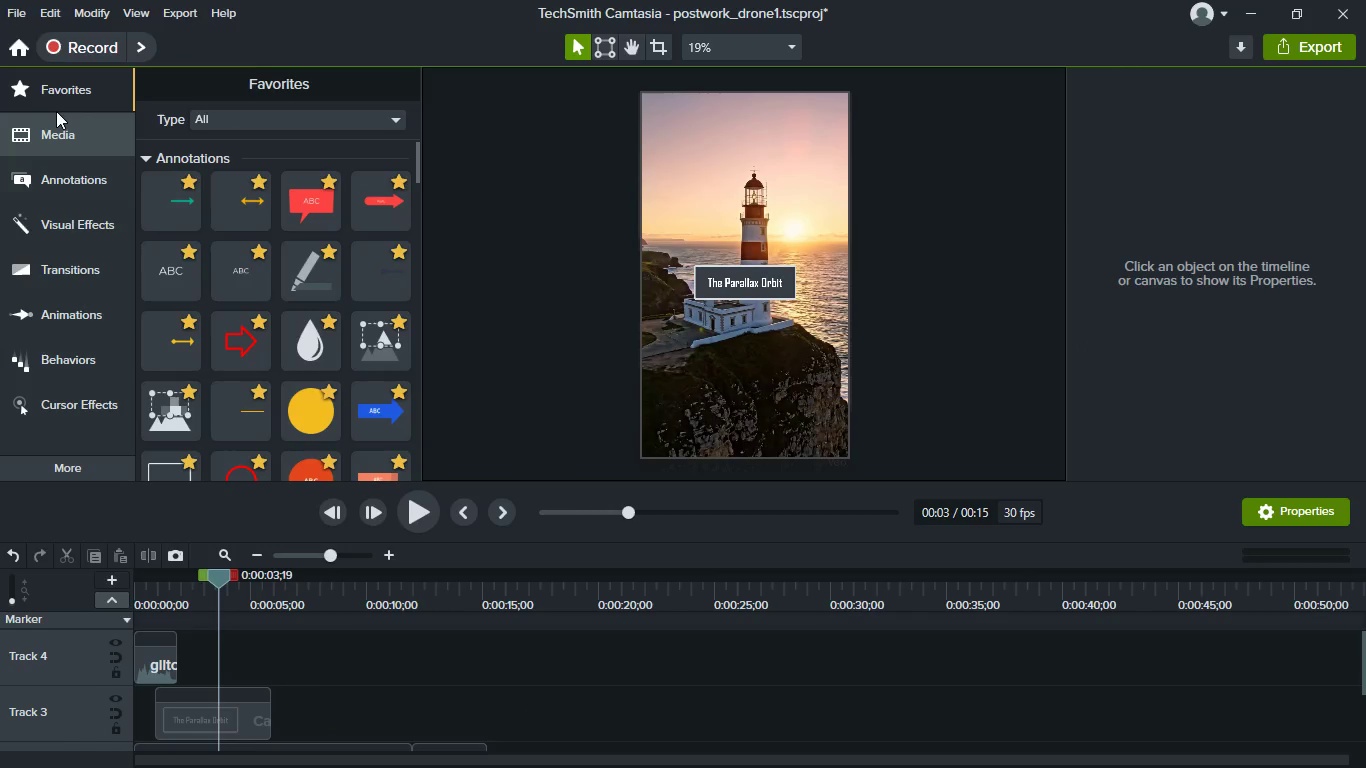 
left_click([59, 102])
 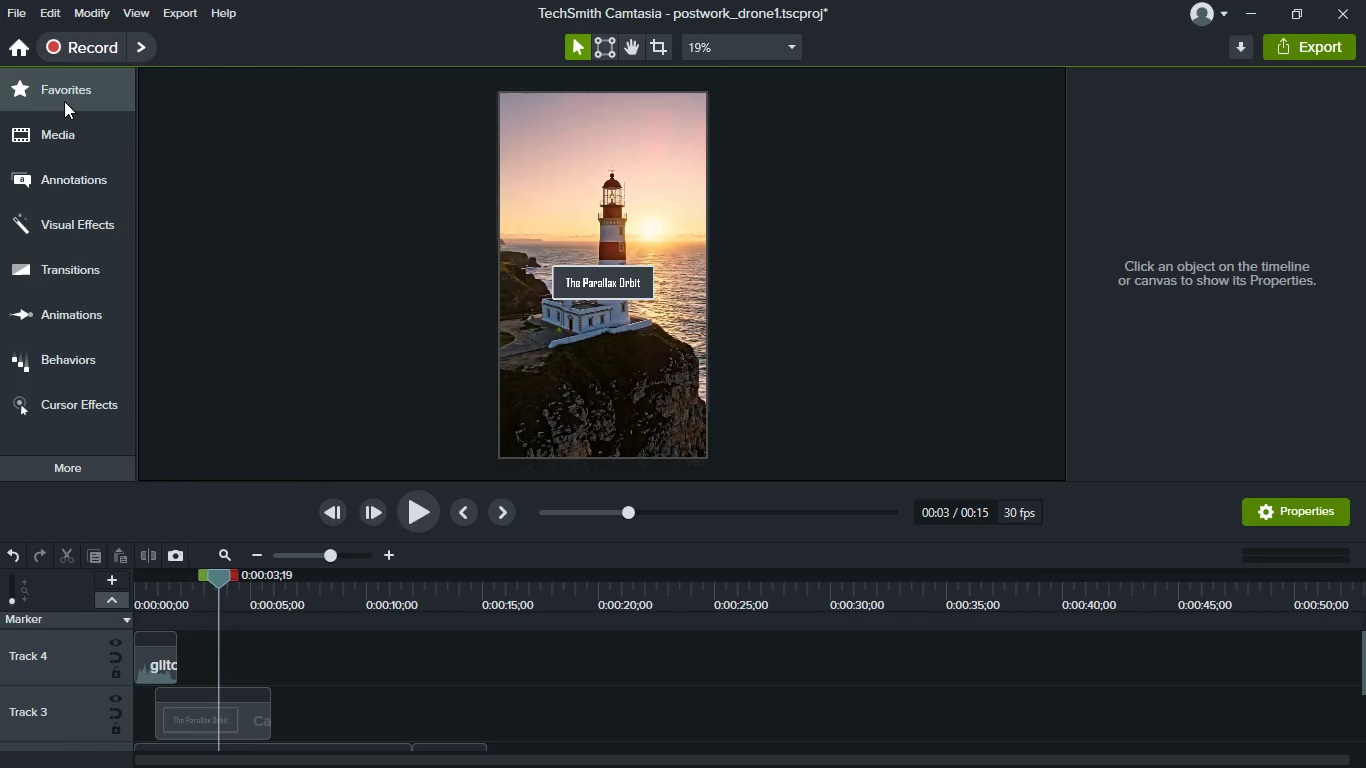 
left_click([64, 101])
 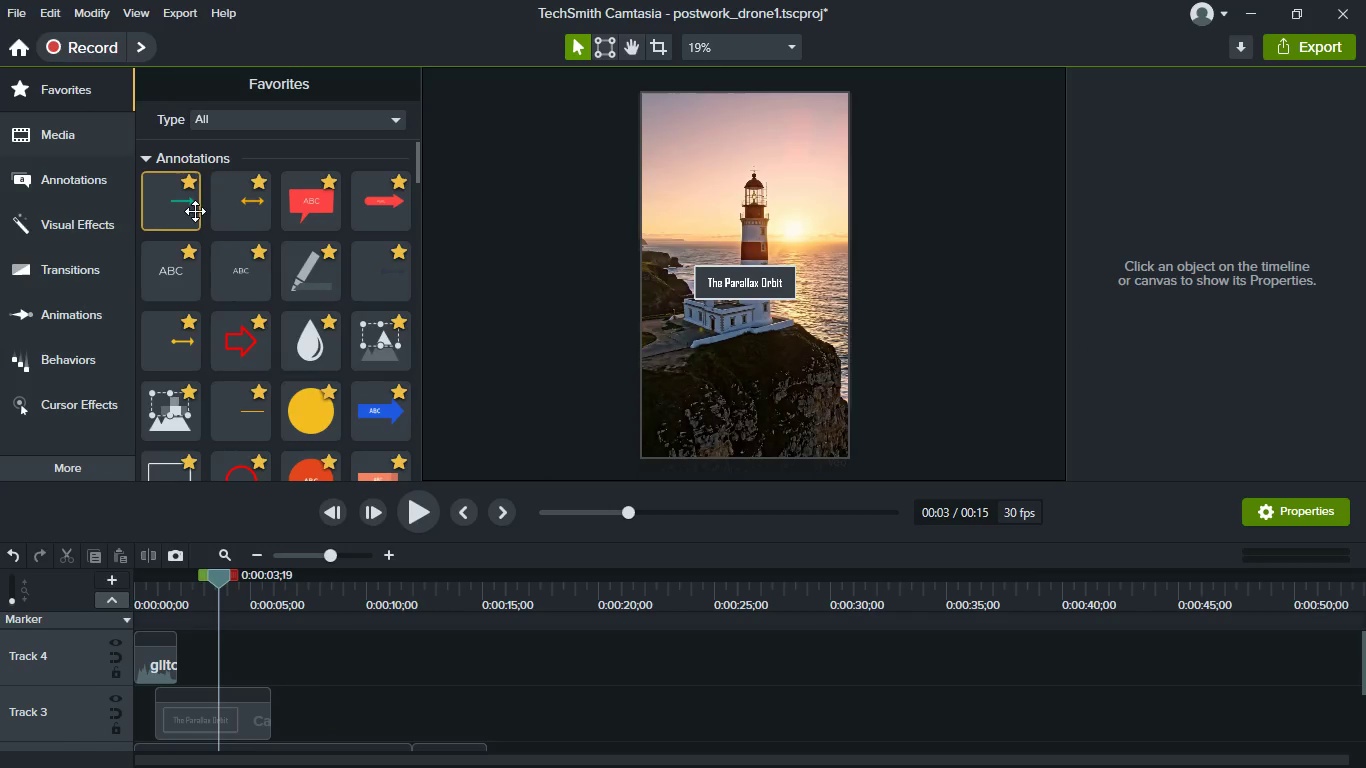 
scroll: coordinate [257, 361], scroll_direction: down, amount: 23.0
 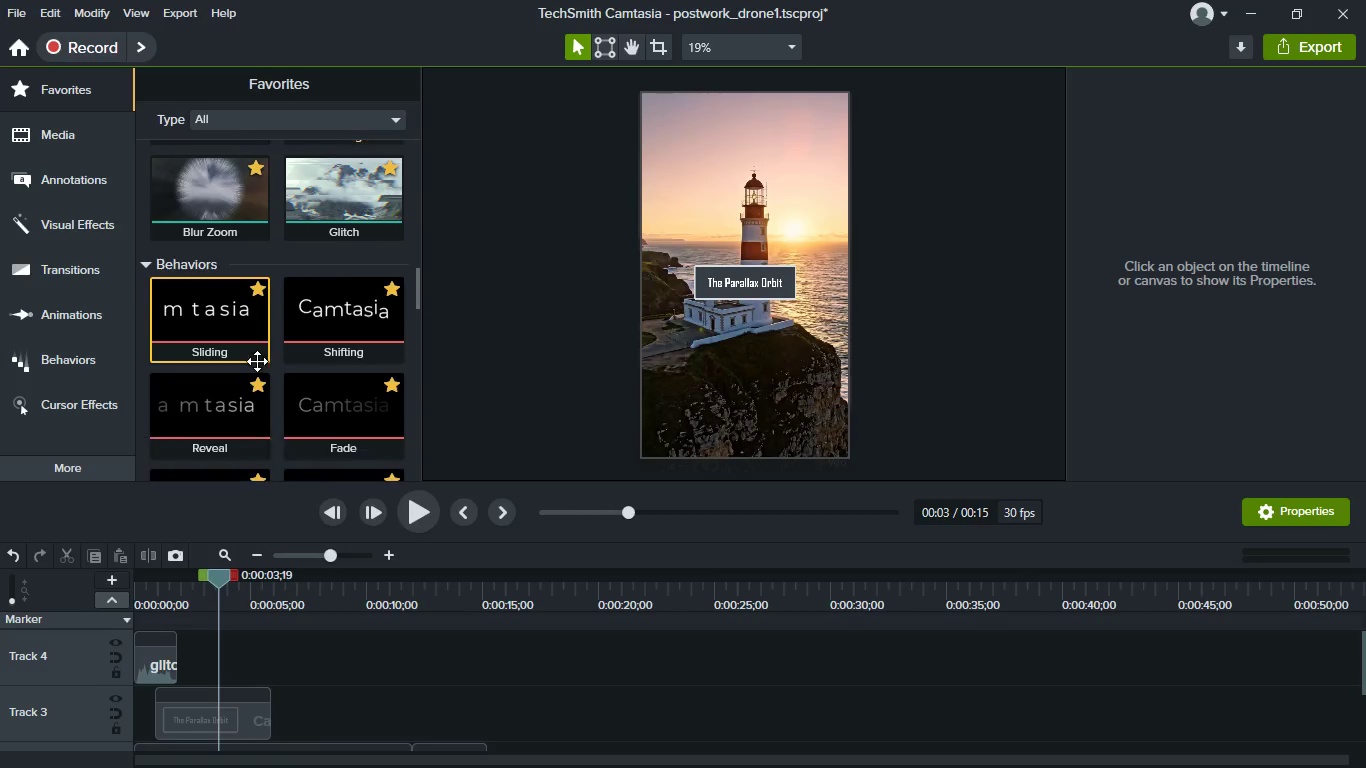 
scroll: coordinate [257, 361], scroll_direction: up, amount: 11.0
 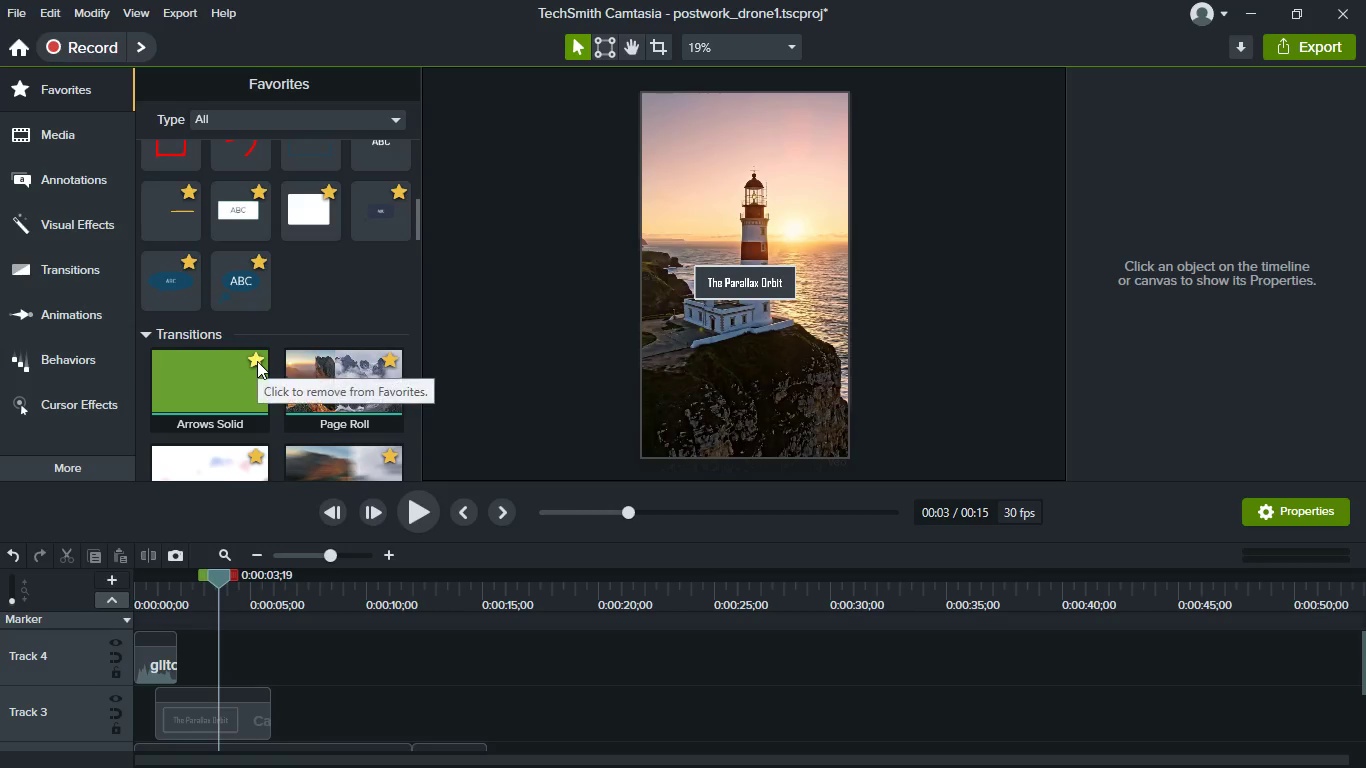 
scroll: coordinate [257, 361], scroll_direction: down, amount: 7.0
 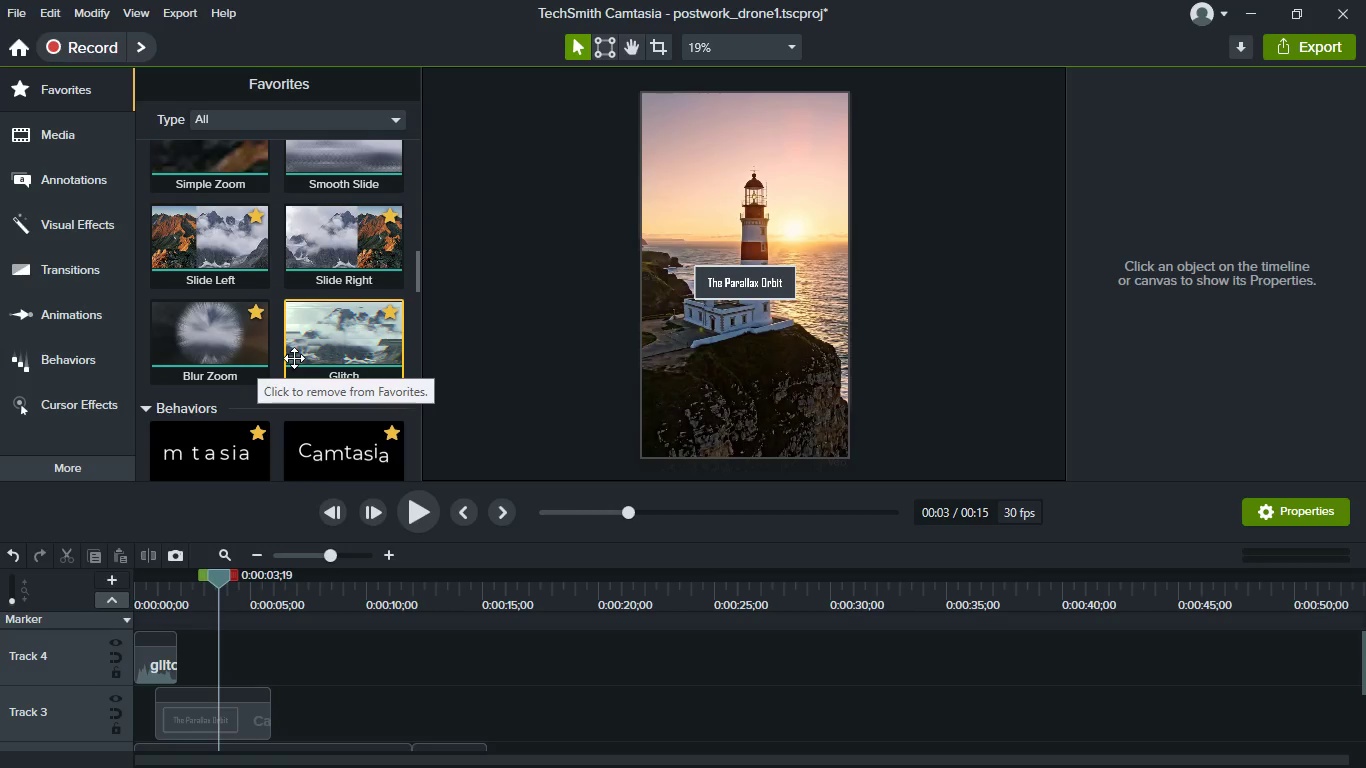 
left_click_drag(start_coordinate=[318, 355], to_coordinate=[168, 721])
 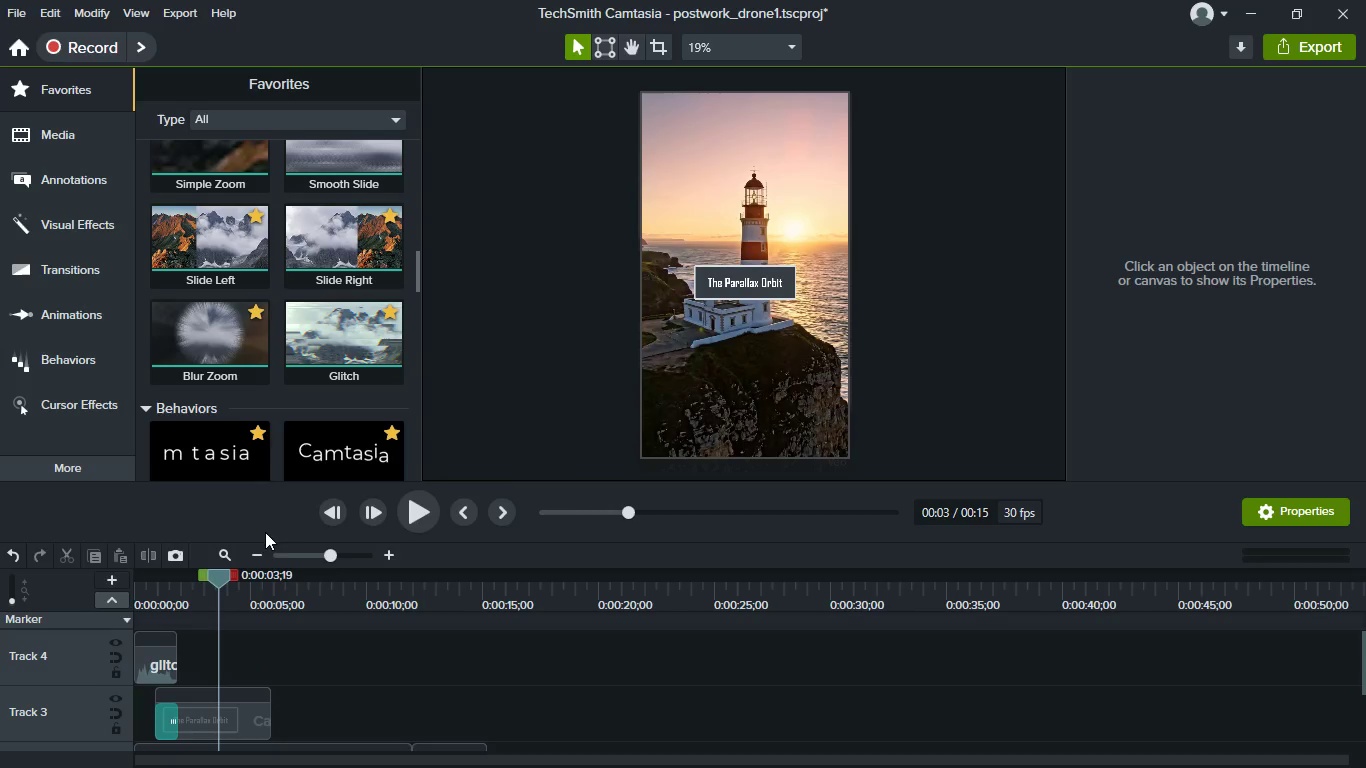 
left_click_drag(start_coordinate=[213, 574], to_coordinate=[119, 570])
 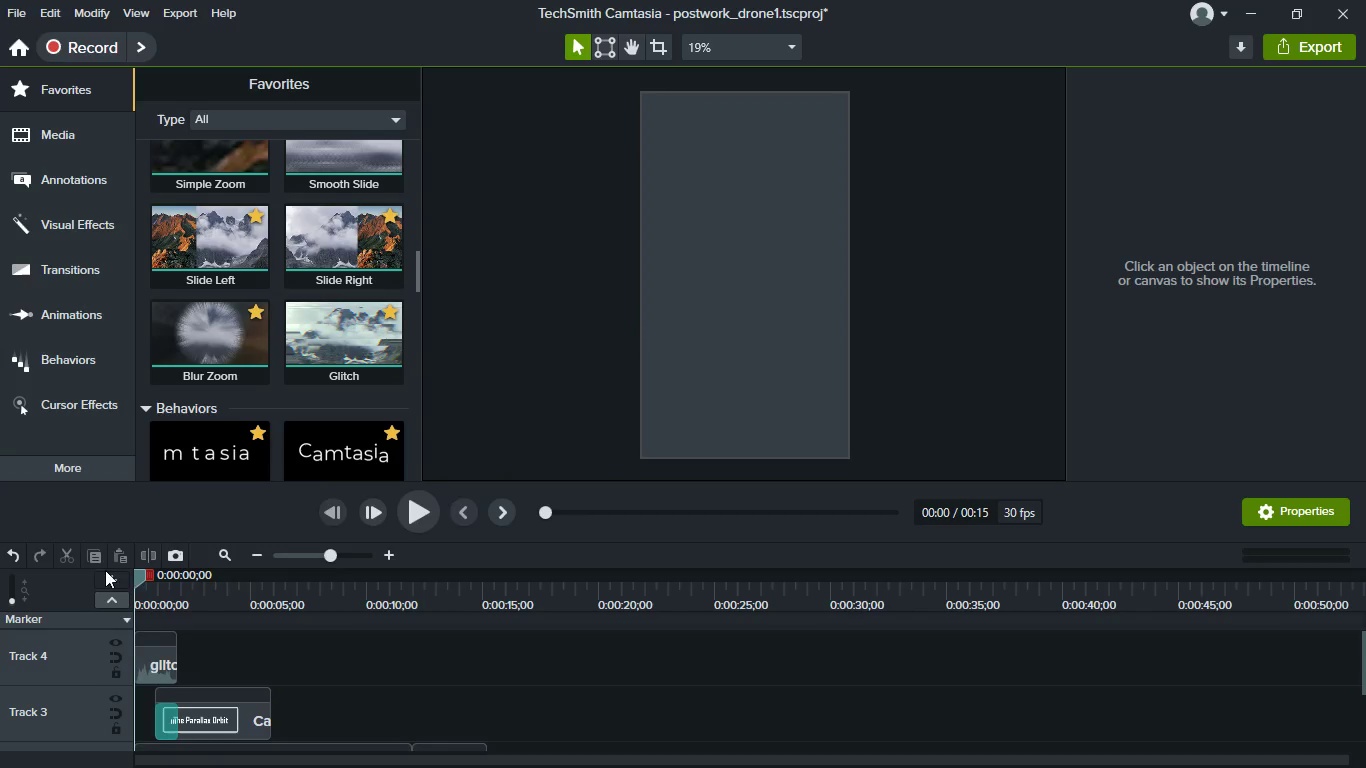 
key(Space)
 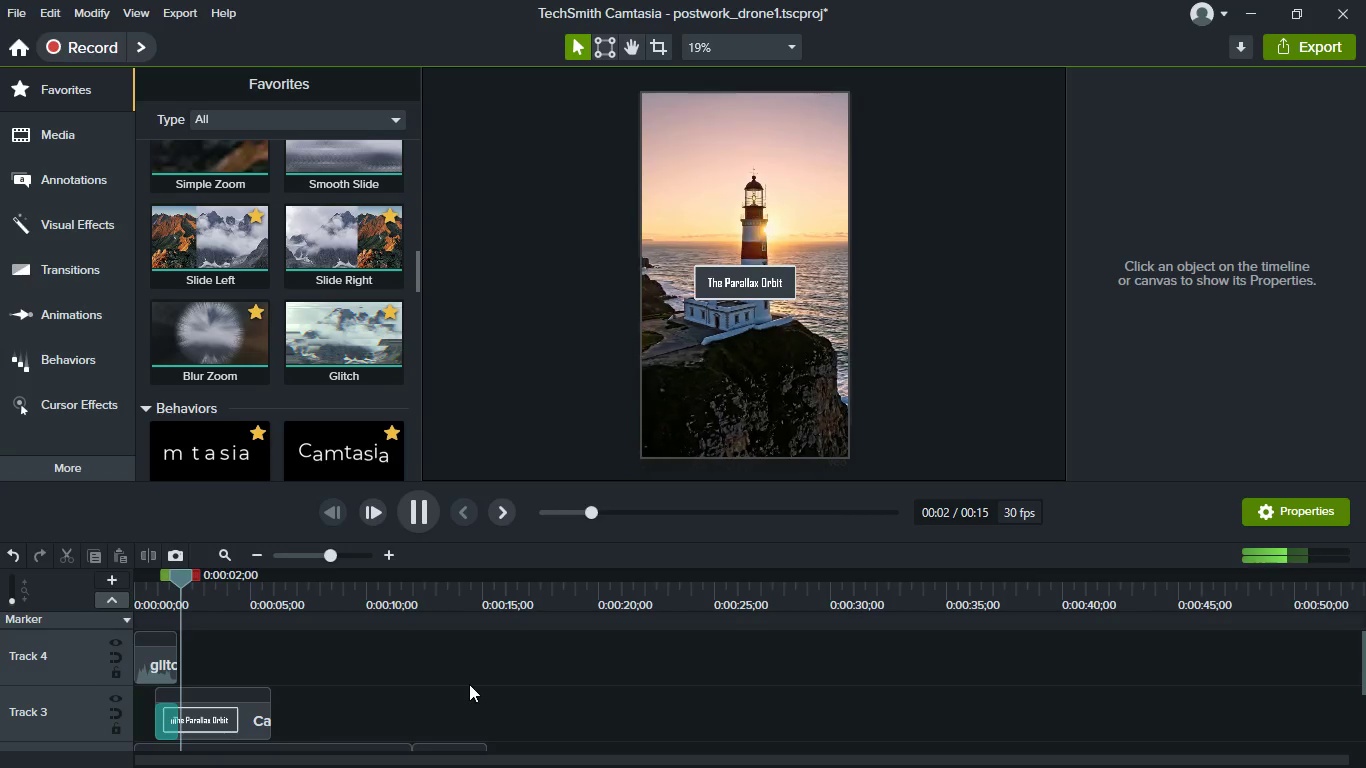 
key(Space)
 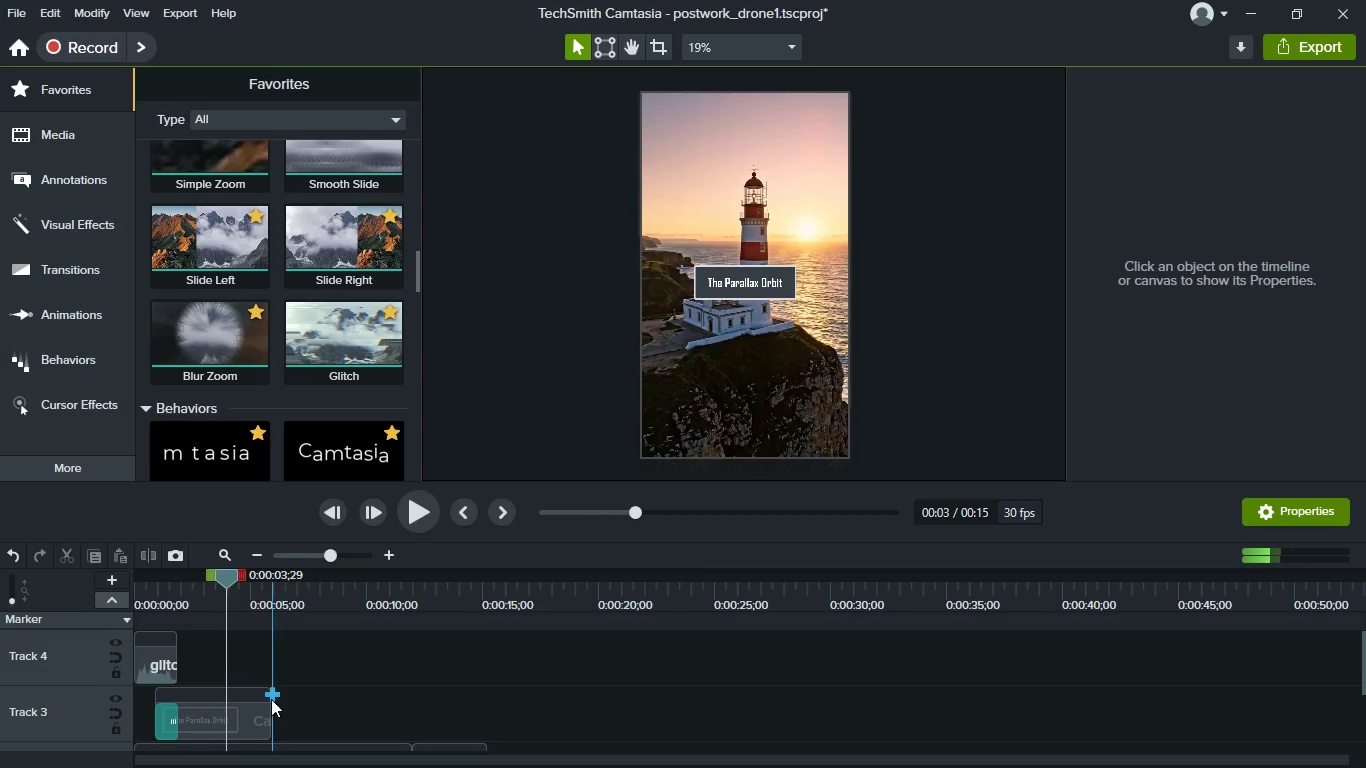 
left_click_drag(start_coordinate=[268, 710], to_coordinate=[228, 702])
 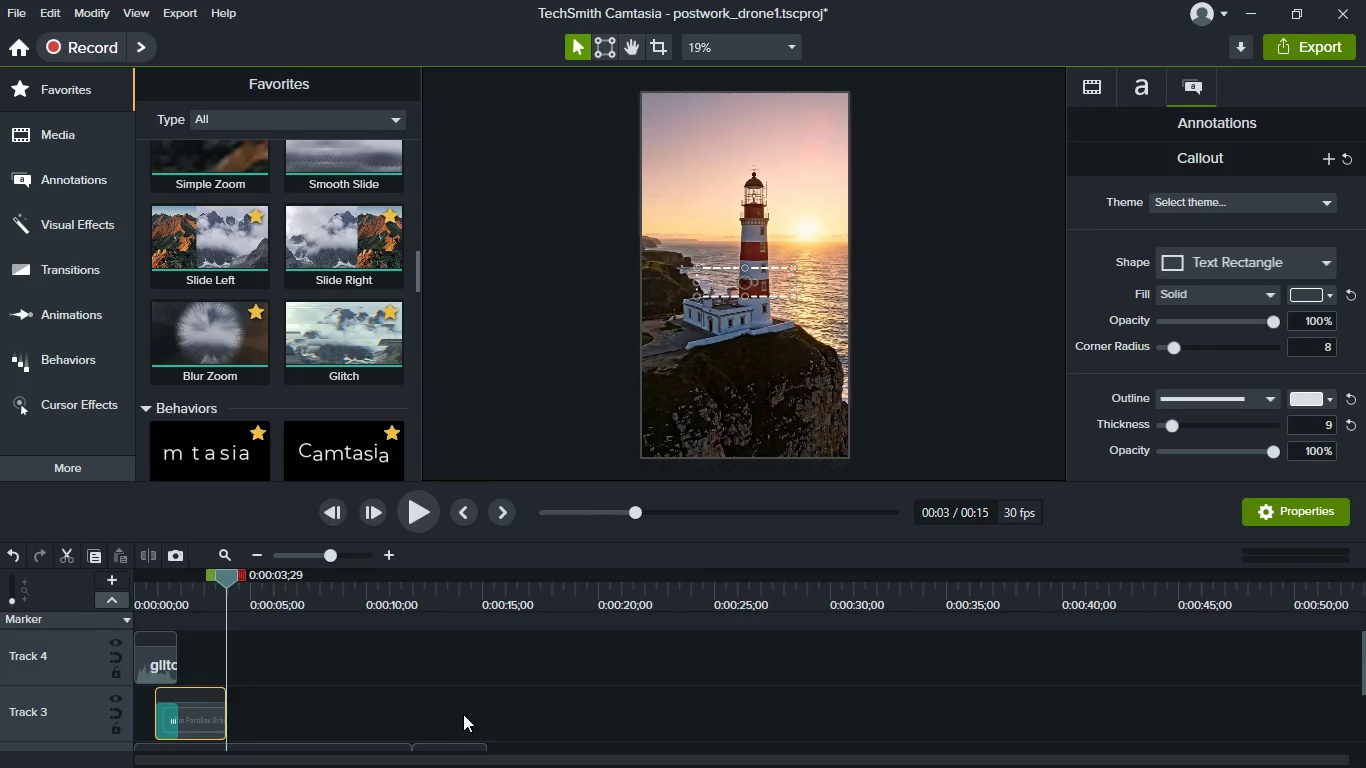 
scroll: coordinate [463, 714], scroll_direction: down, amount: 2.0
 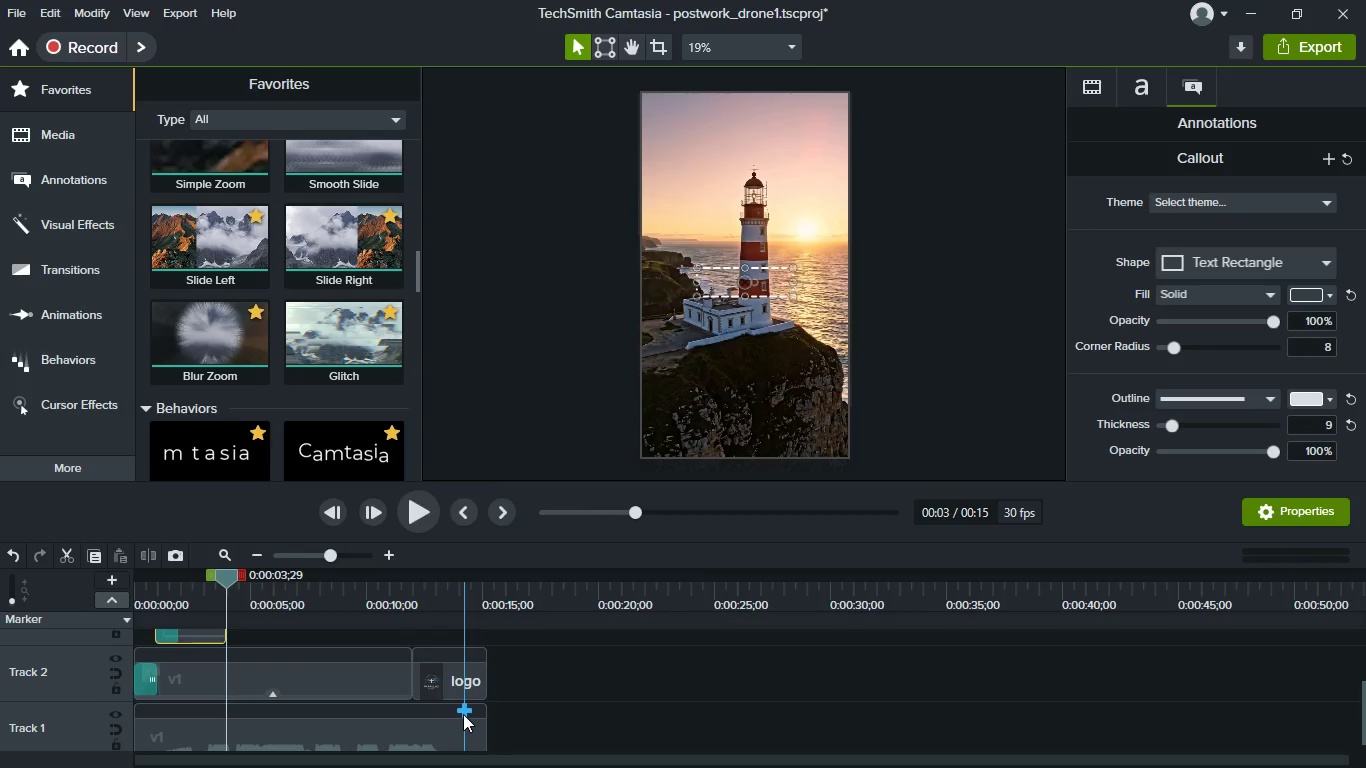 
scroll: coordinate [296, 295], scroll_direction: up, amount: 15.0
 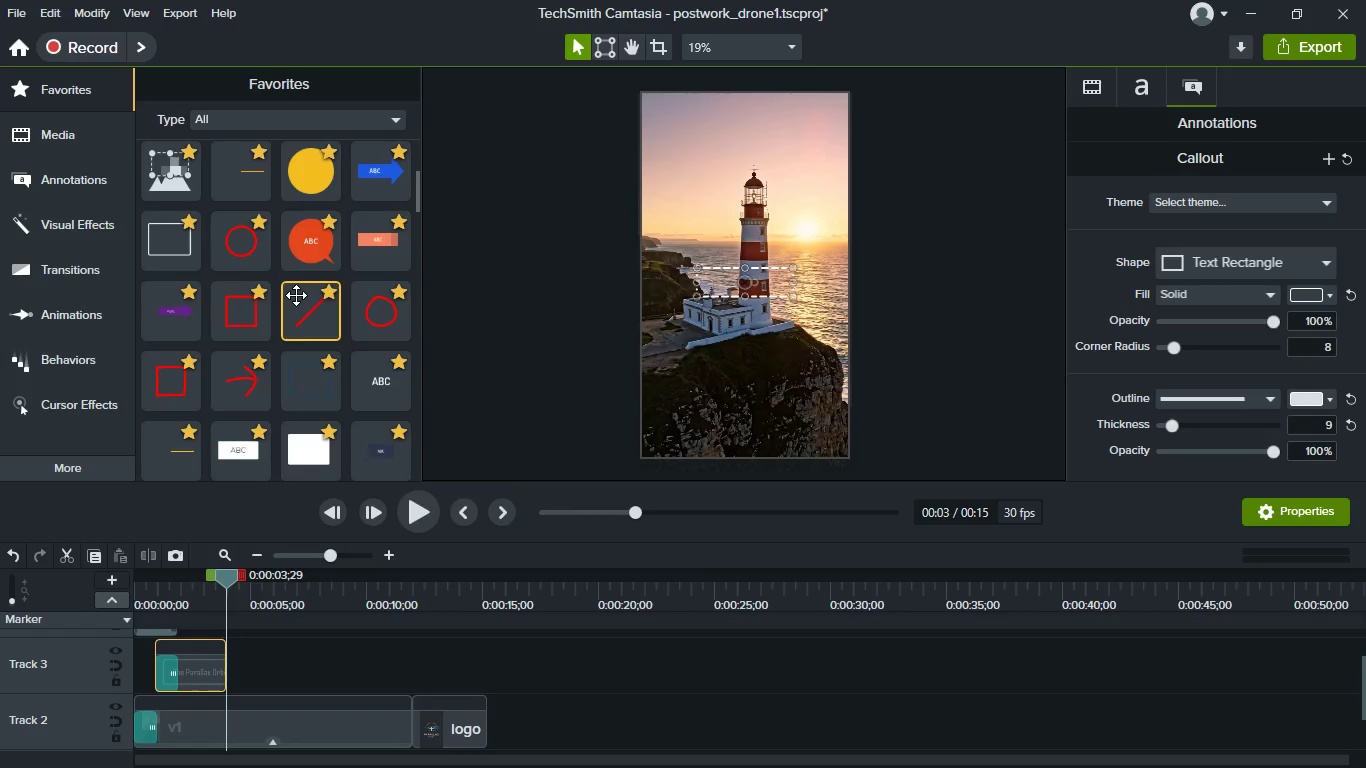 
scroll: coordinate [296, 304], scroll_direction: down, amount: 19.0
 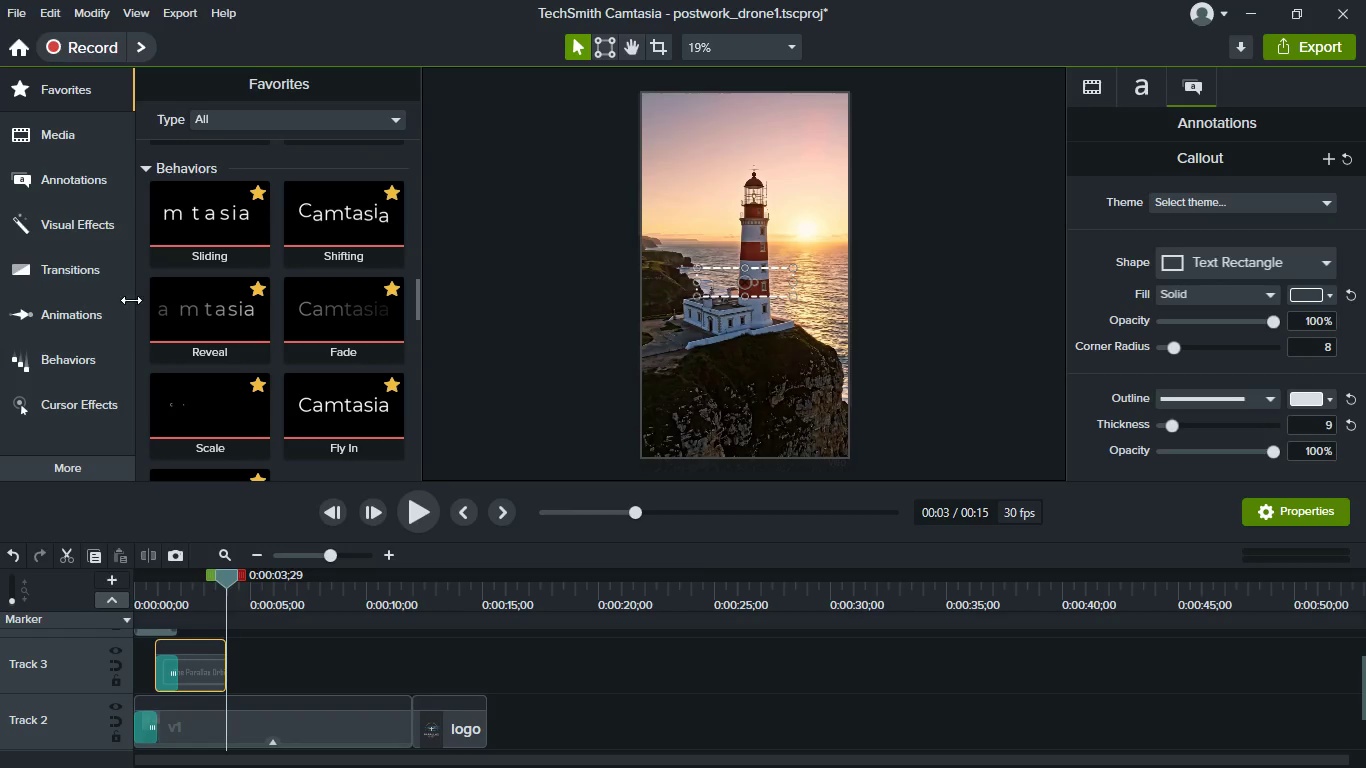 
scroll: coordinate [281, 285], scroll_direction: up, amount: 13.0
 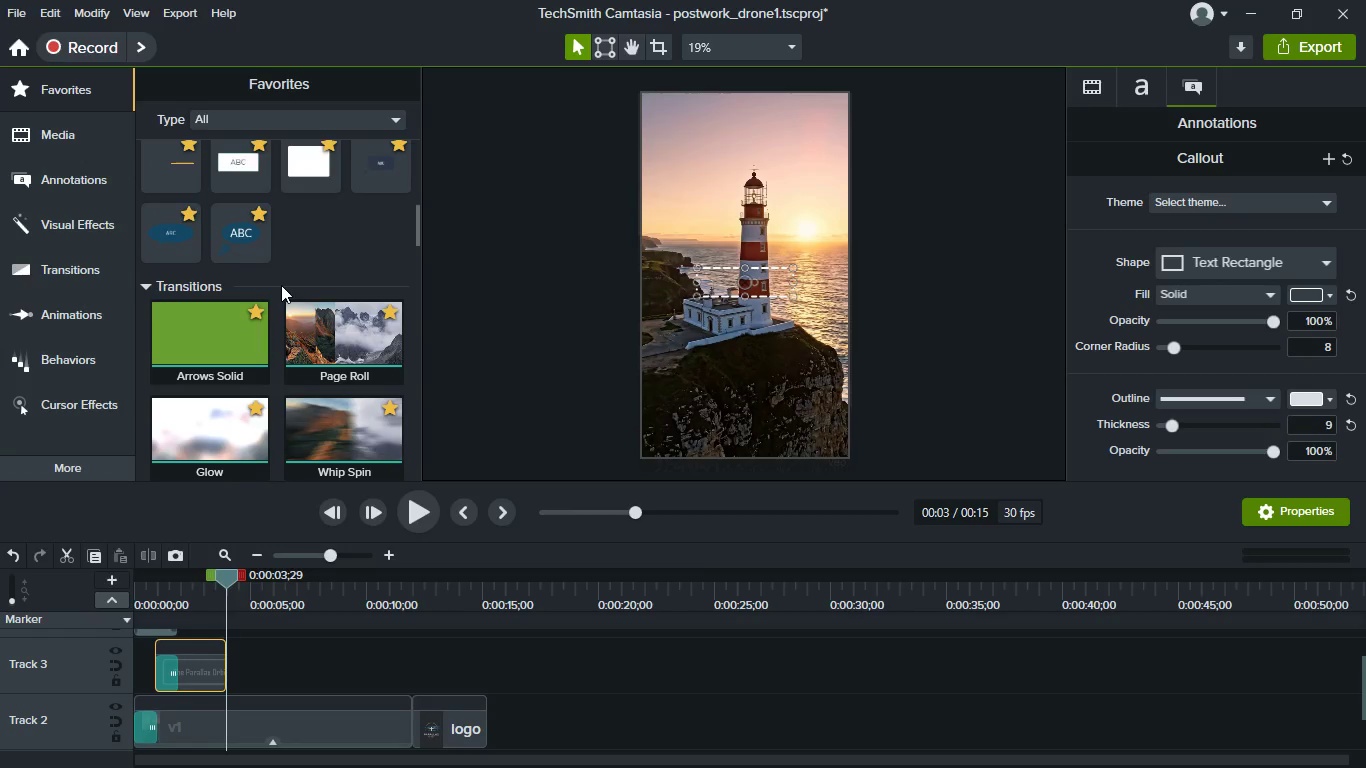 
scroll: coordinate [281, 285], scroll_direction: down, amount: 5.0
 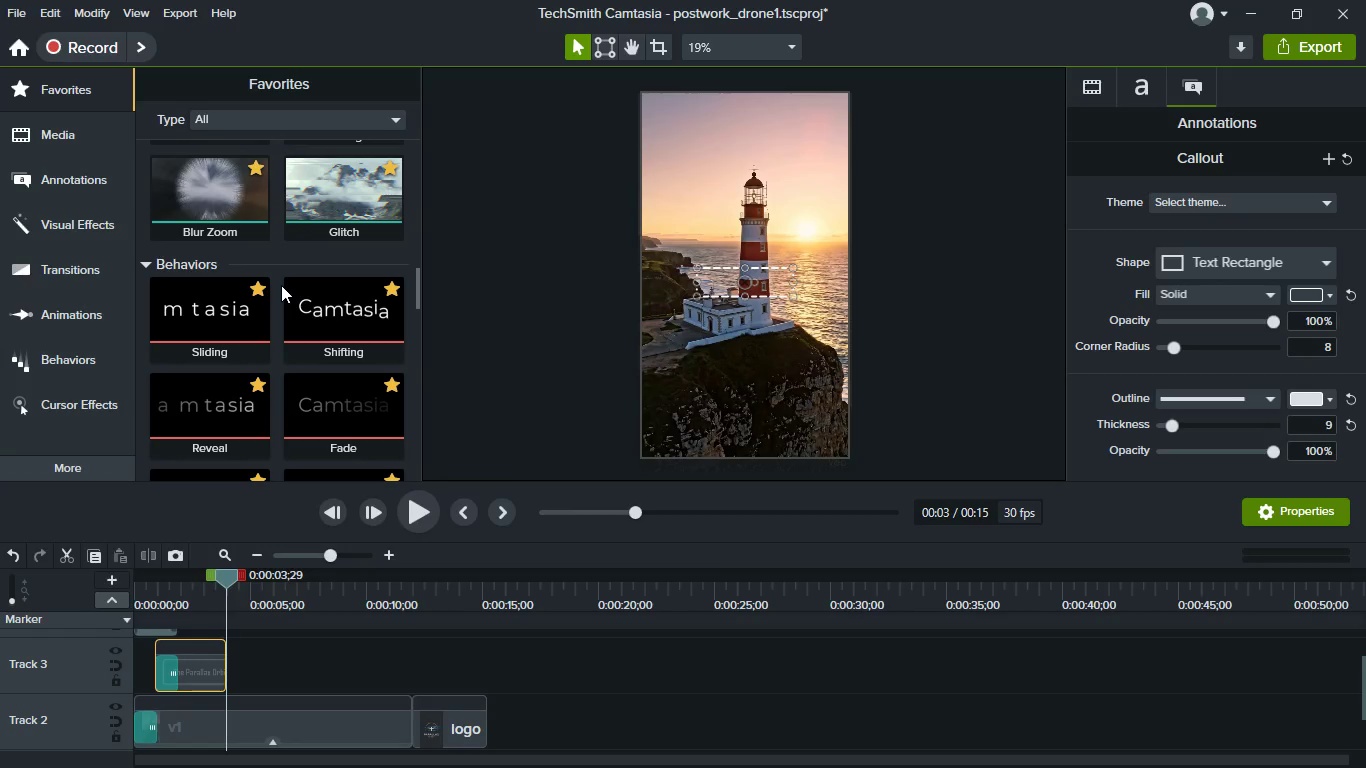 
left_click_drag(start_coordinate=[327, 200], to_coordinate=[222, 679])
 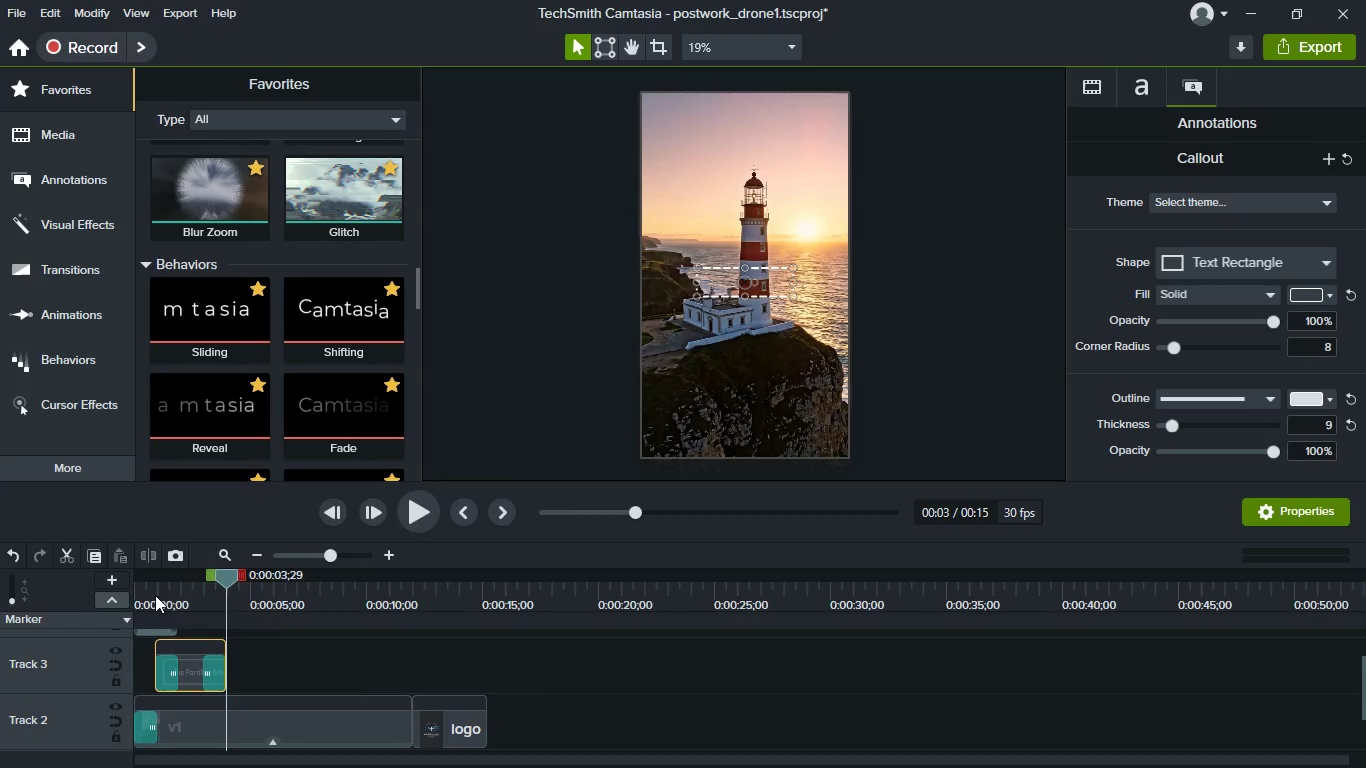 
left_click([150, 594])
 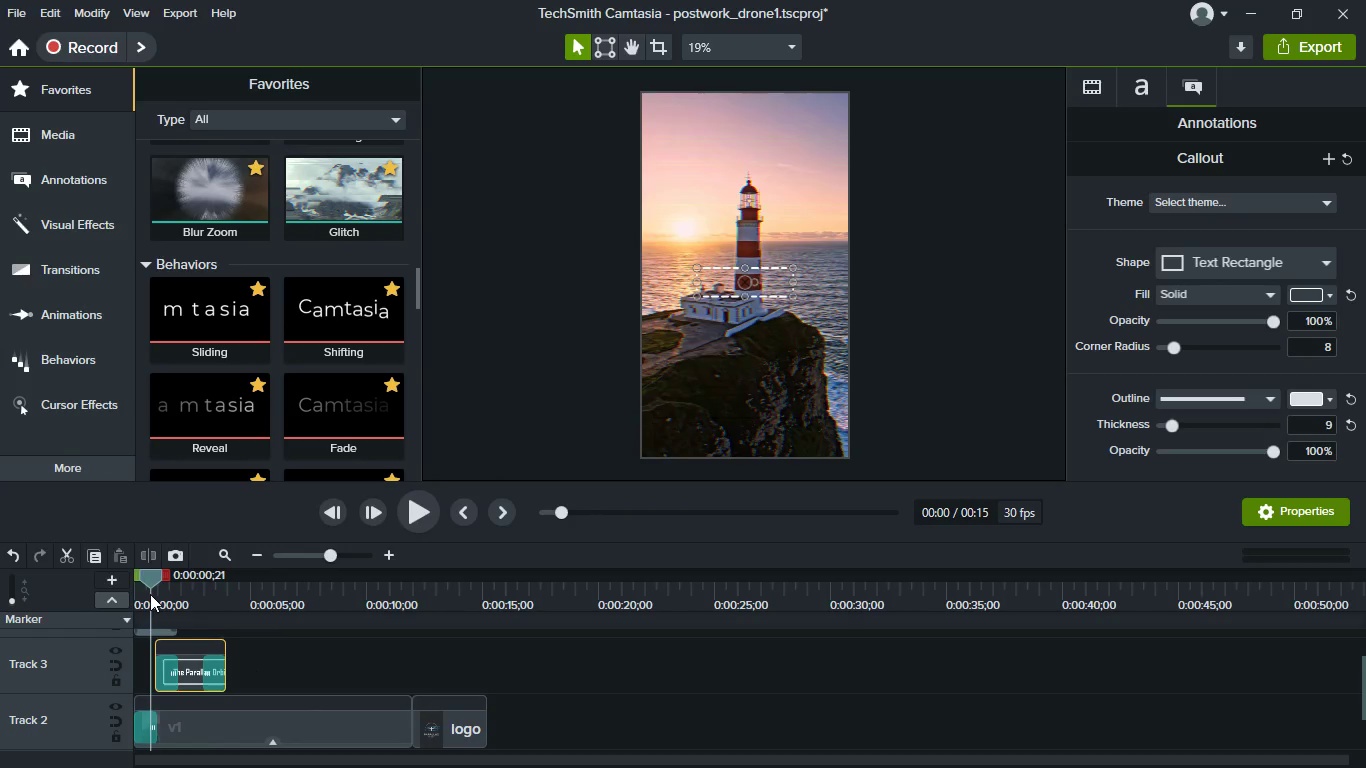 
key(Space)
 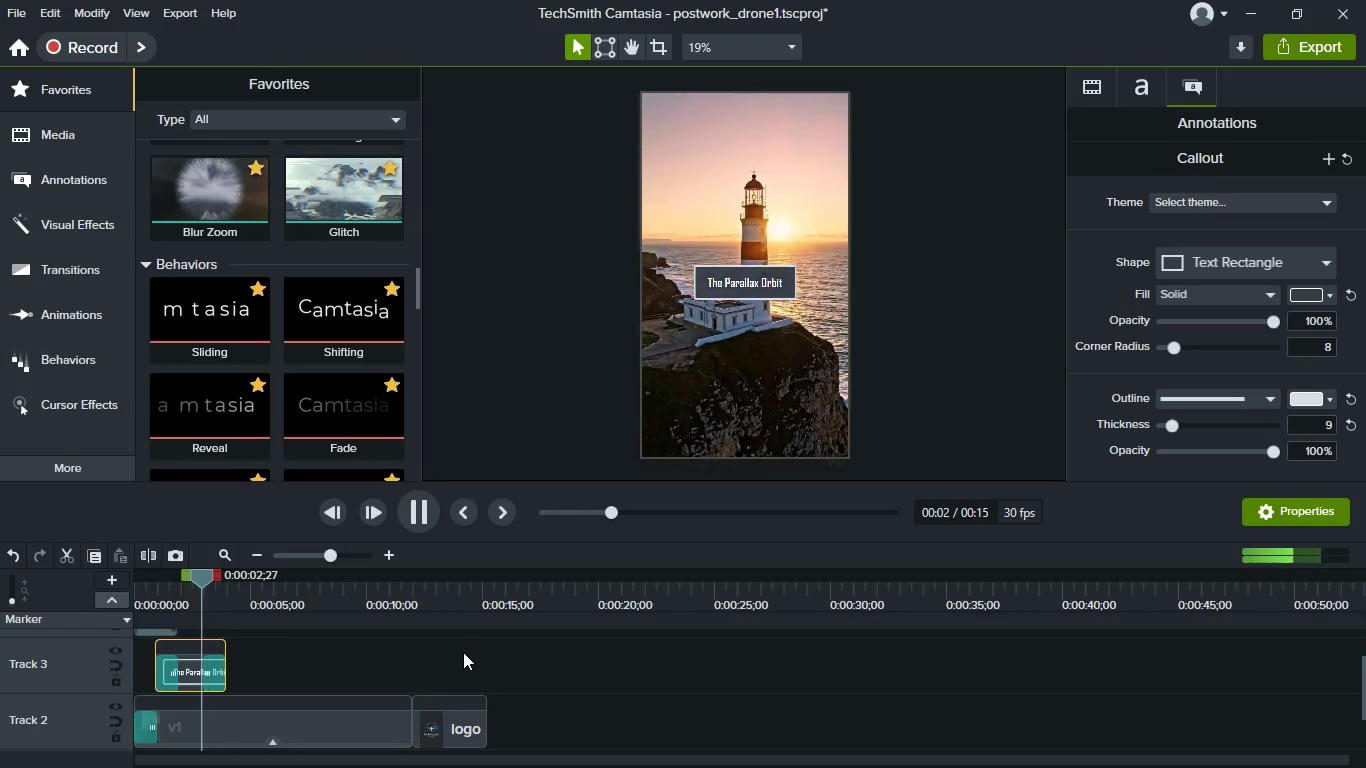 
key(Space)
 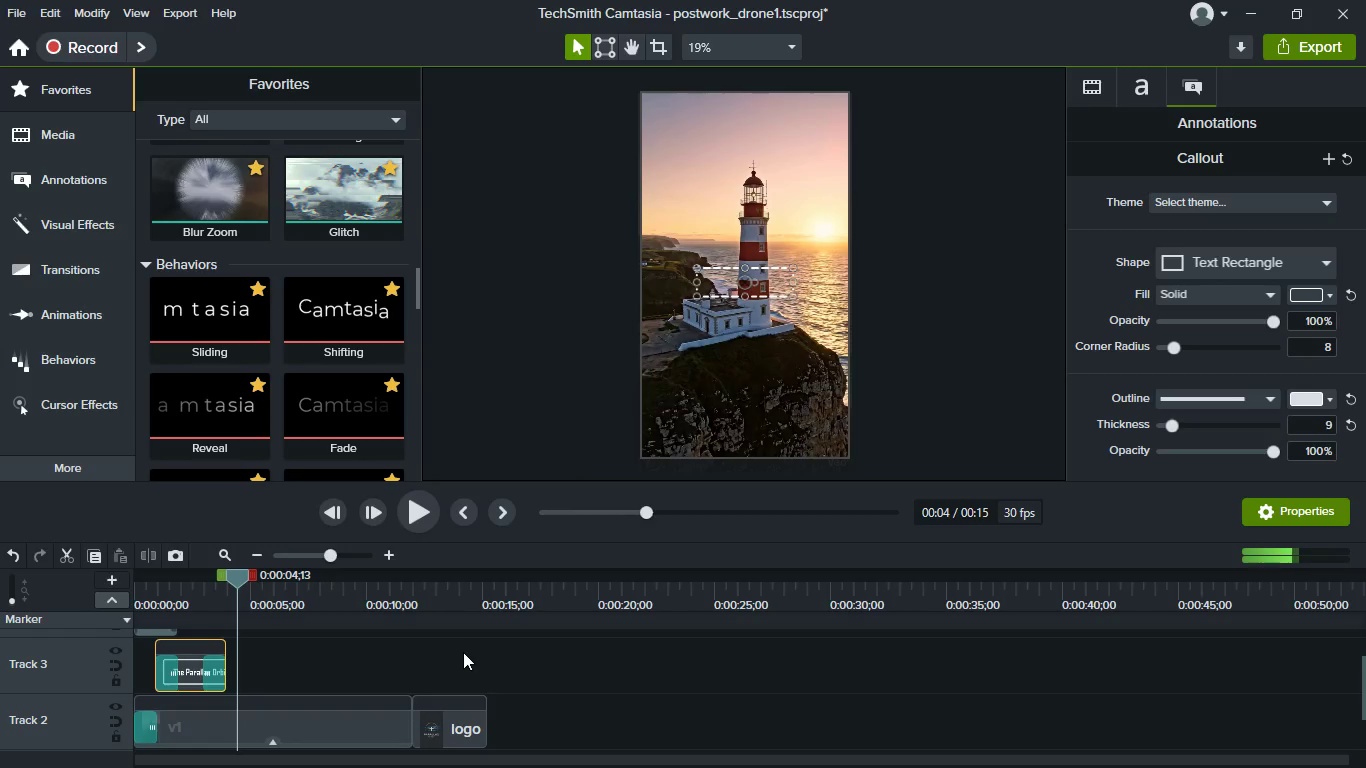 
hold_key(key=ControlLeft, duration=0.41)
hold_key(key=ShiftLeft, duration=0.39)
scroll: coordinate [528, 696], scroll_direction: up, amount: 2.0
 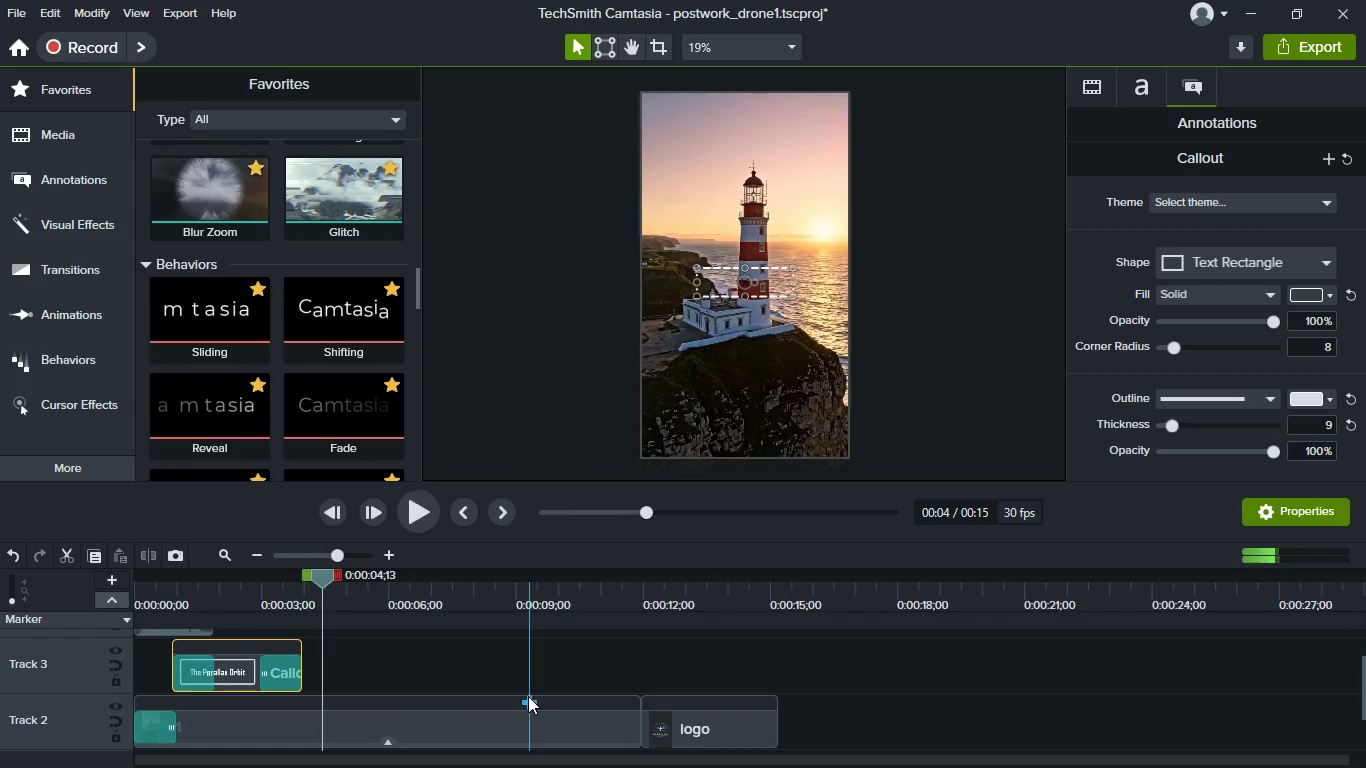 
left_click_drag(start_coordinate=[328, 570], to_coordinate=[308, 586])
 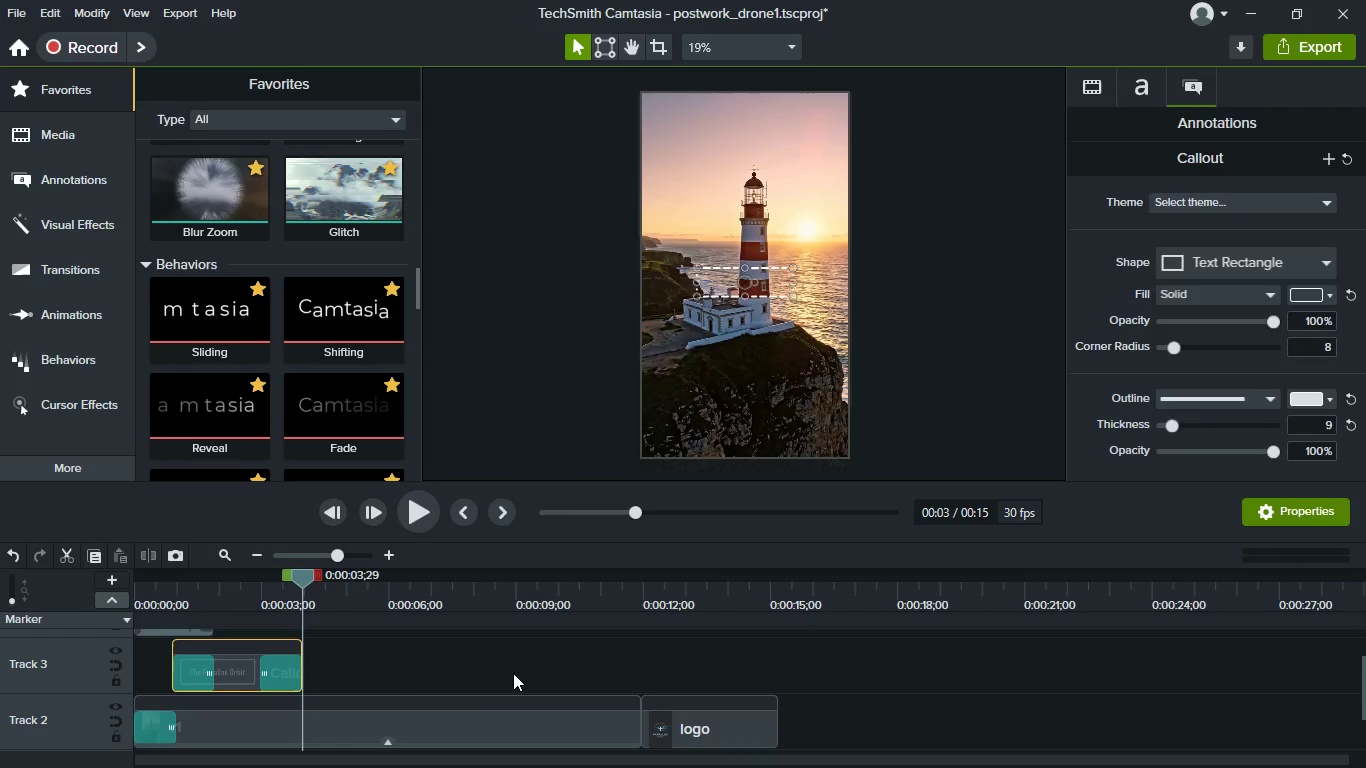 
left_click([513, 673])
 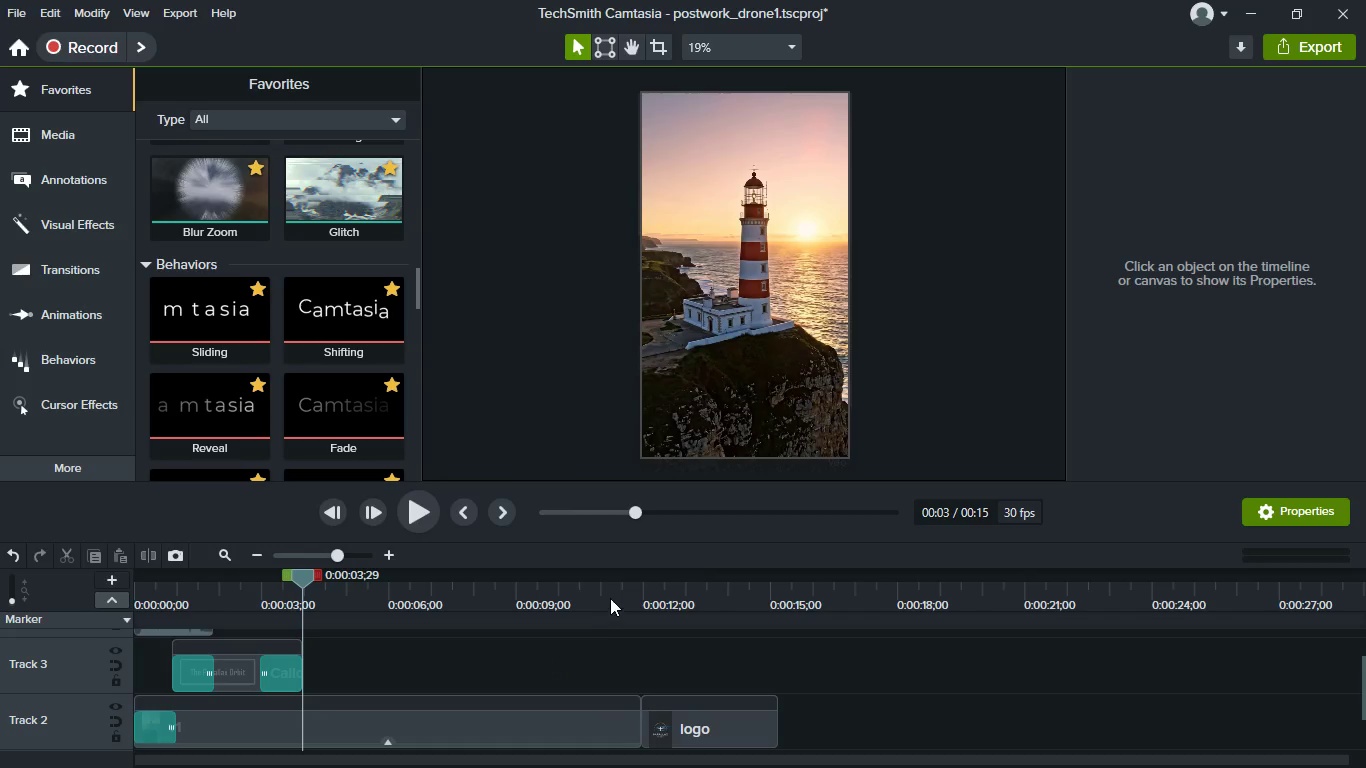 
key(Meta+MetaLeft)
 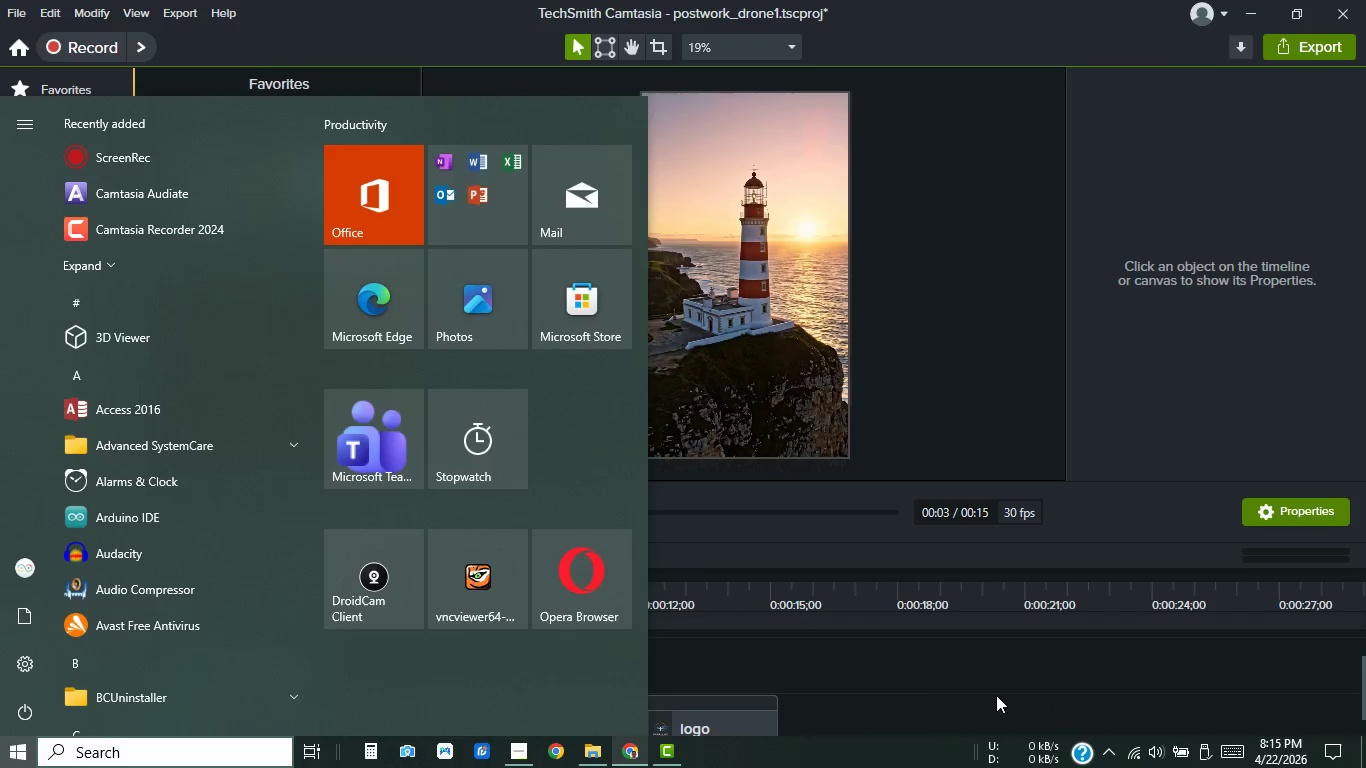 
left_click([867, 670])
 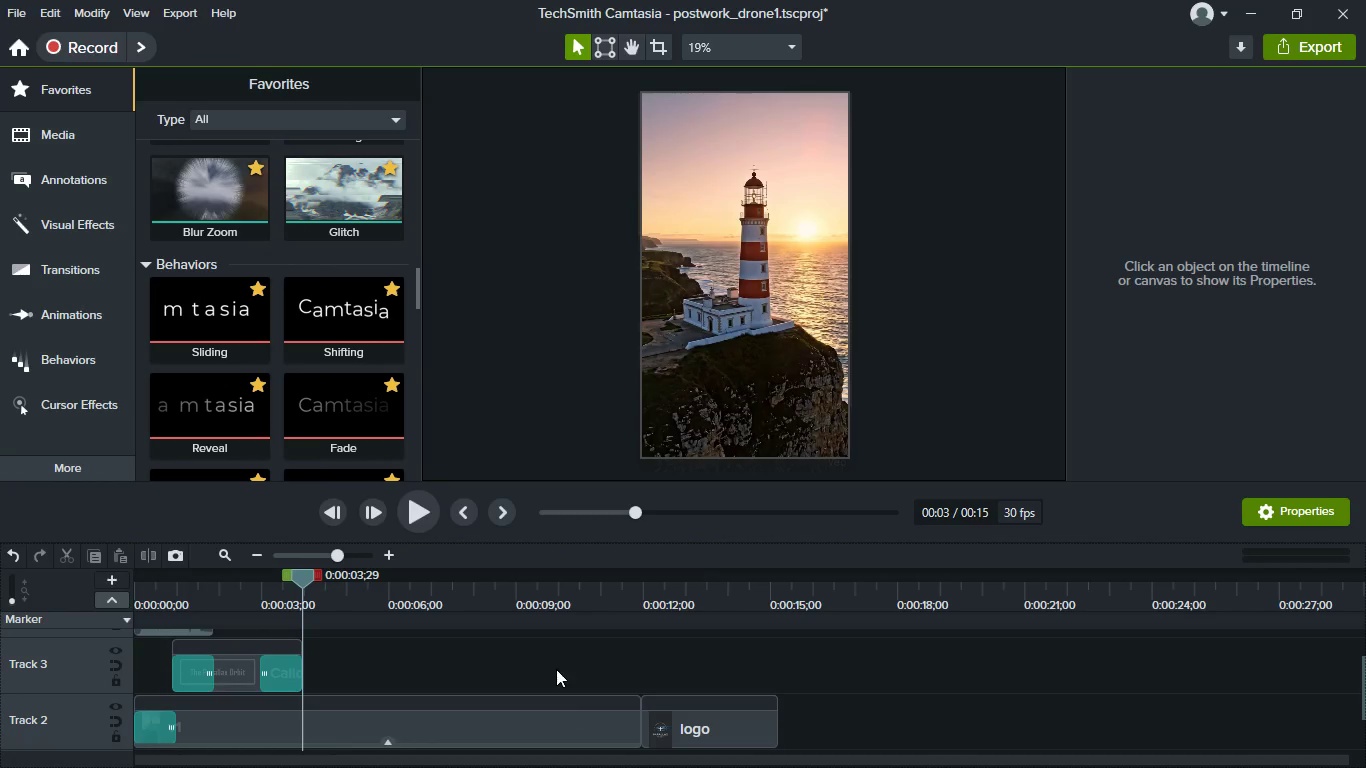 
scroll: coordinate [298, 298], scroll_direction: up, amount: 19.0
 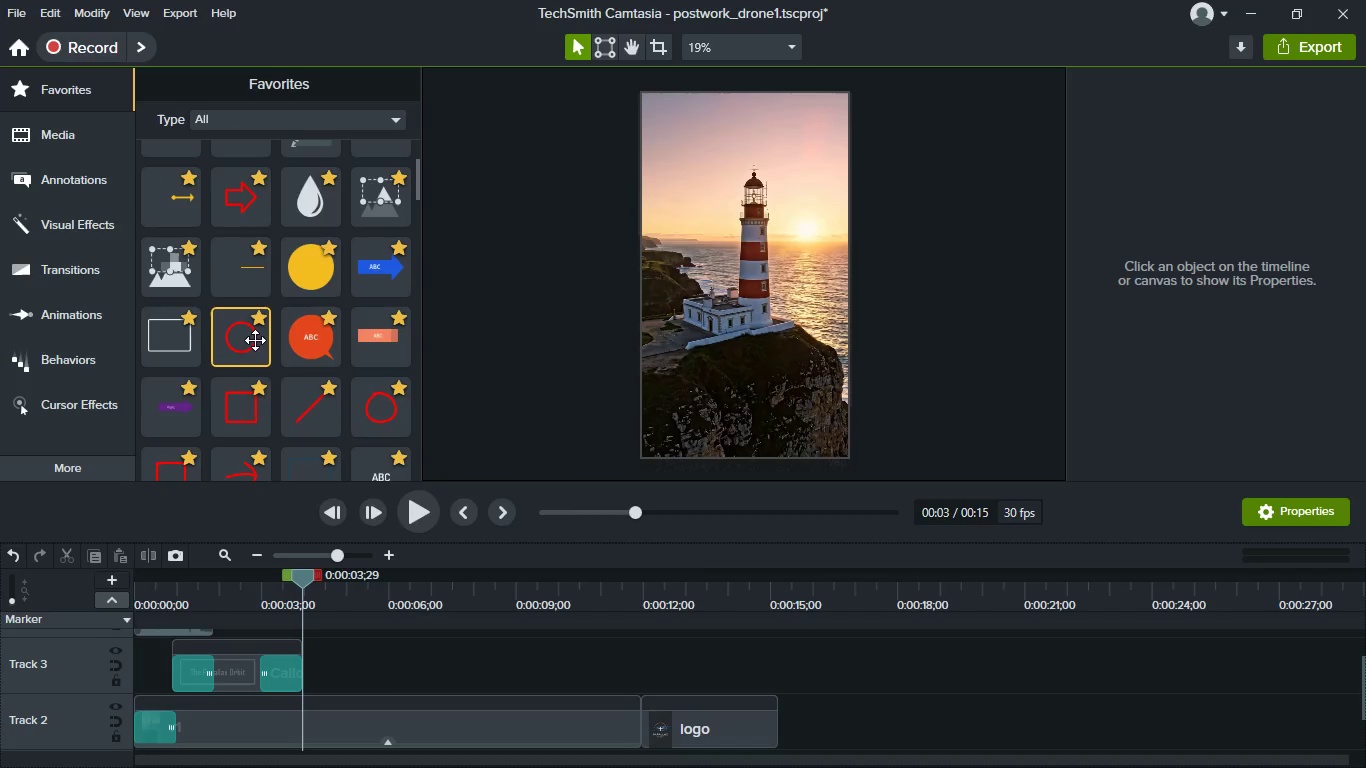 
left_click_drag(start_coordinate=[255, 340], to_coordinate=[343, 666])
 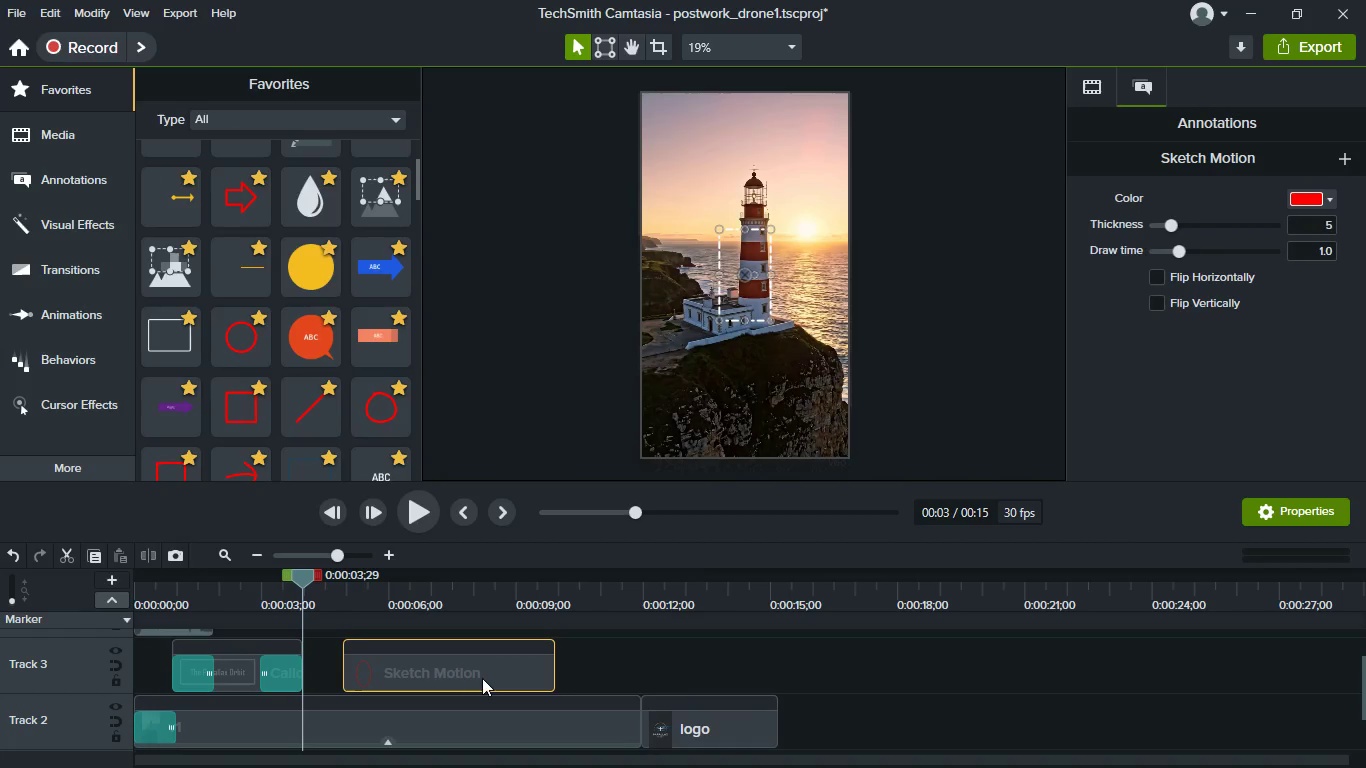 
left_click_drag(start_coordinate=[482, 678], to_coordinate=[408, 664])
 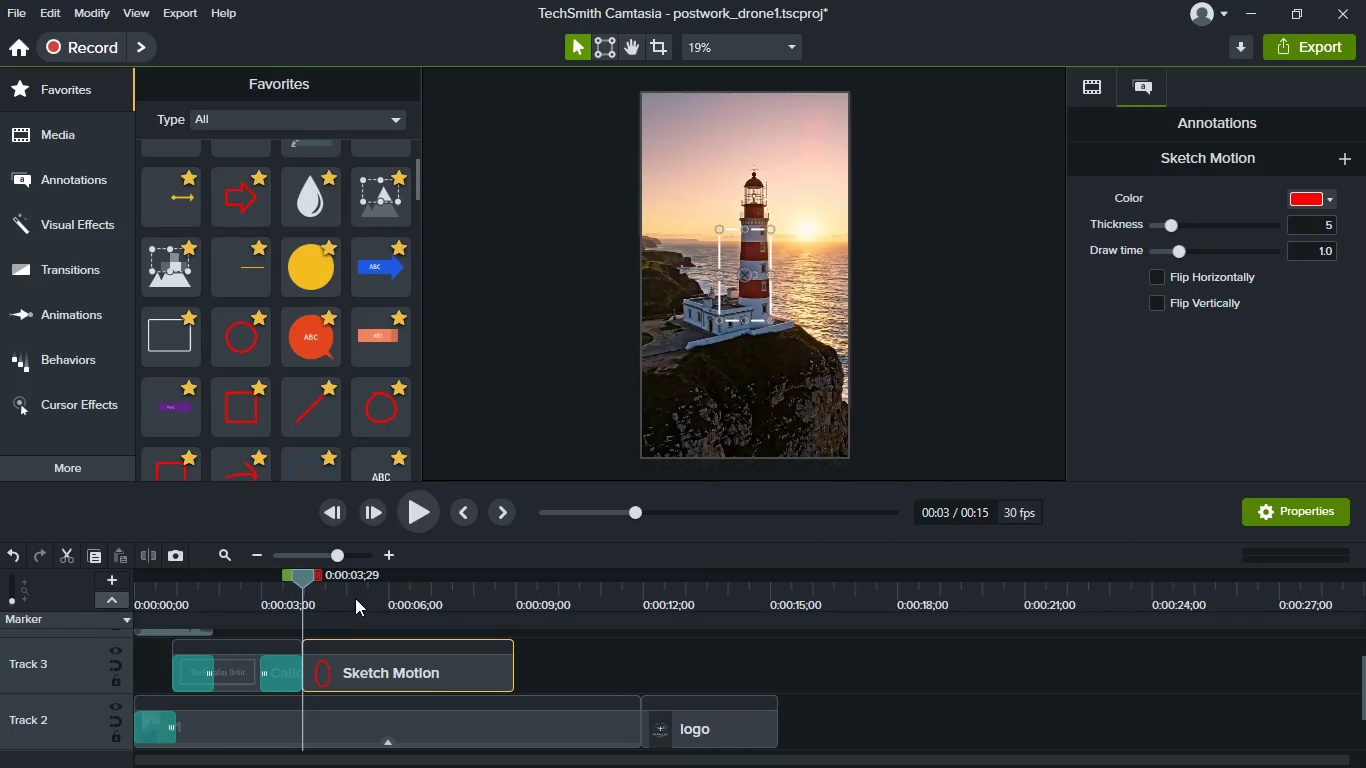 
left_click([355, 598])
 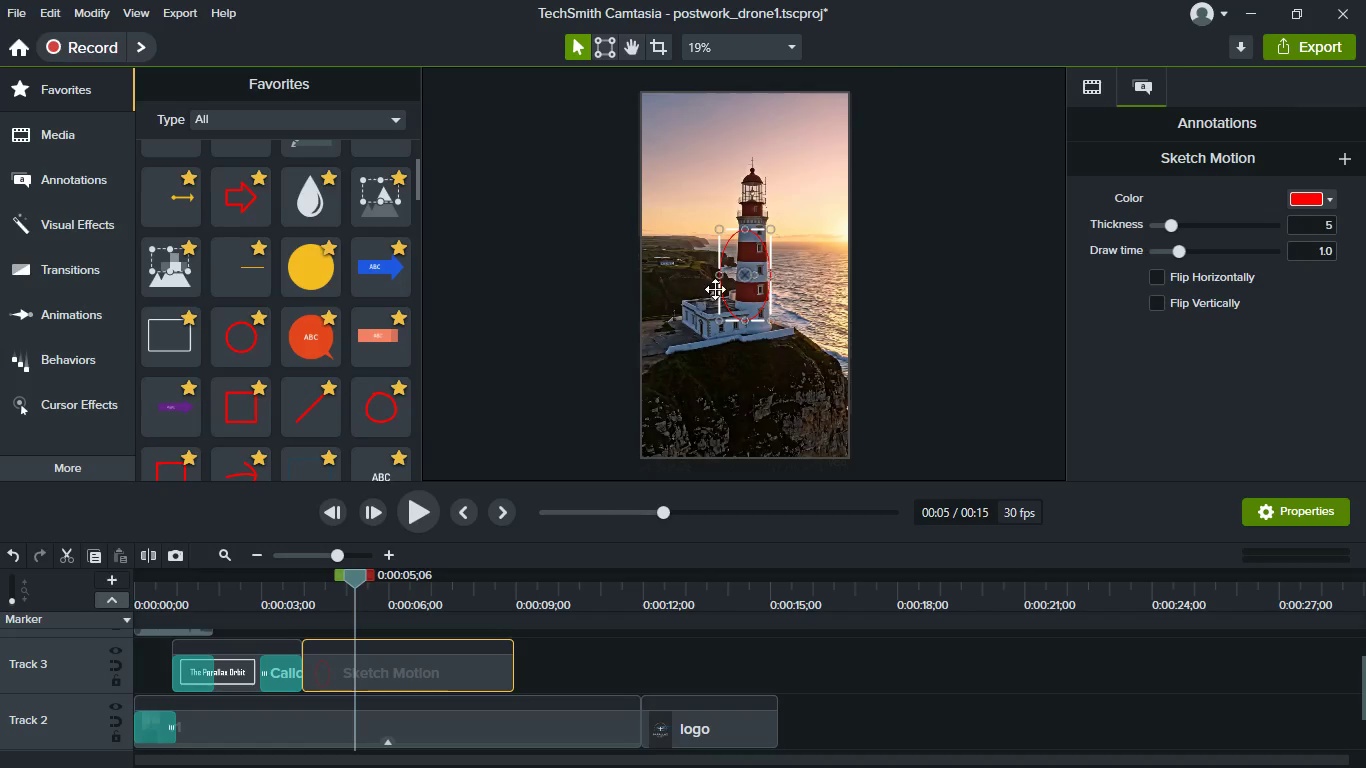 
scroll: coordinate [715, 288], scroll_direction: up, amount: 2.0
 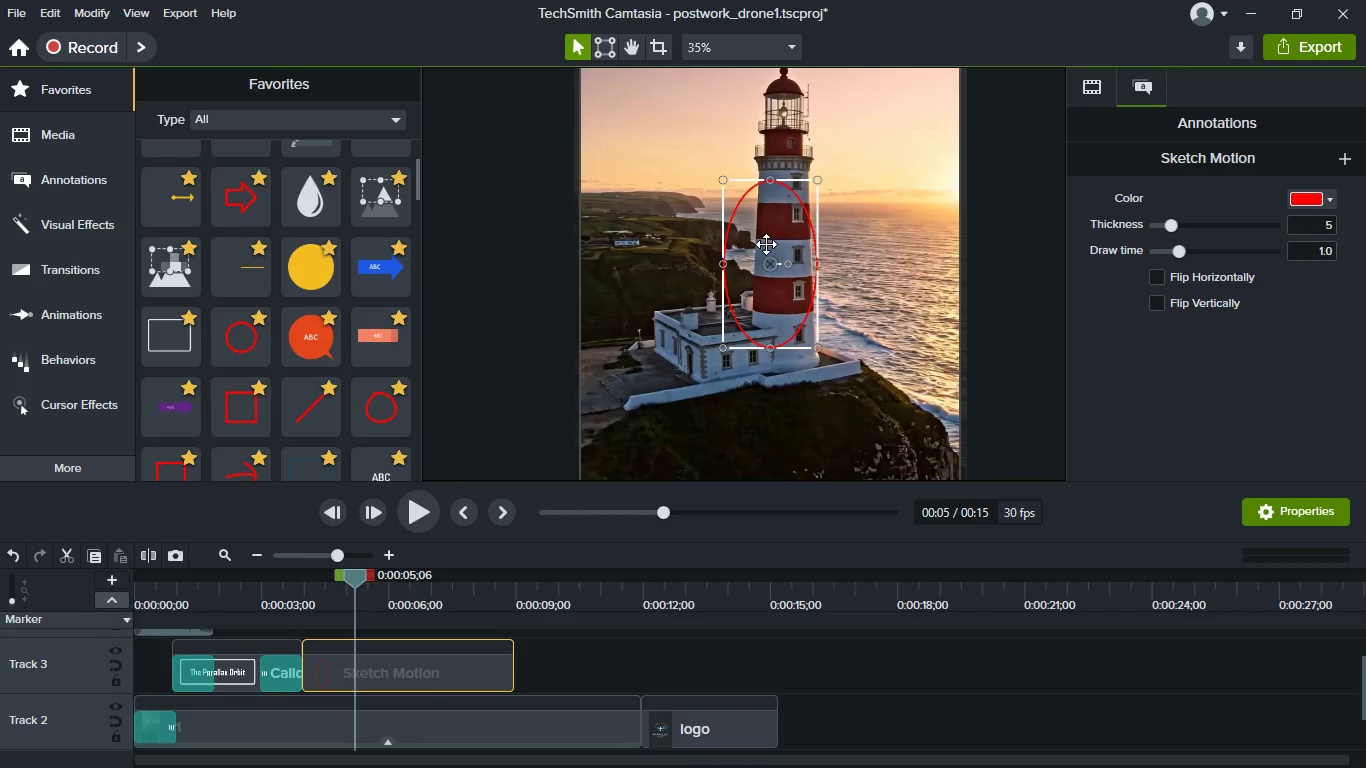 
hold_key(key=Space, duration=0.69)
 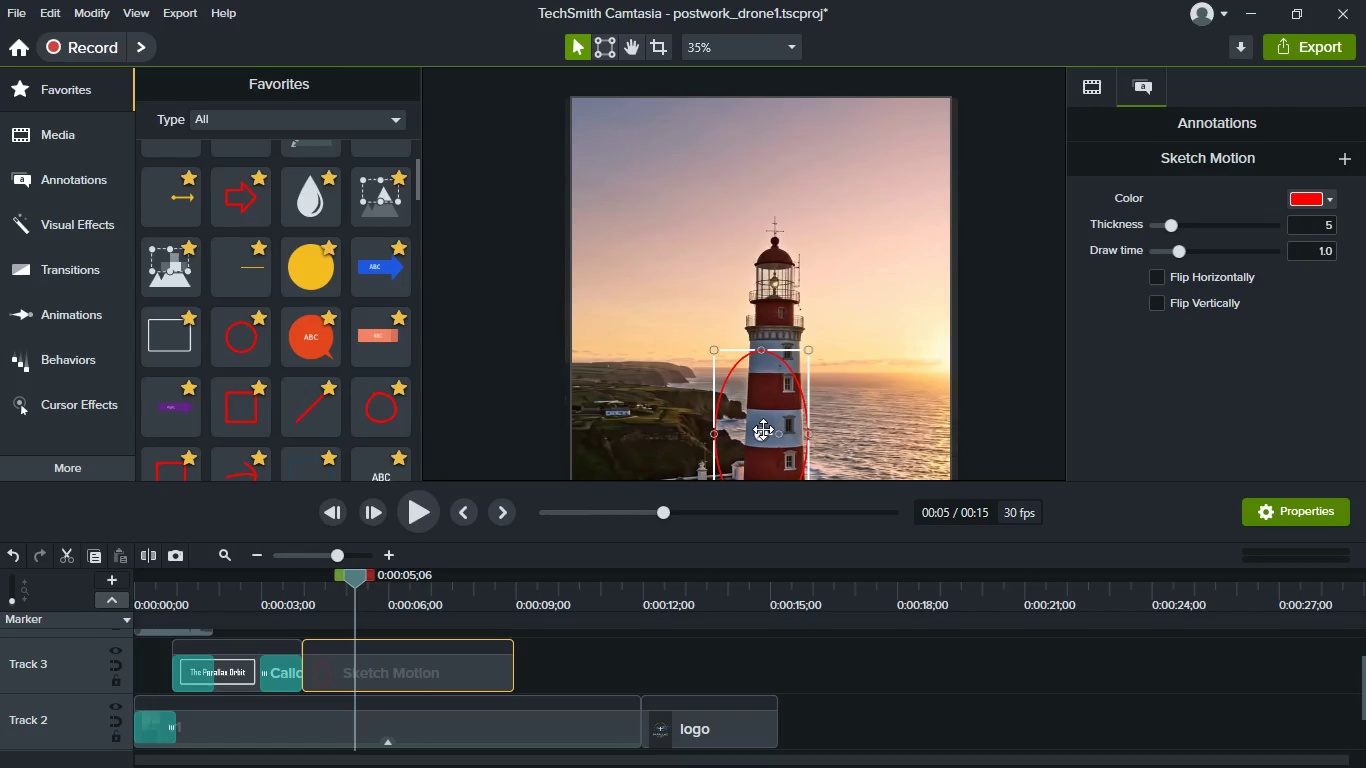 
left_click_drag(start_coordinate=[766, 244], to_coordinate=[757, 414])
 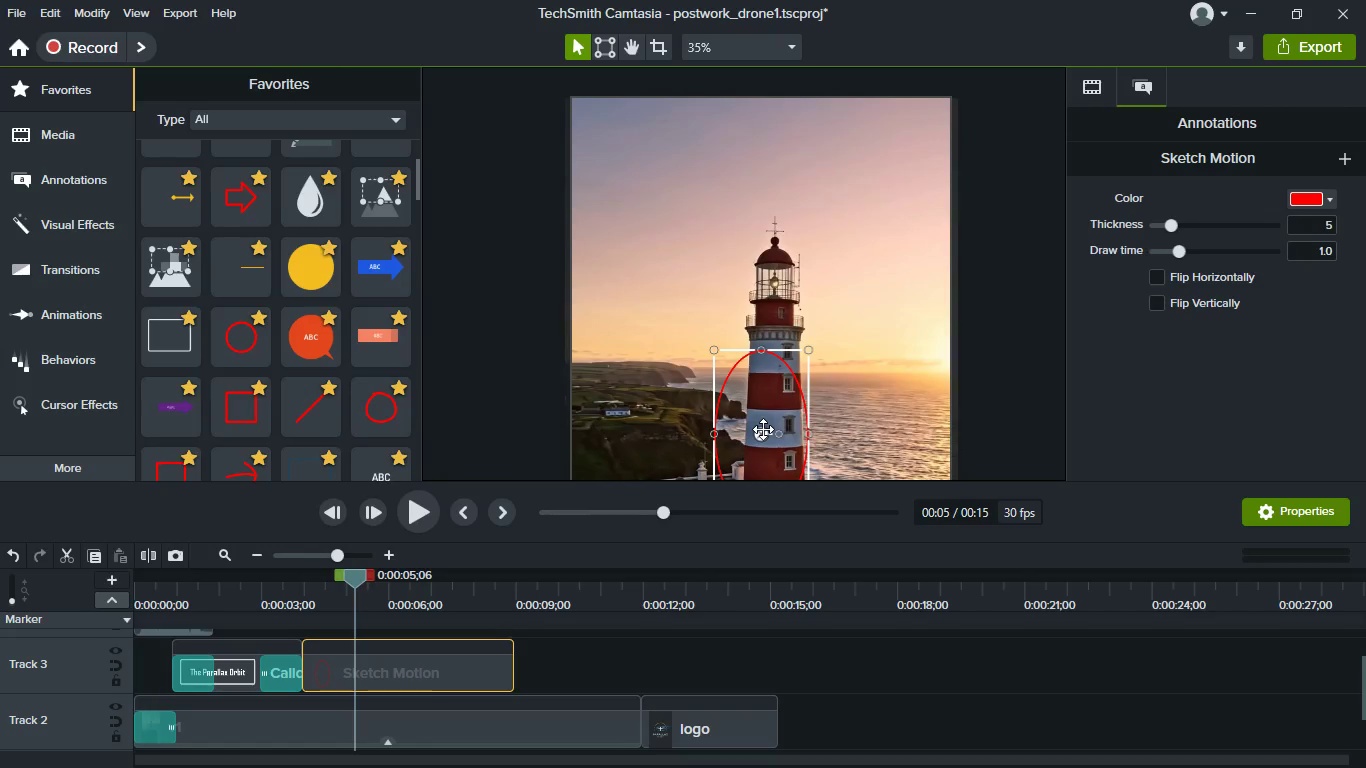 
left_click_drag(start_coordinate=[763, 429], to_coordinate=[780, 275])
 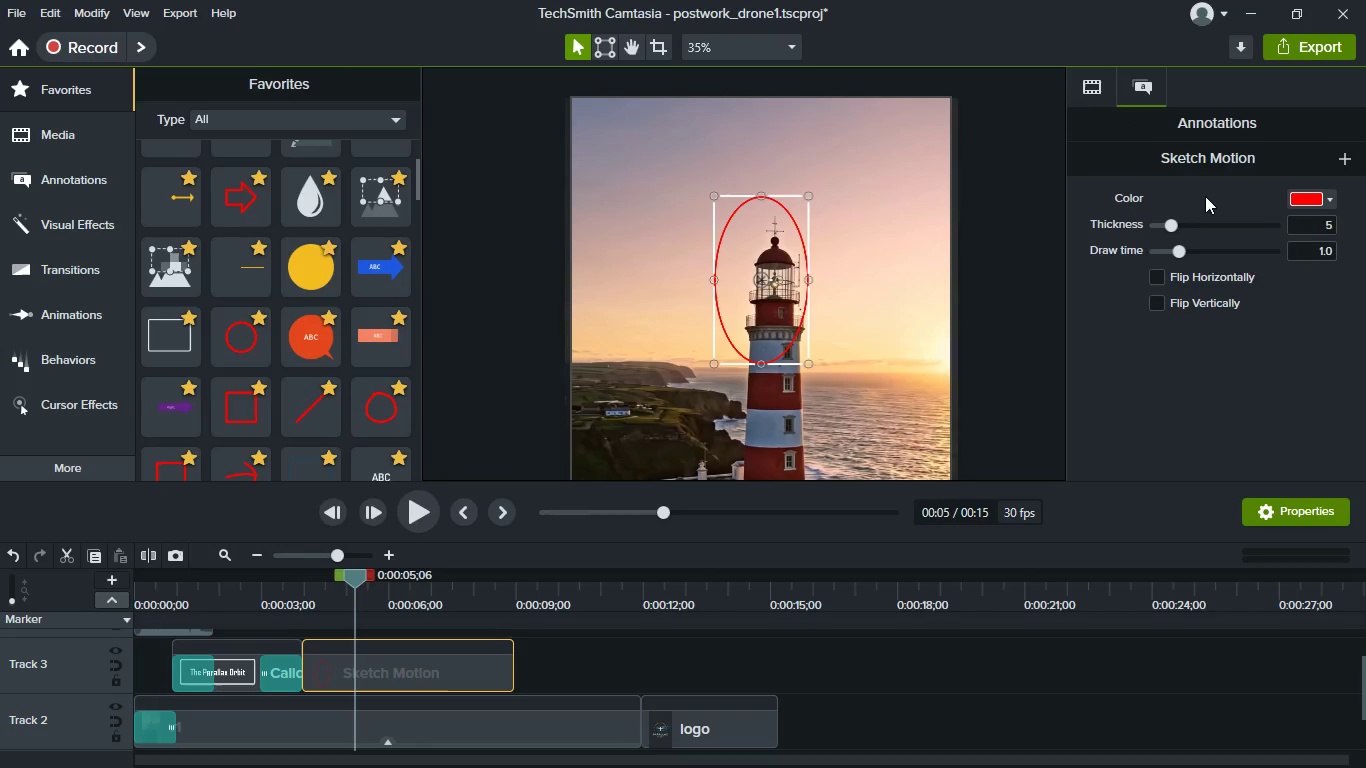 
left_click([1189, 226])
 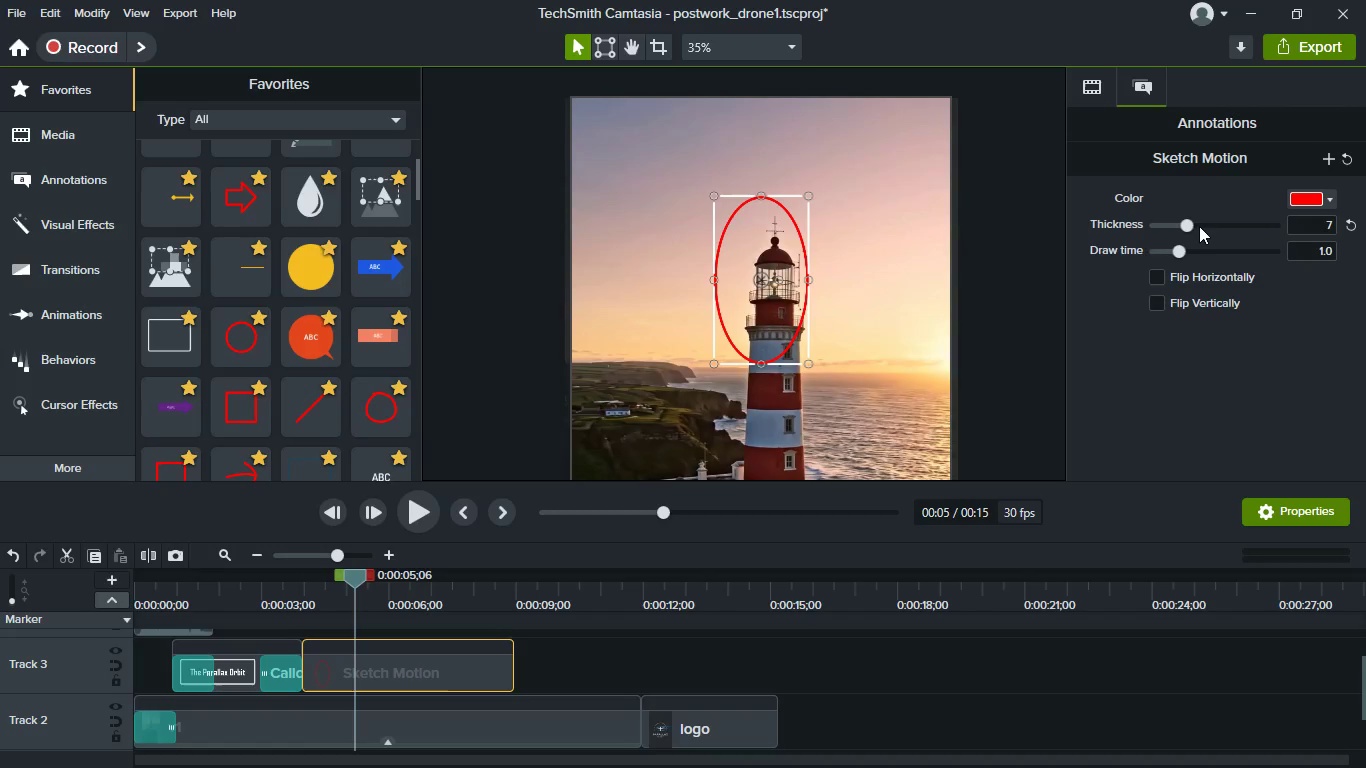 
left_click([1199, 226])
 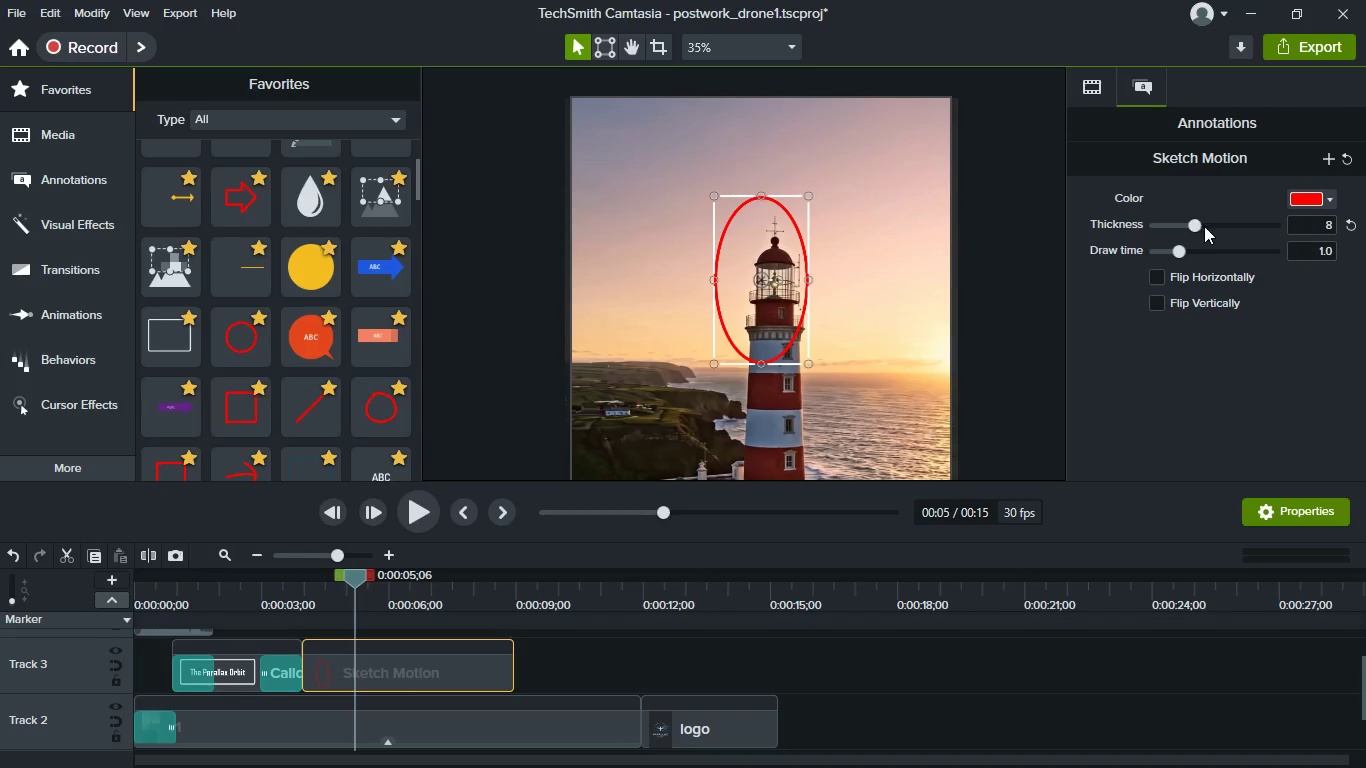 
left_click([1204, 226])
 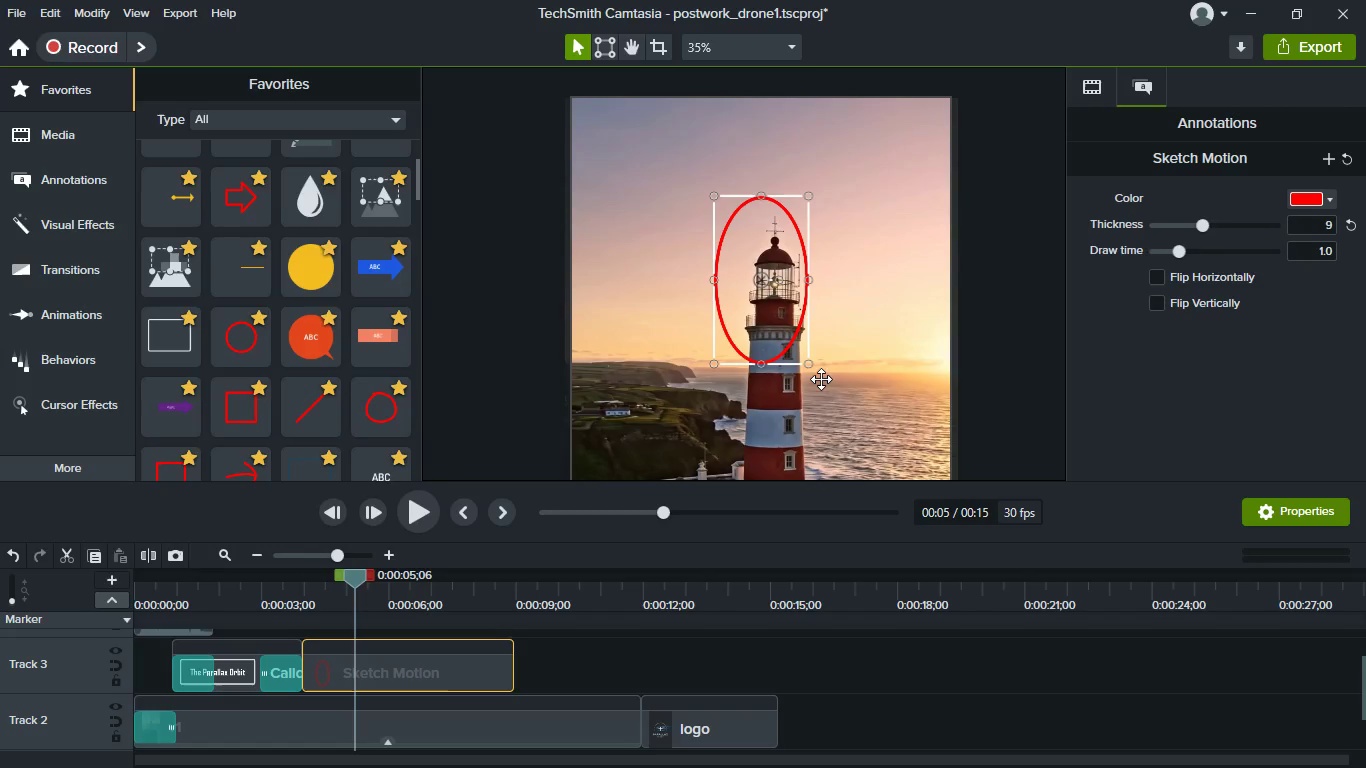 
left_click([824, 389])
 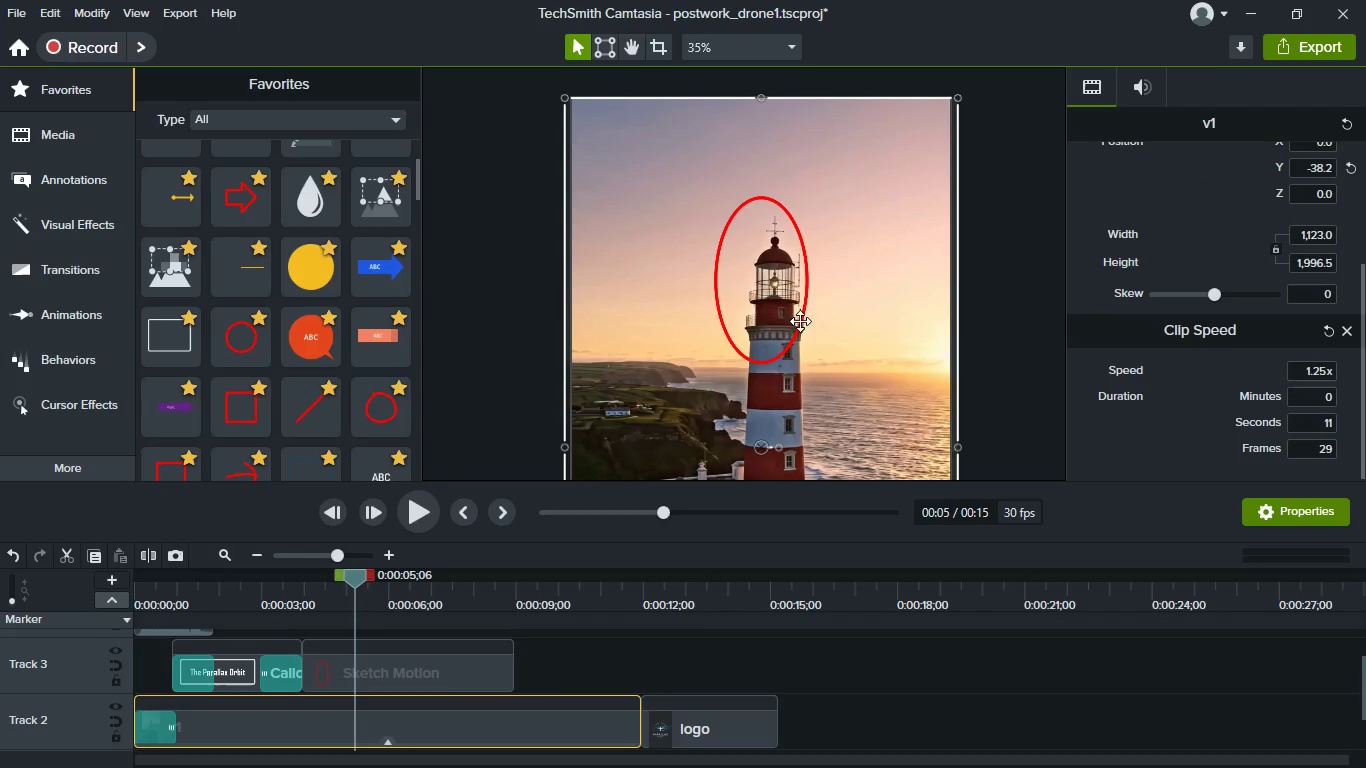 
left_click([778, 326])
 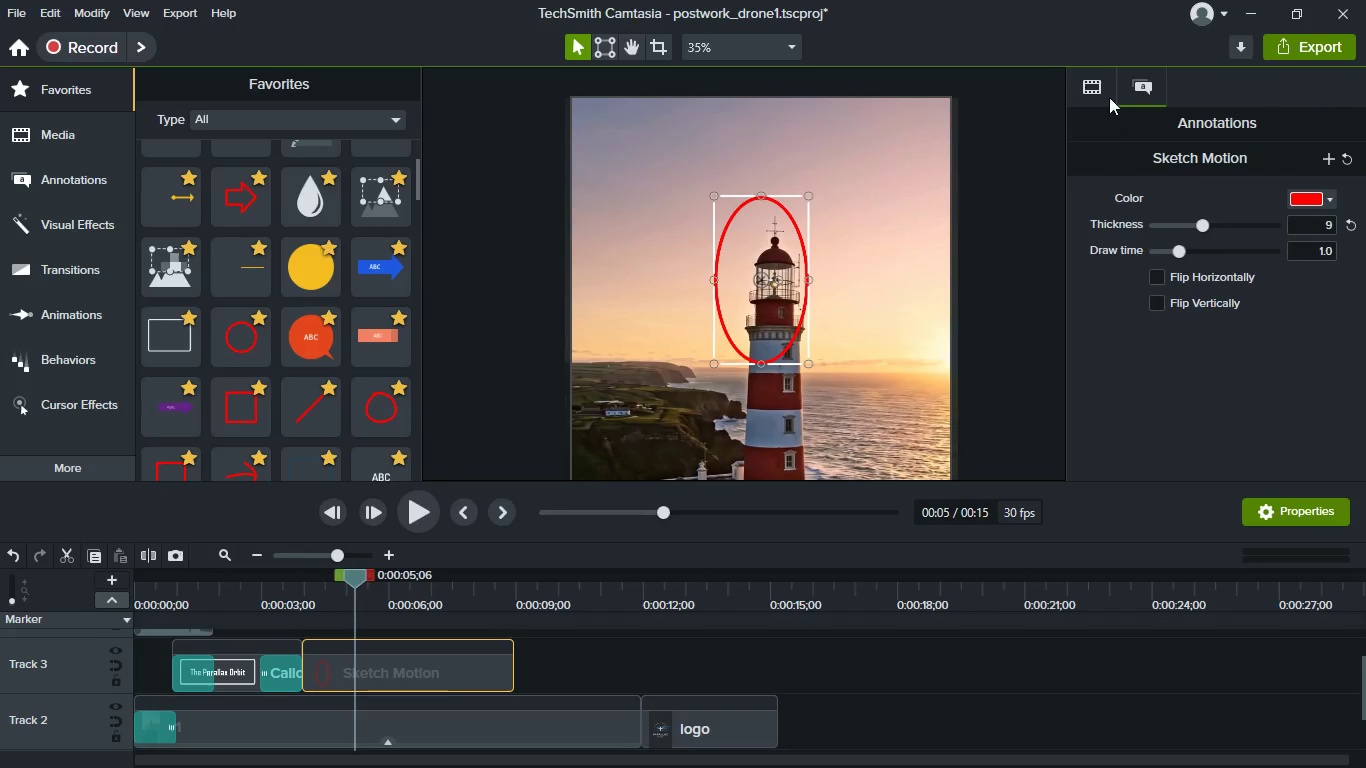 
left_click([1088, 94])
 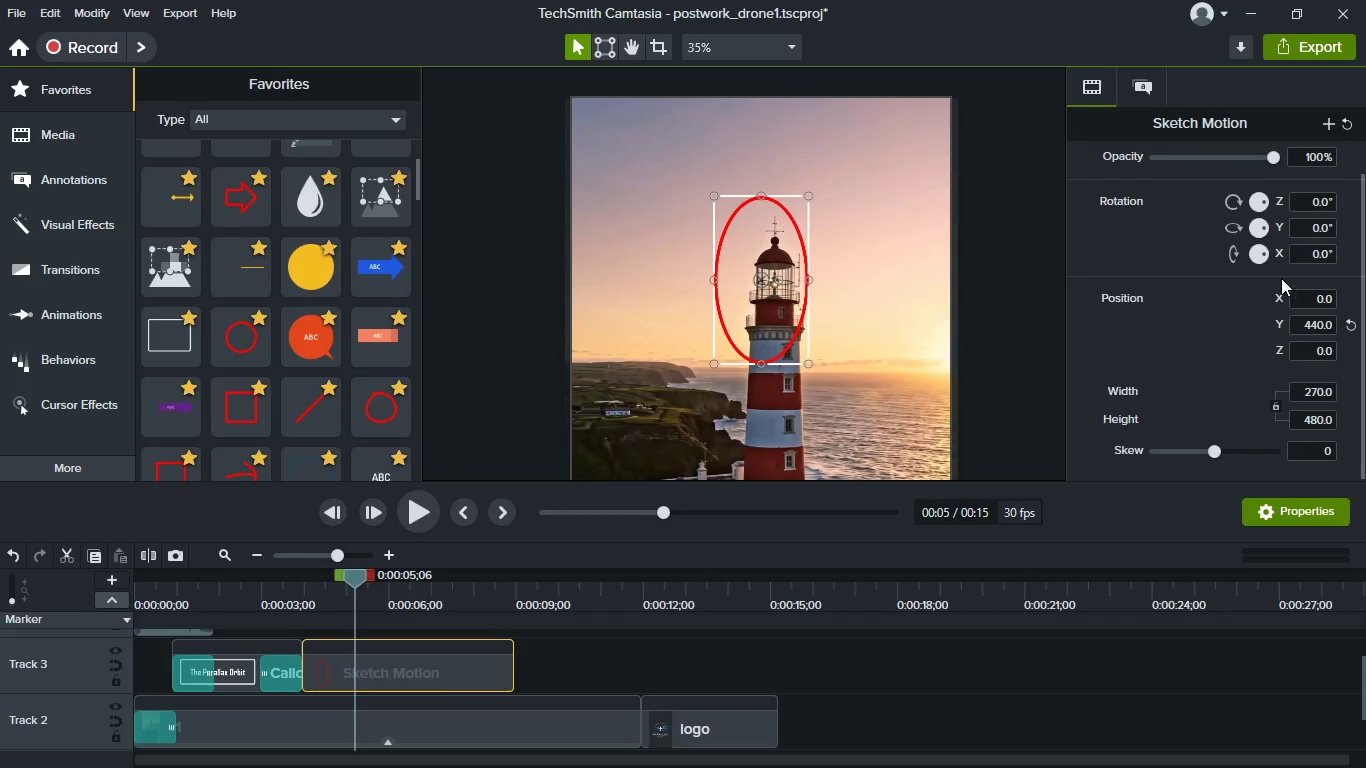 
left_click([1304, 255])
 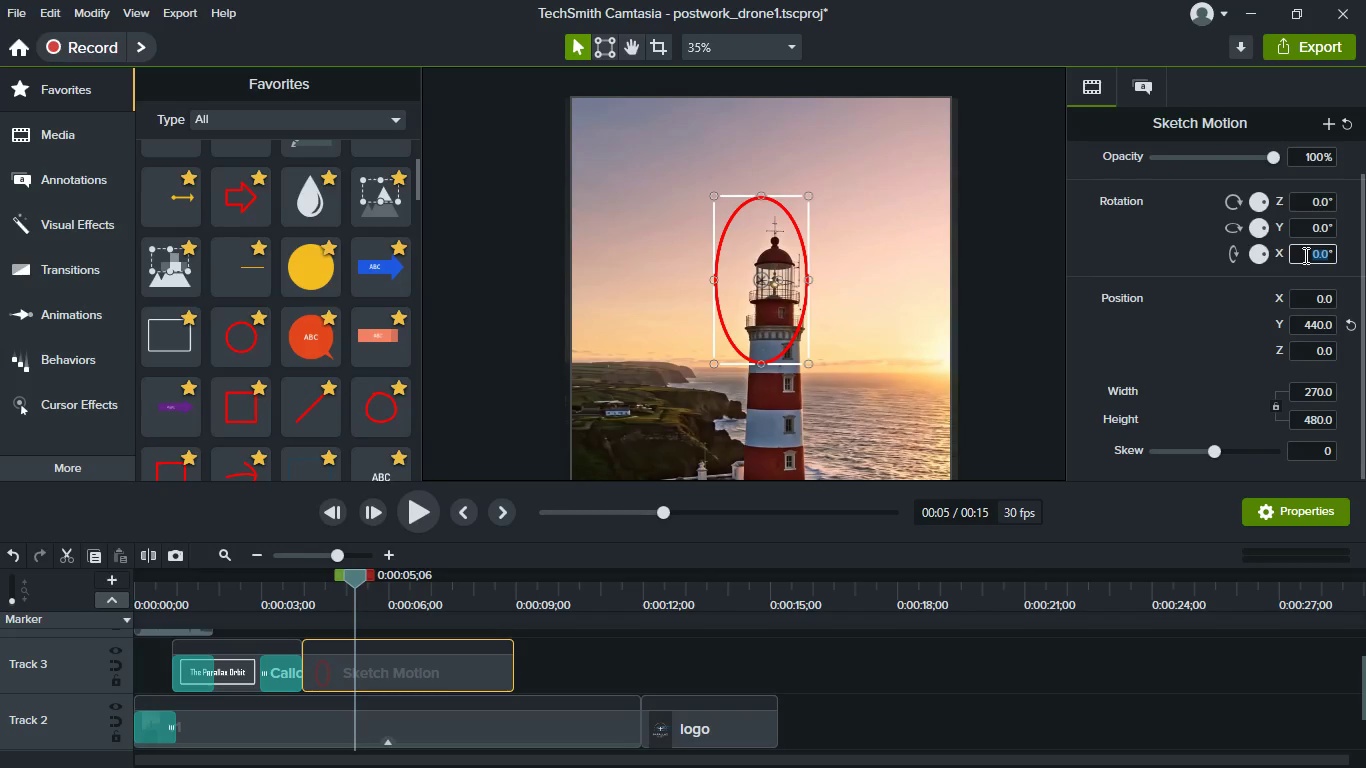 
type(90)
 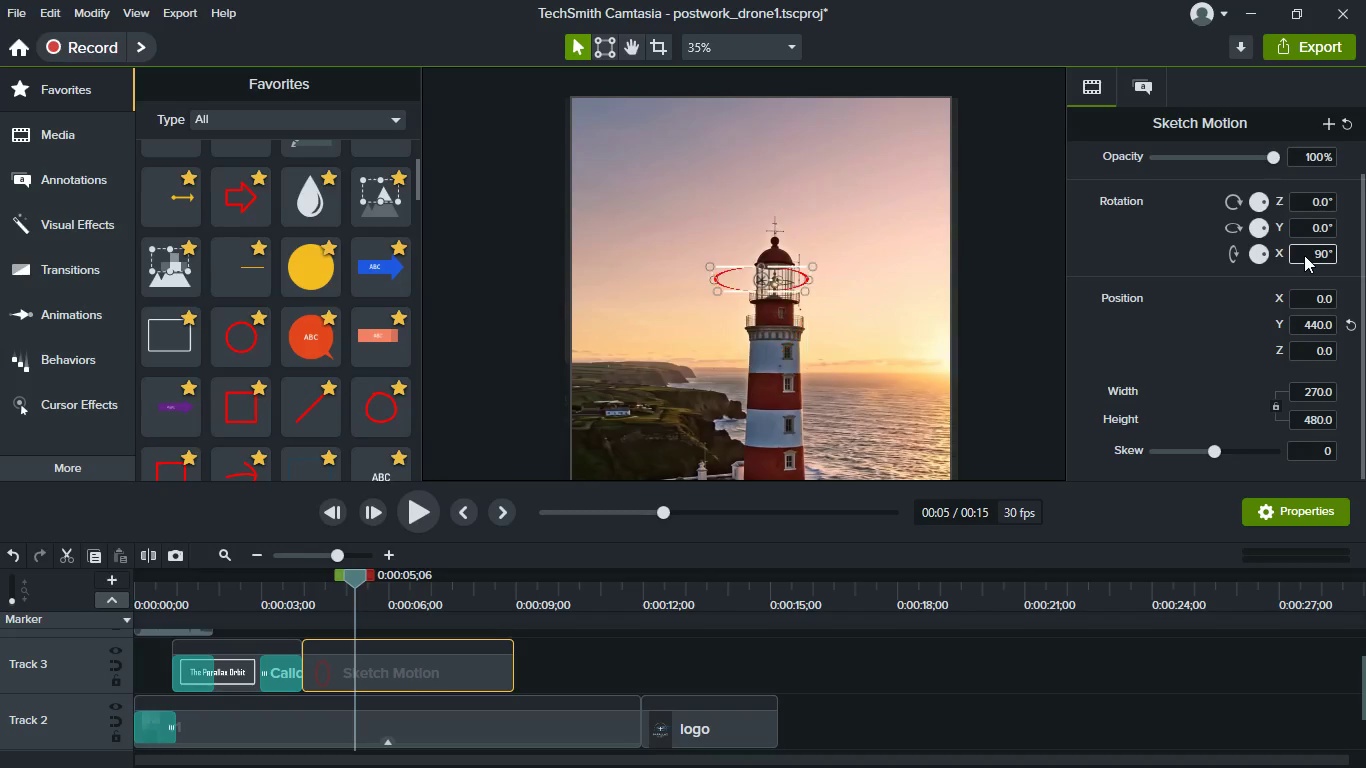 
key(Enter)
 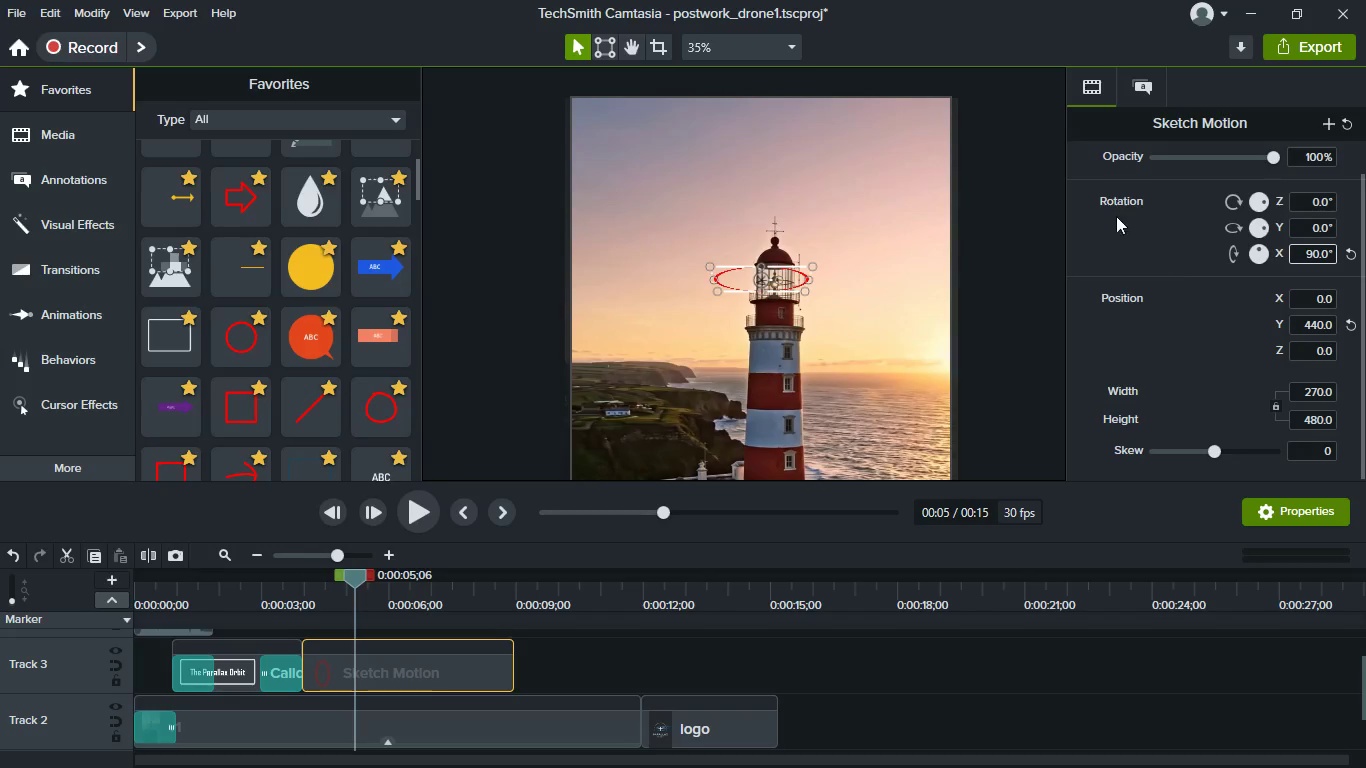 
left_click([785, 50])
 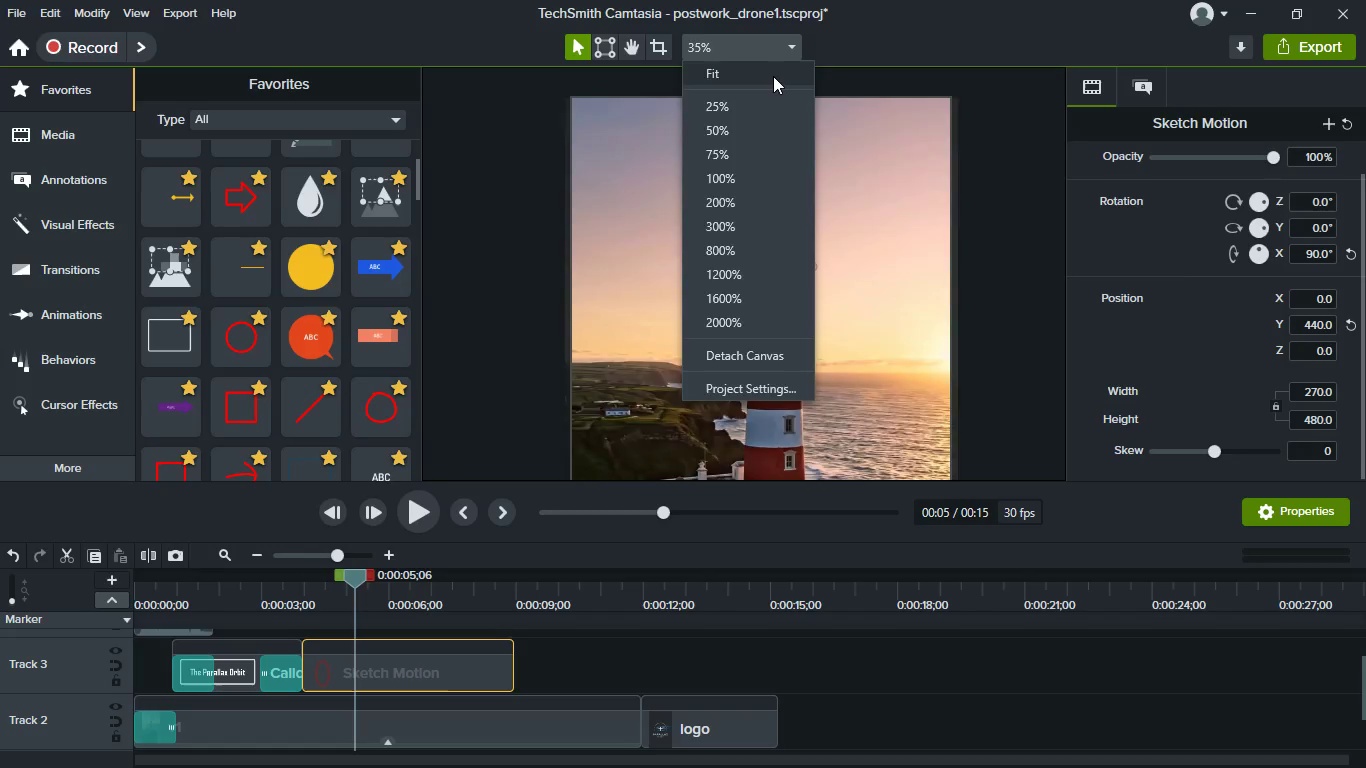 
left_click([773, 76])
 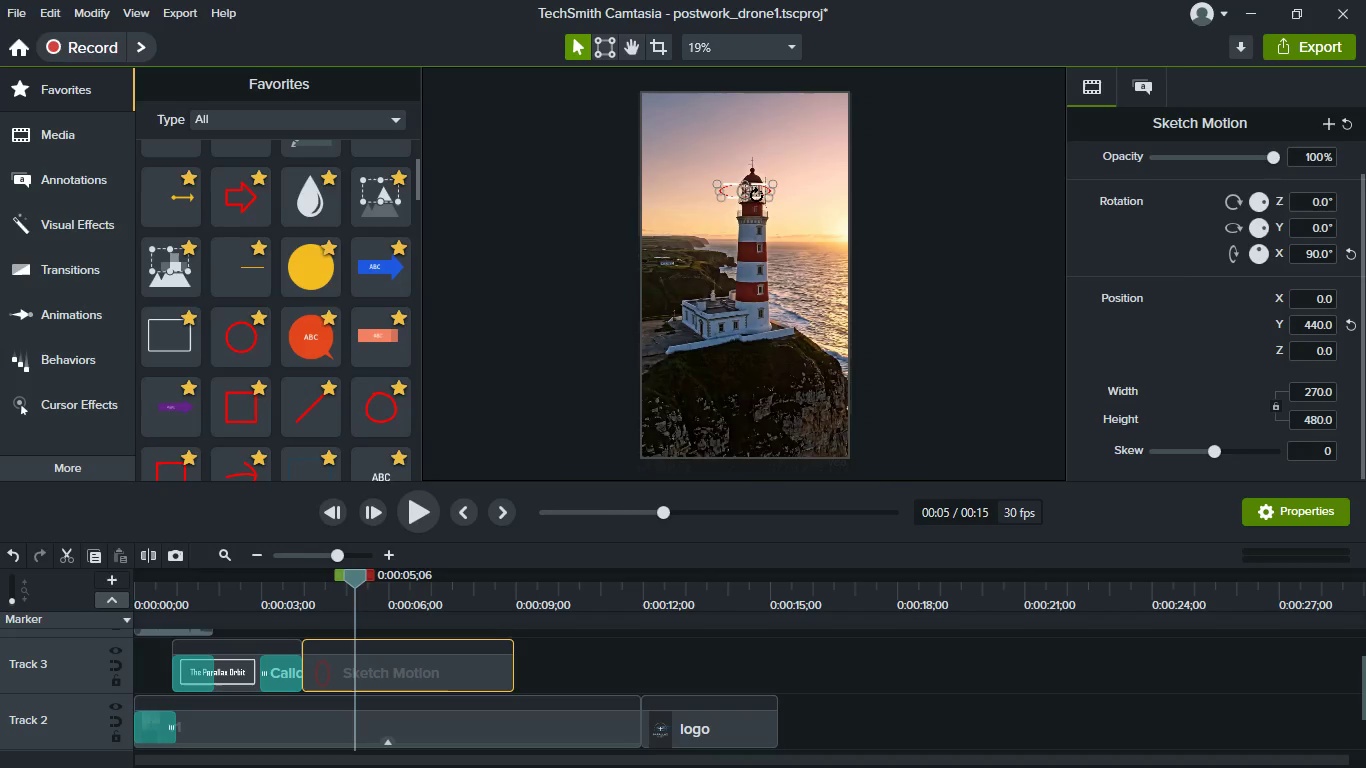 
scroll: coordinate [750, 187], scroll_direction: up, amount: 2.0
 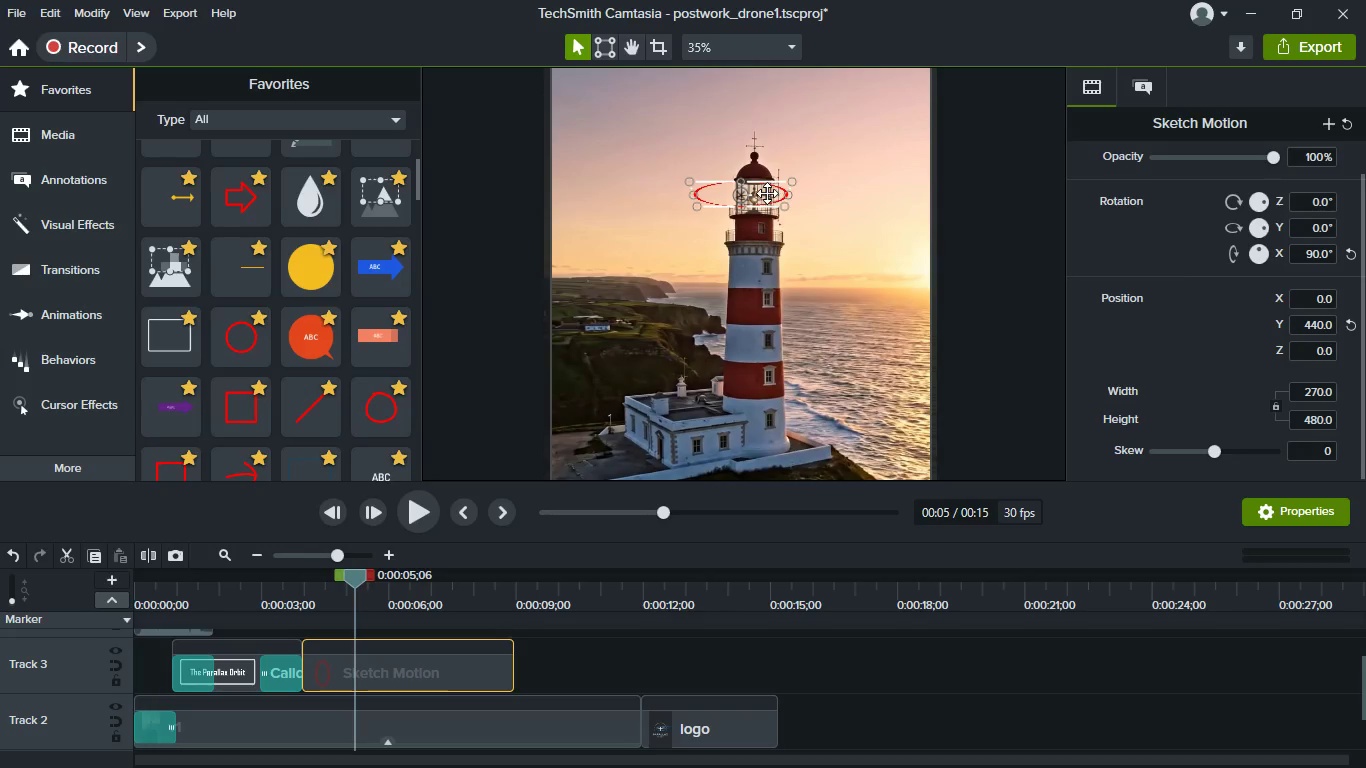 
left_click_drag(start_coordinate=[767, 193], to_coordinate=[786, 305])
 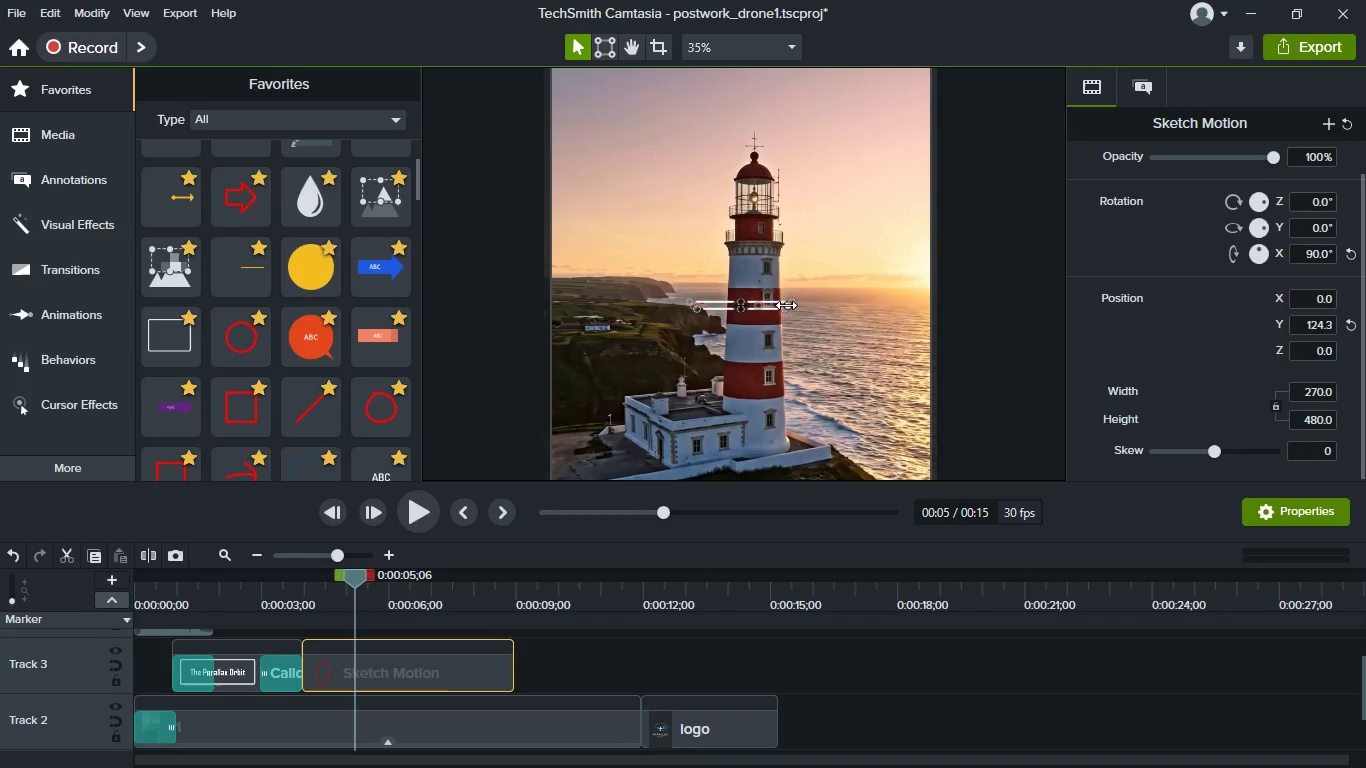 
key(Control+Z)
 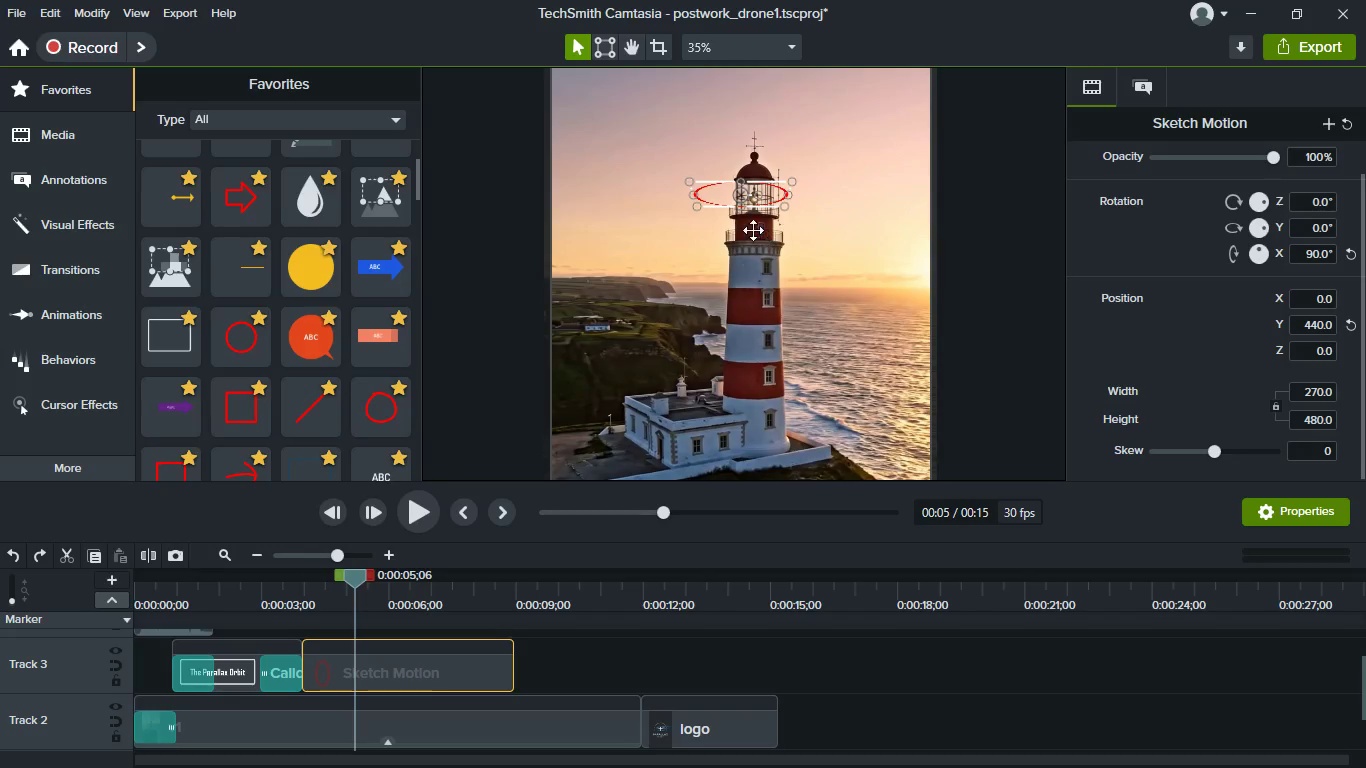 
left_click([820, 286])
 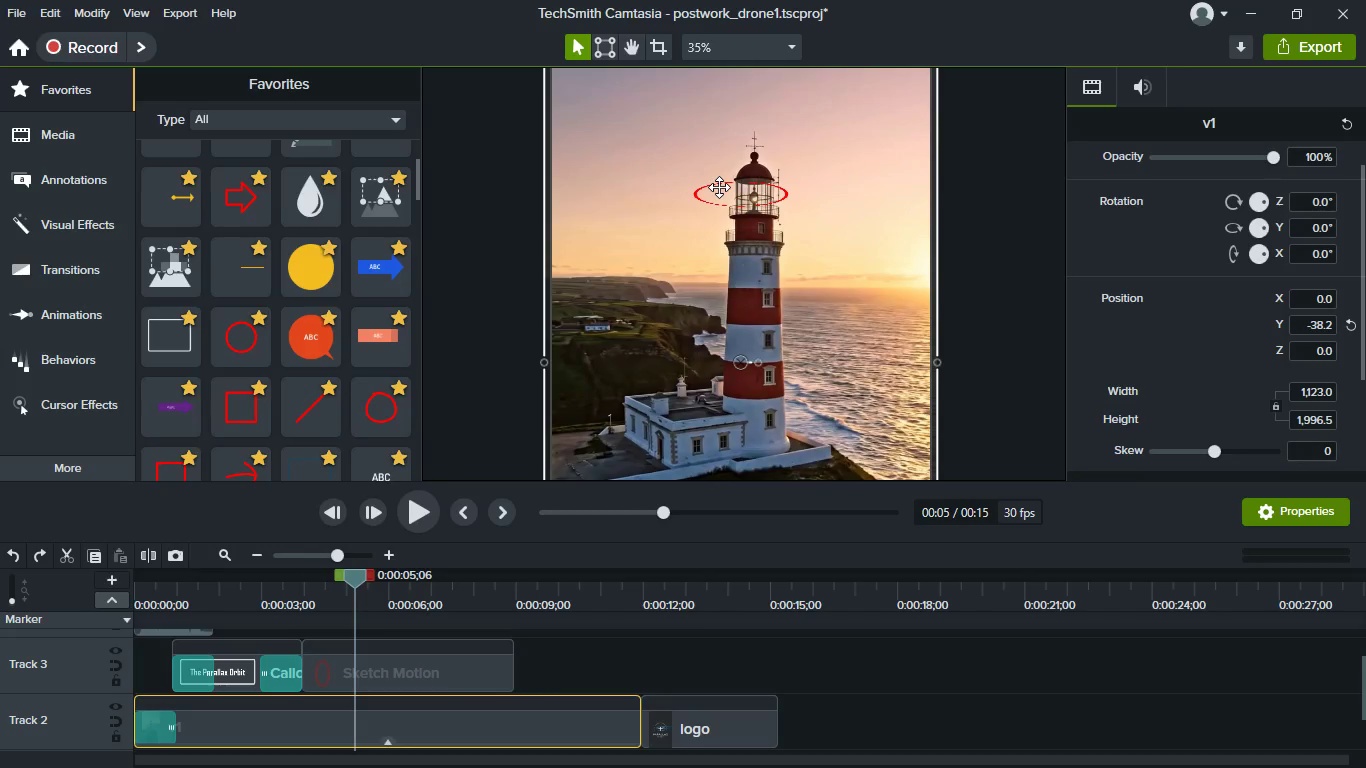 
left_click([719, 187])
 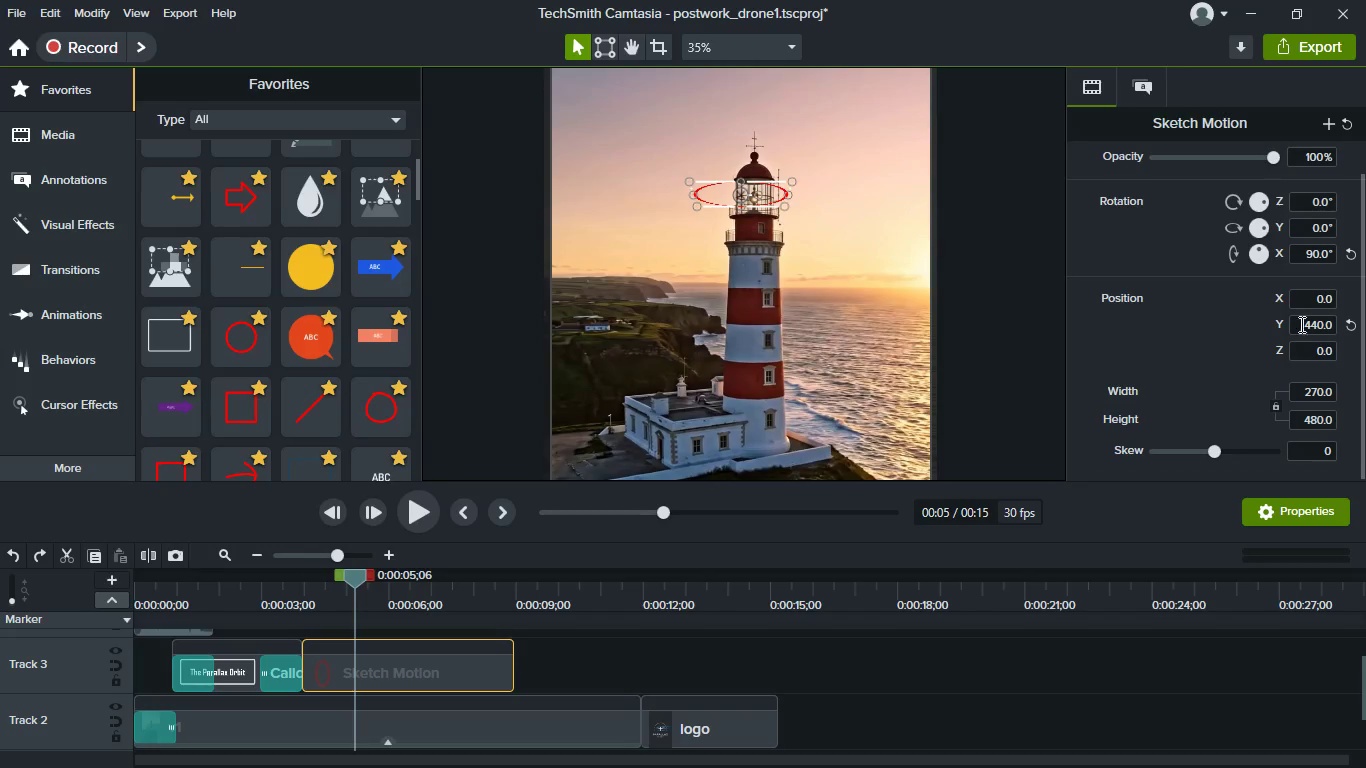 
wait(6.25)
 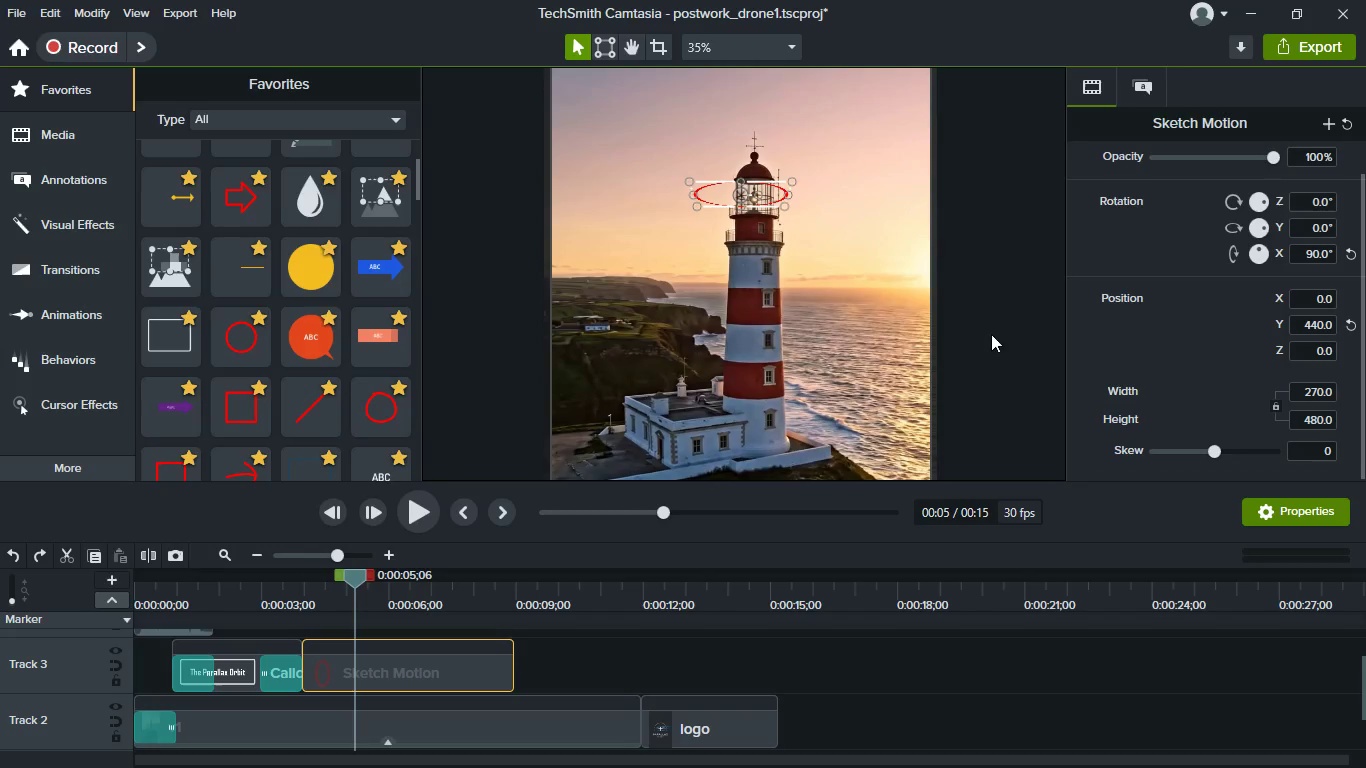 
left_click([1309, 326])
 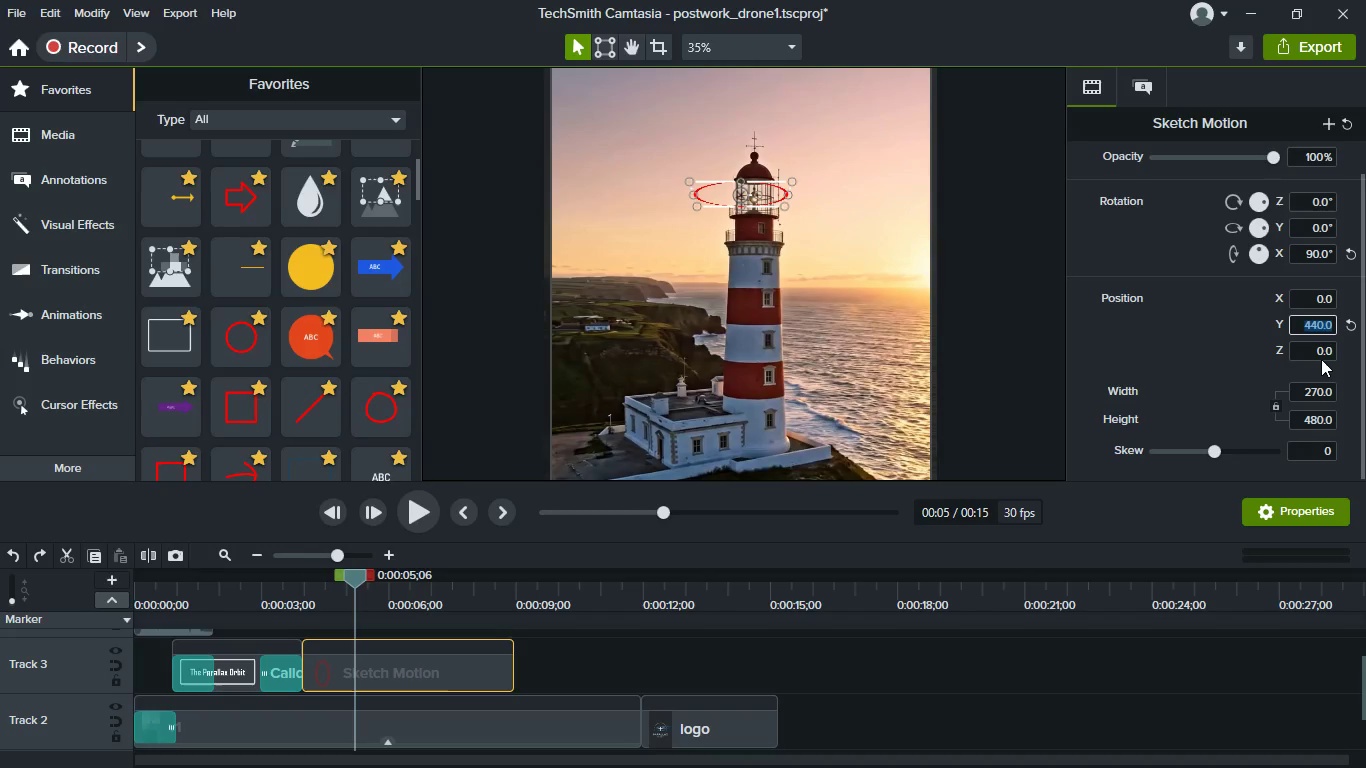 
key(0)
 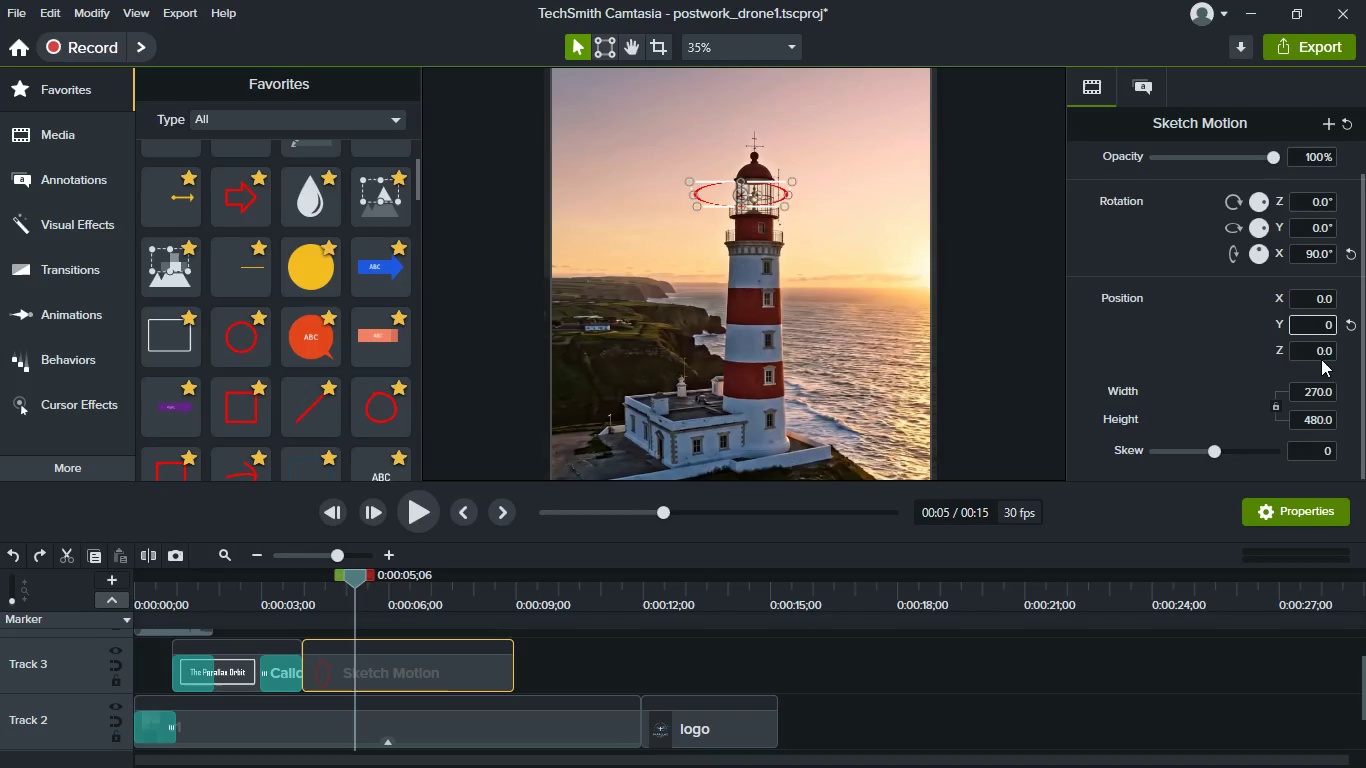 
key(Enter)
 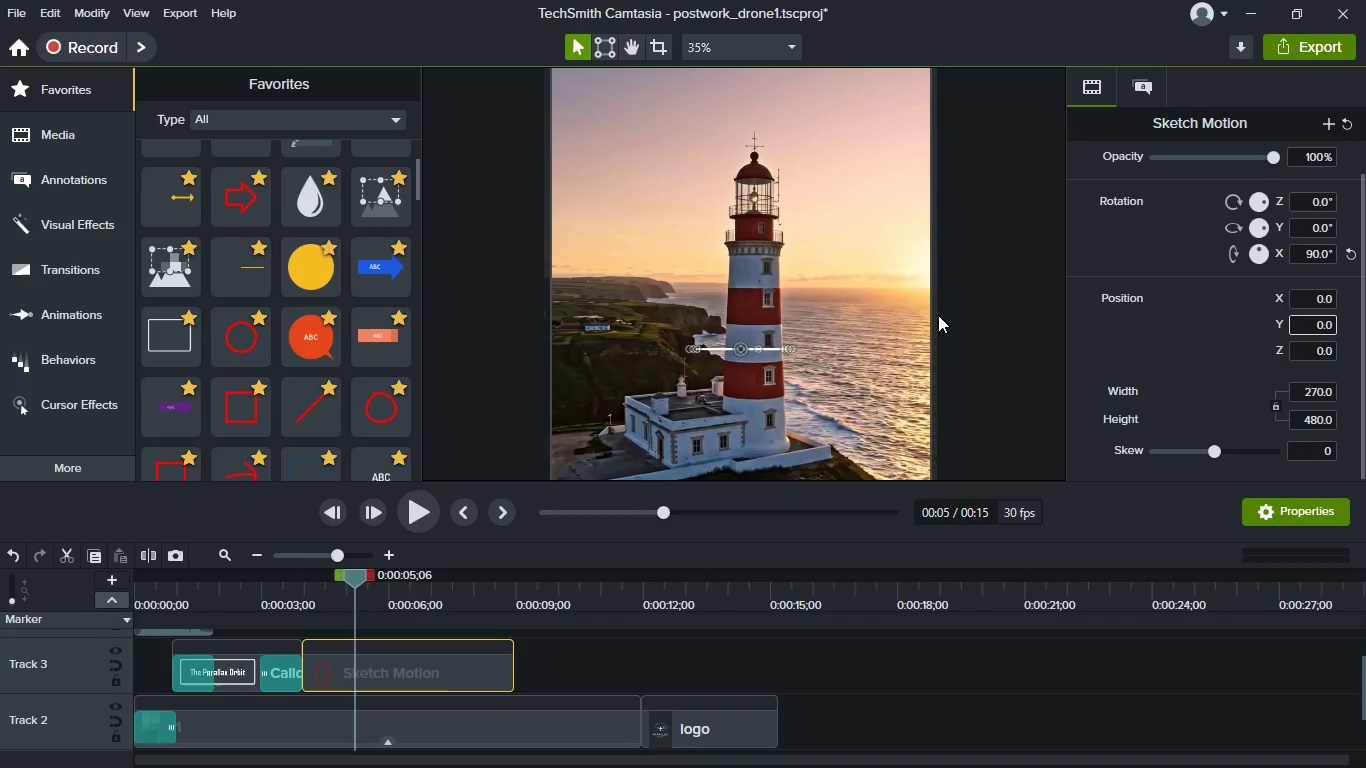 
left_click([843, 373])
 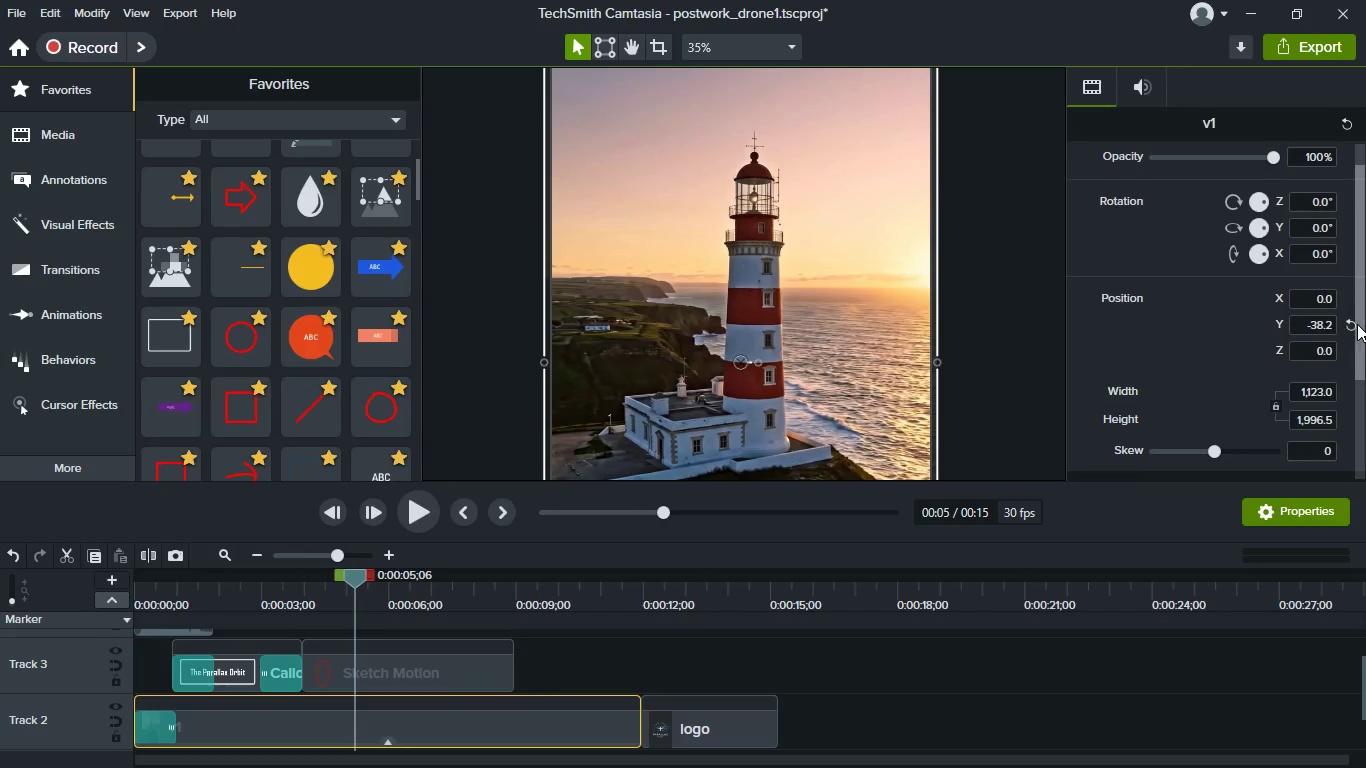 
left_click([1348, 324])
 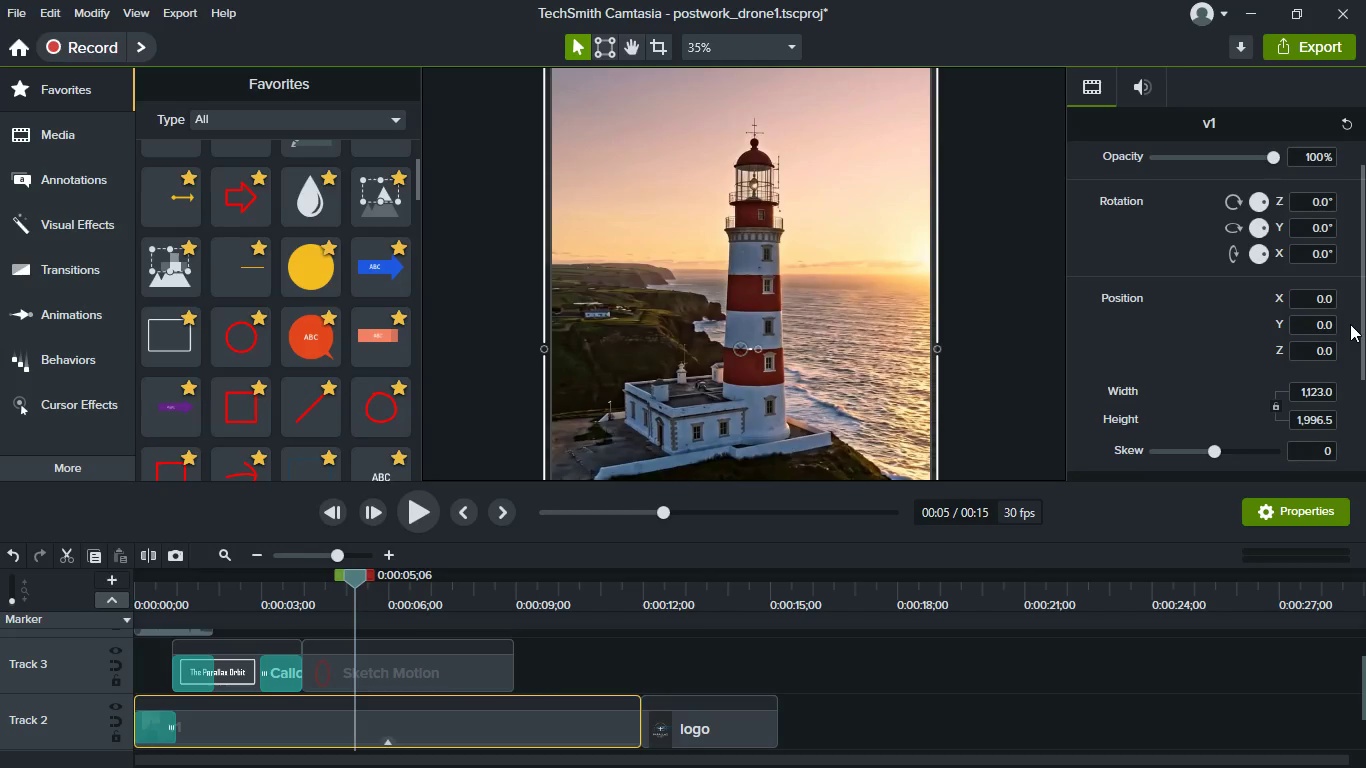 
key(Control+Z)
 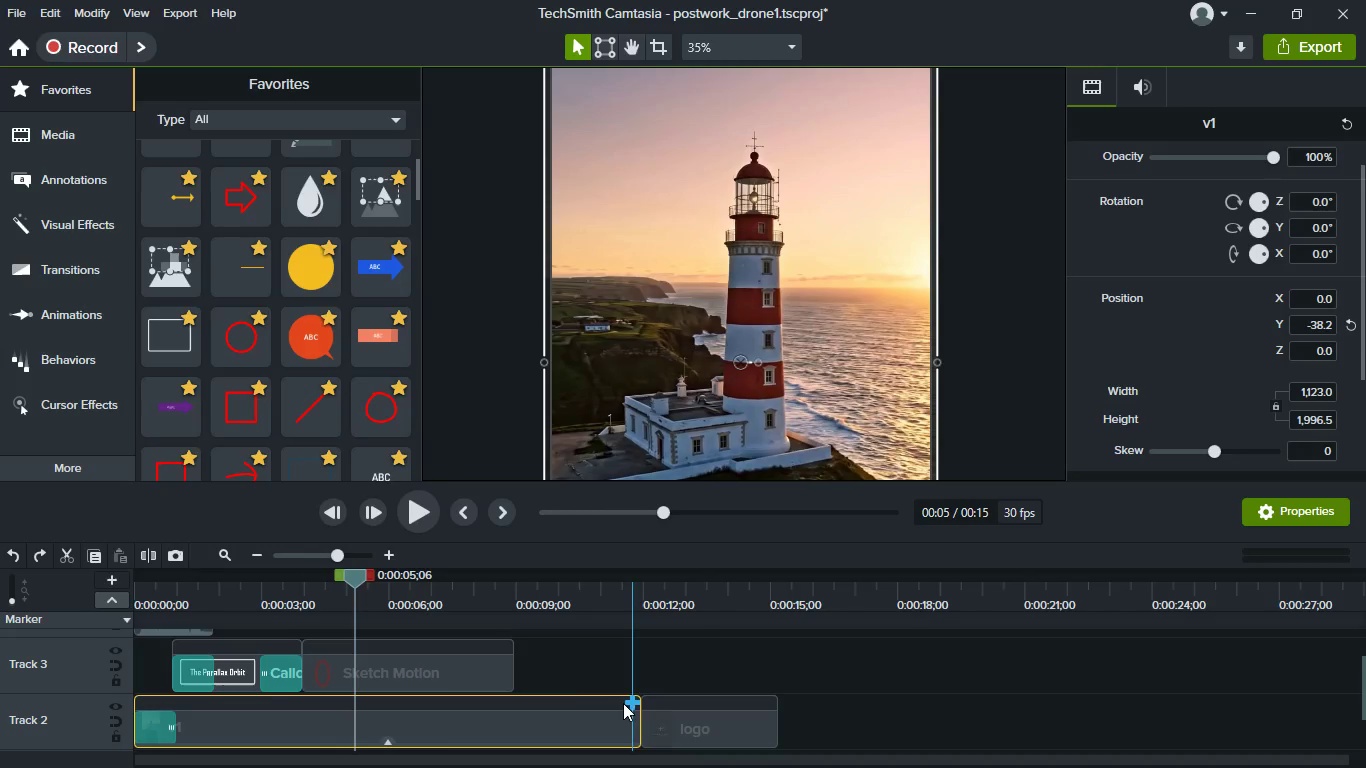 
left_click([471, 679])
 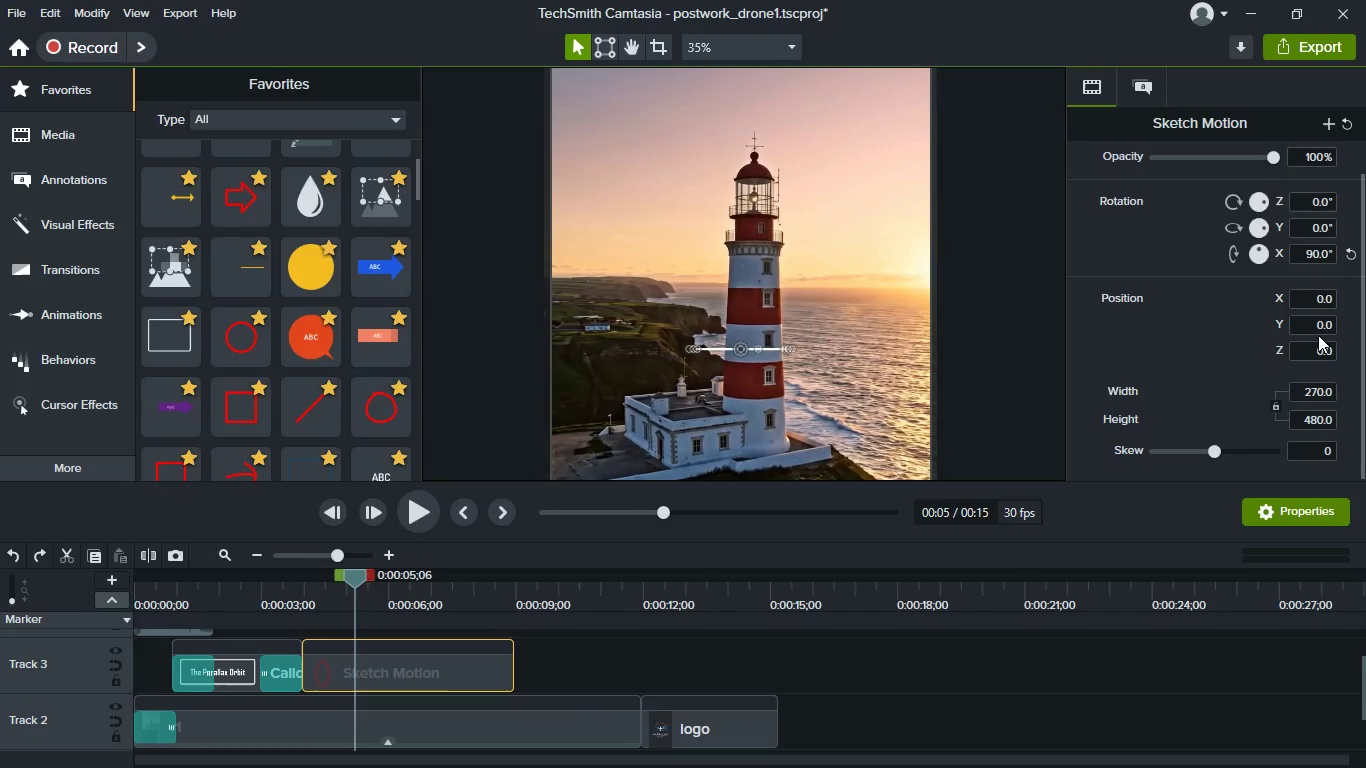 
left_click([1316, 328])
 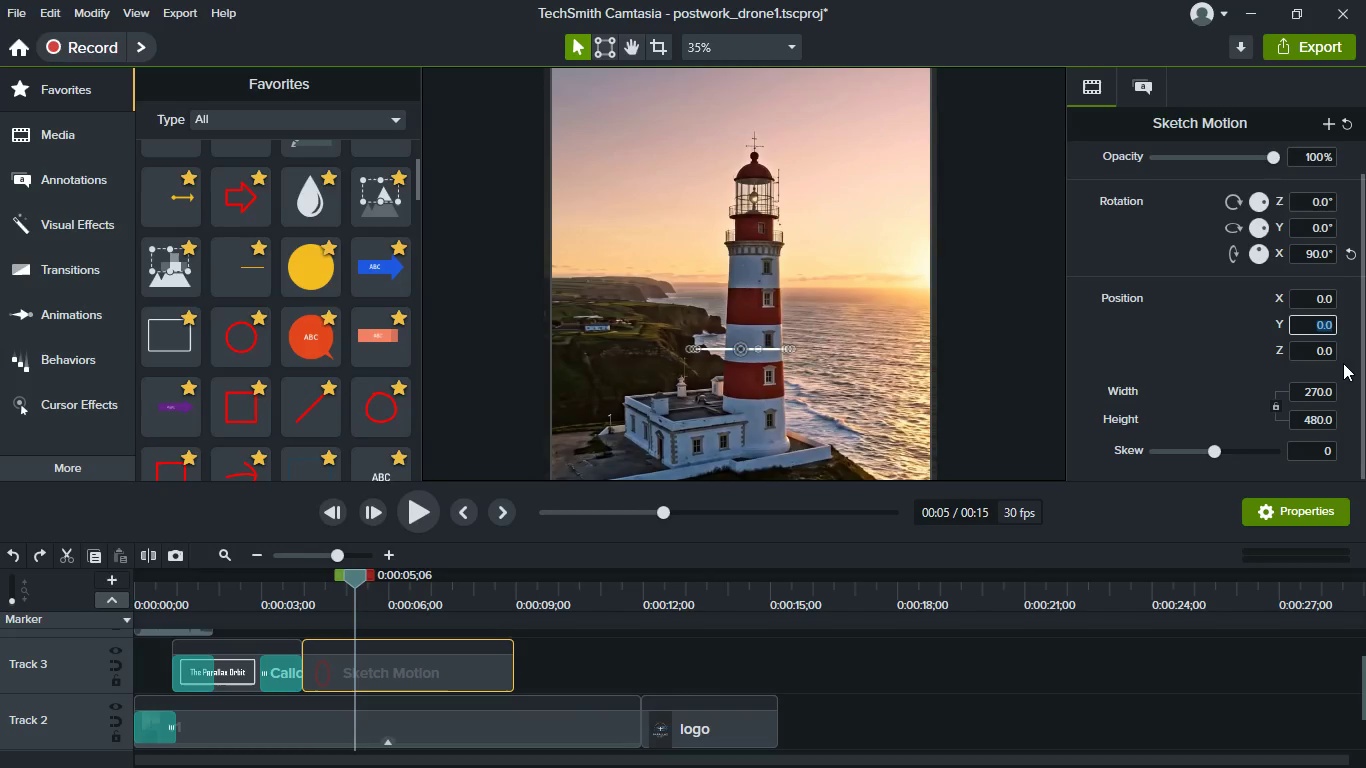 
type(300)
 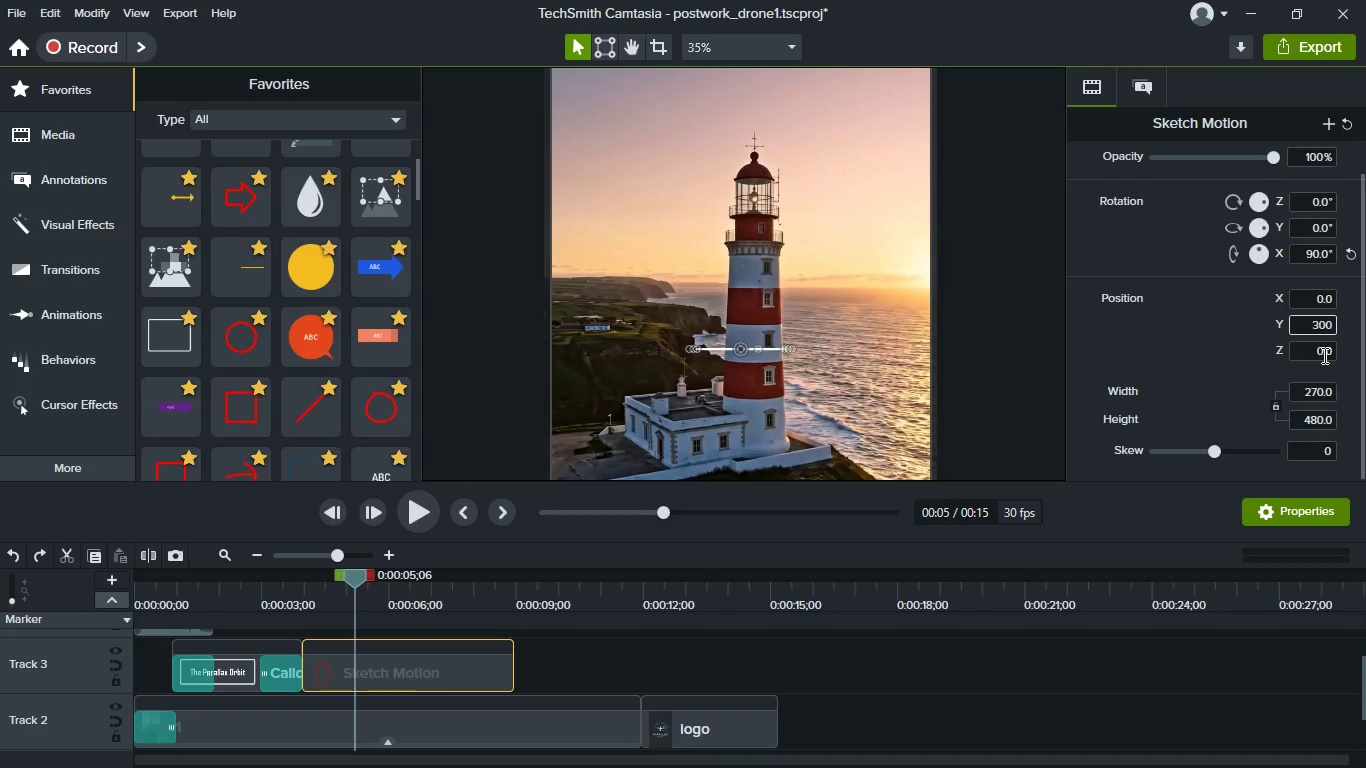 
key(Enter)
 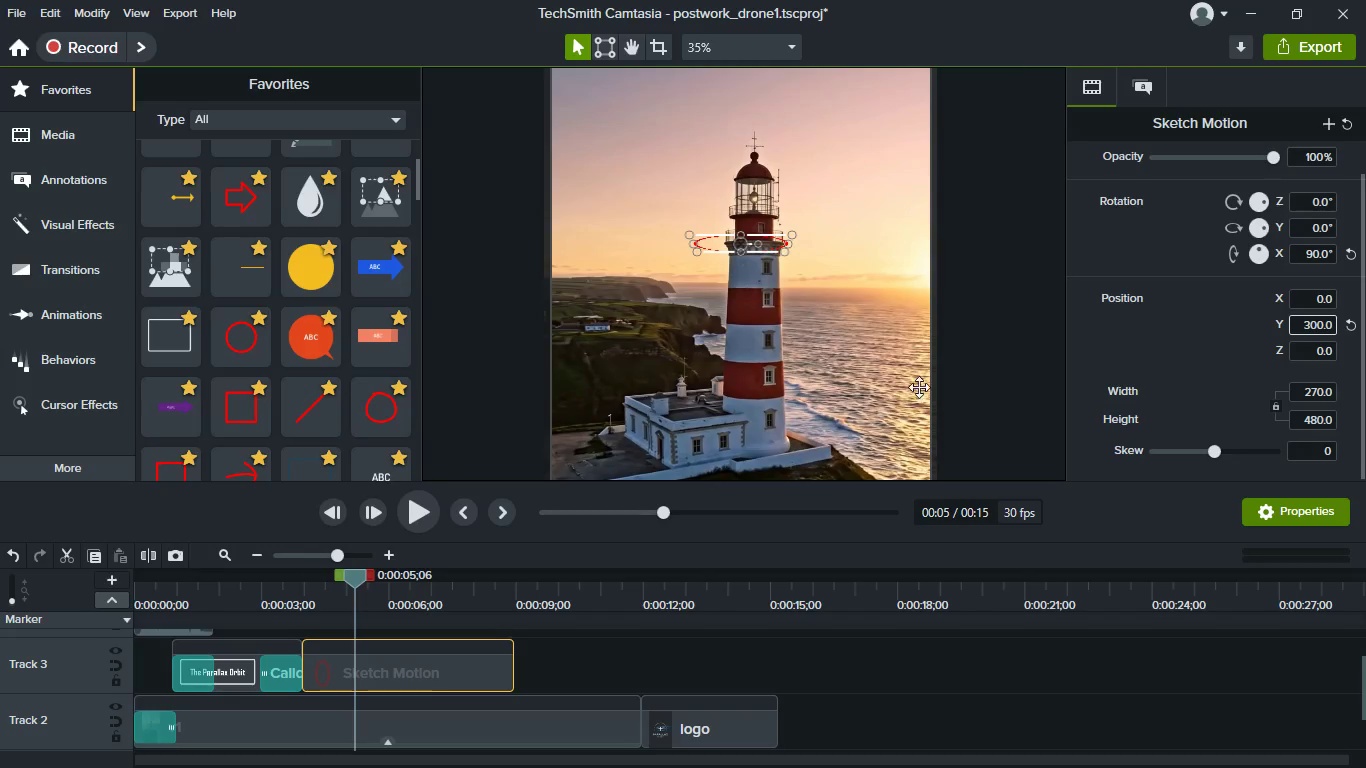 
scroll: coordinate [752, 261], scroll_direction: up, amount: 2.0
 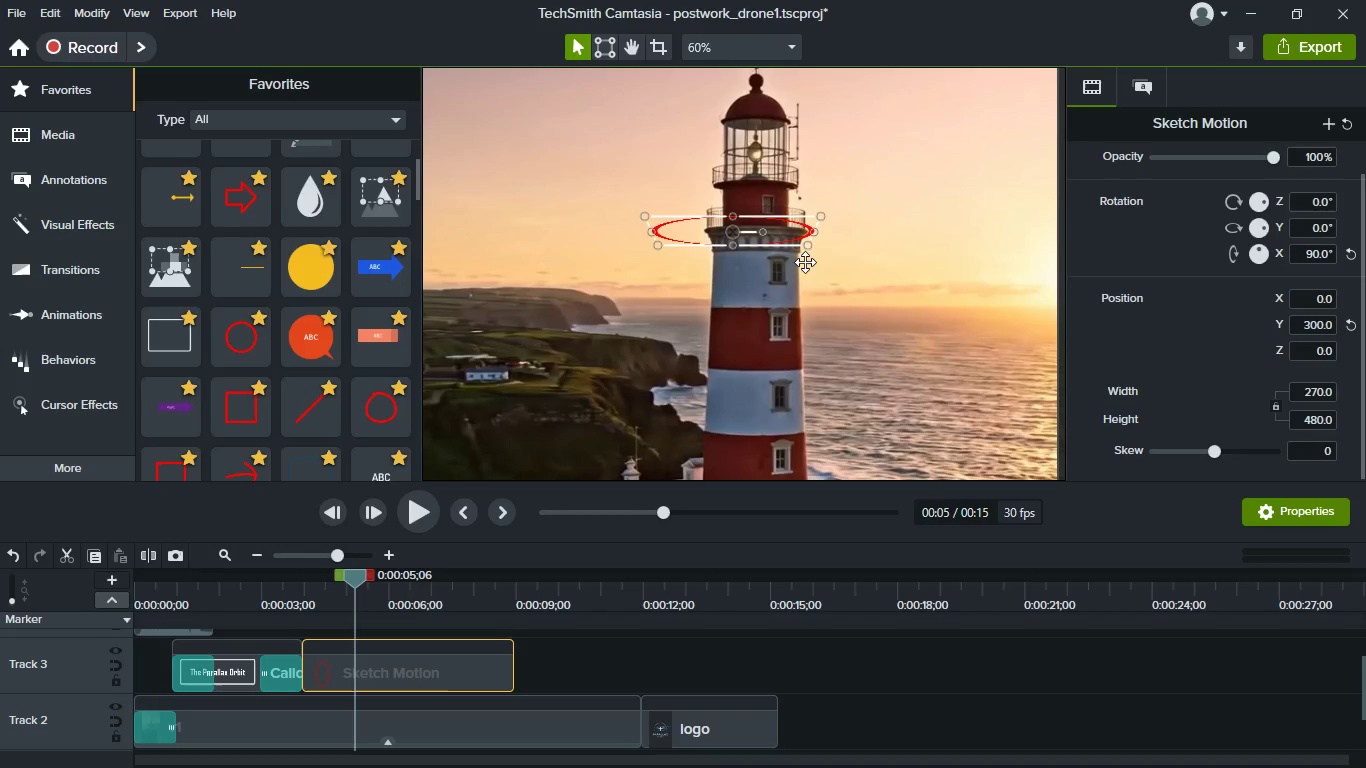 
left_click_drag(start_coordinate=[789, 244], to_coordinate=[813, 242])
 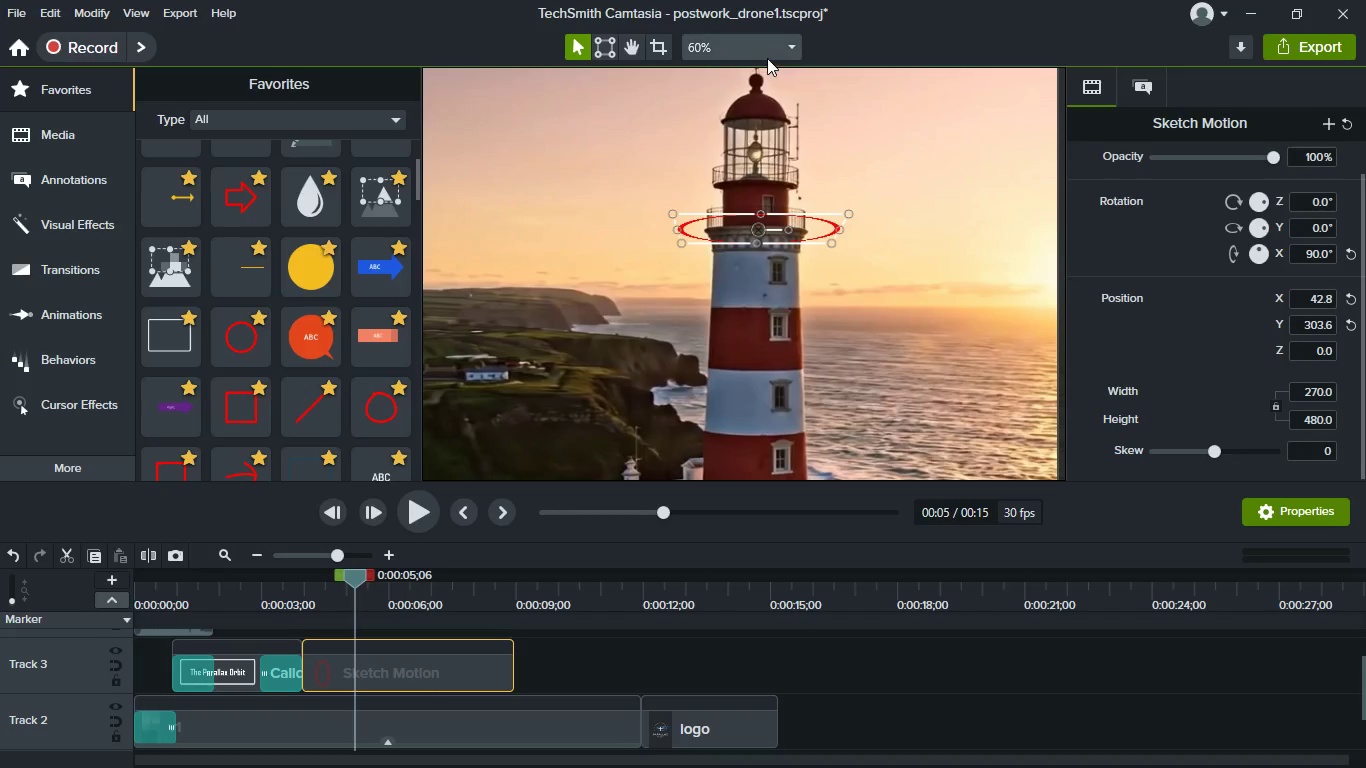 
left_click([766, 58])
 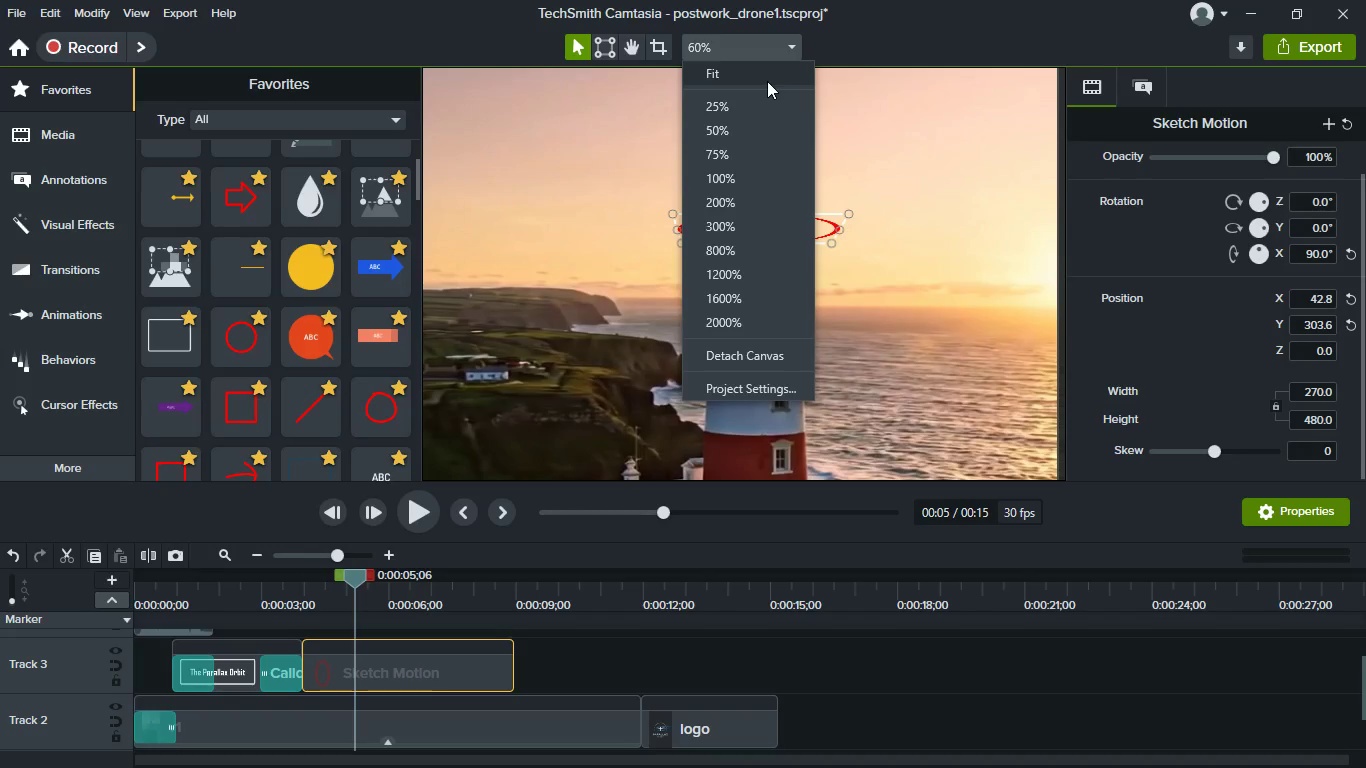 
left_click([767, 81])
 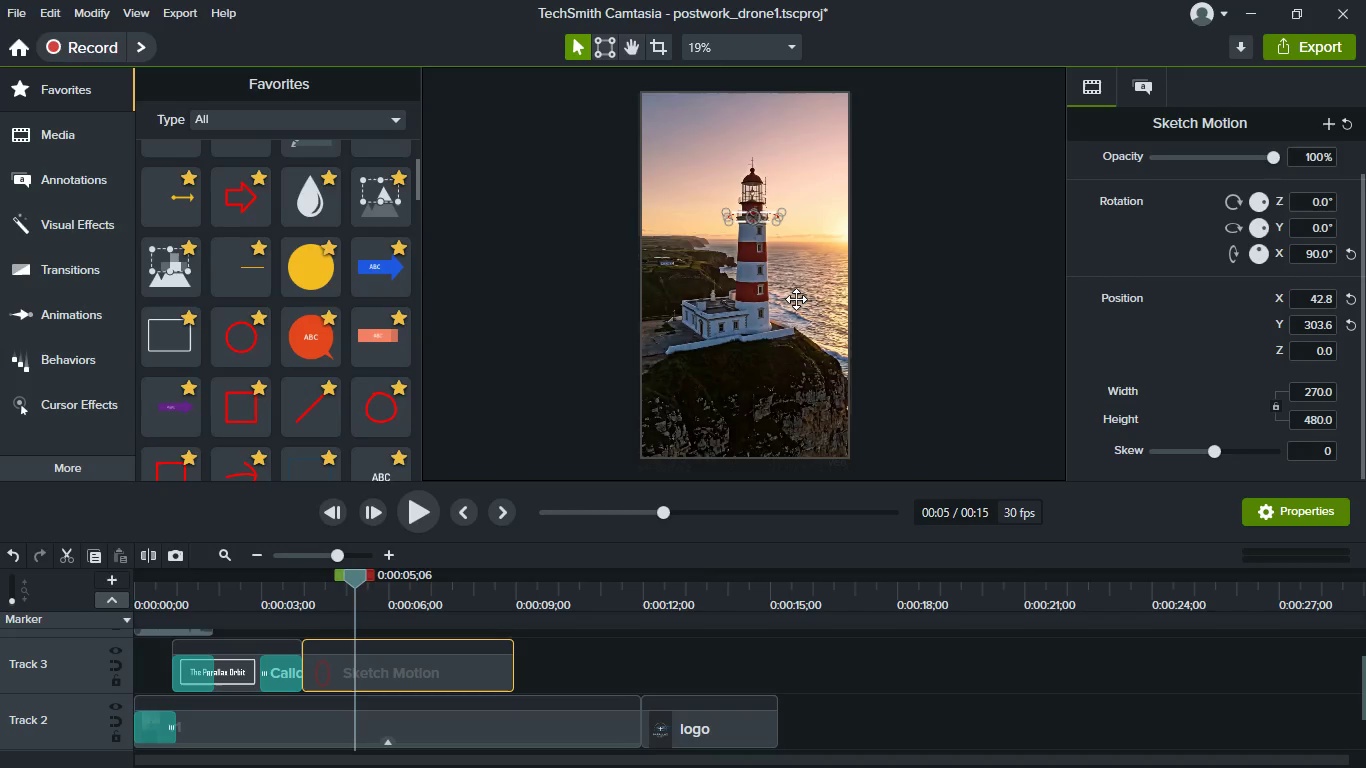 
left_click([803, 342])
 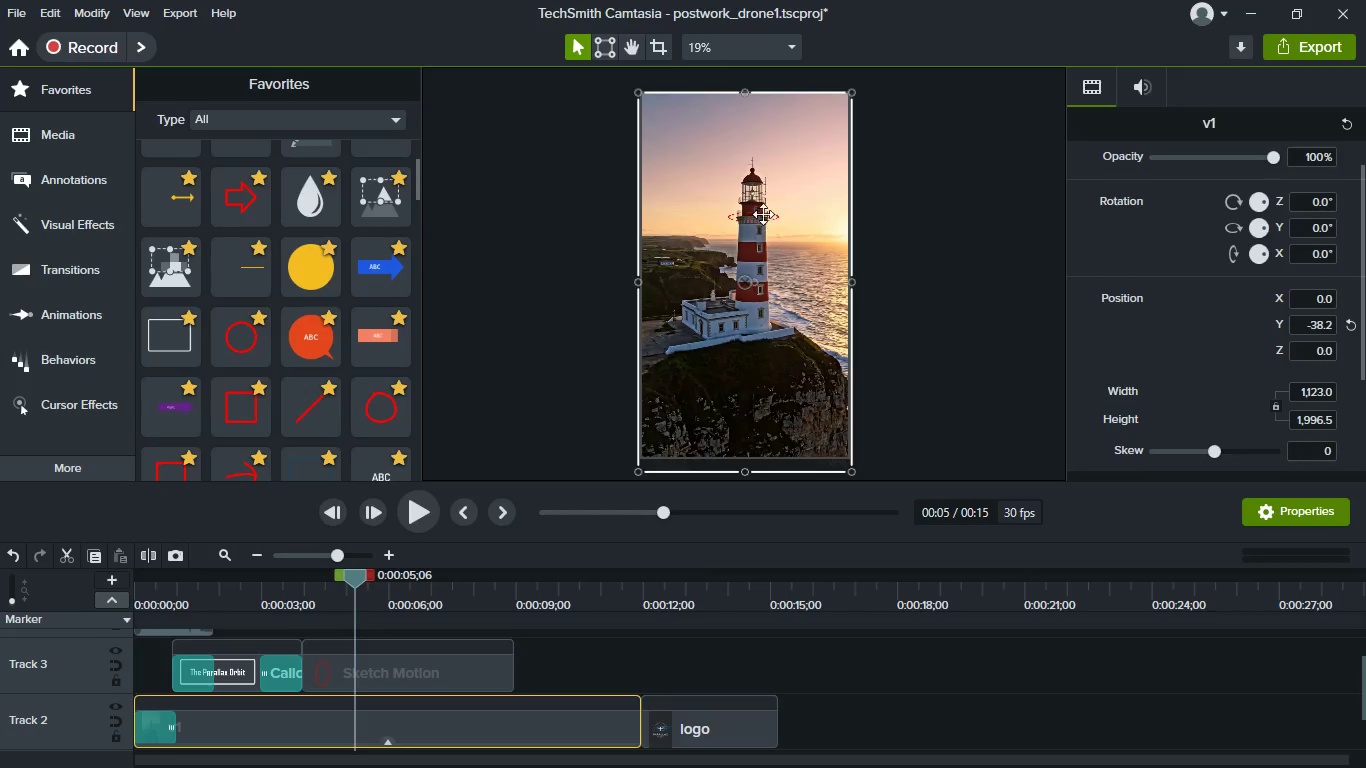 
scroll: coordinate [752, 207], scroll_direction: up, amount: 6.0
 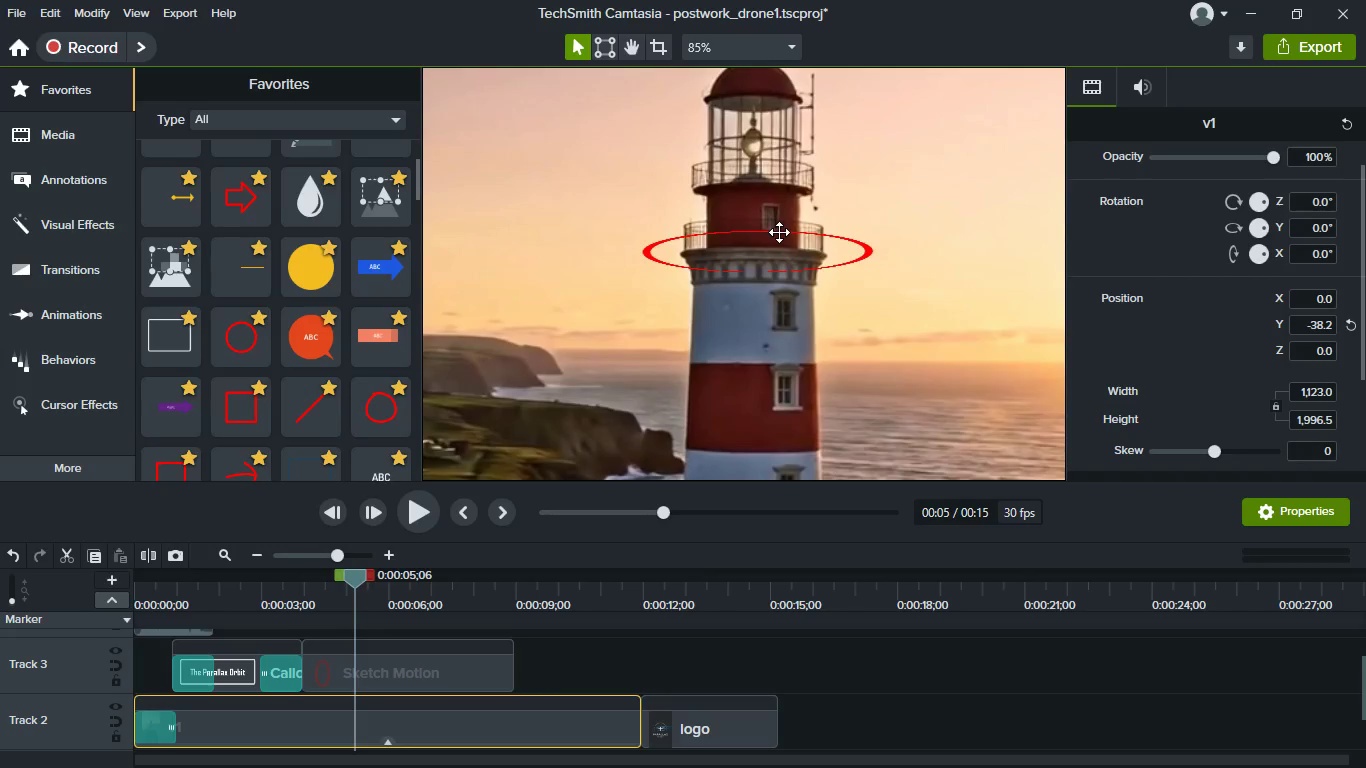 
scroll: coordinate [779, 232], scroll_direction: down, amount: 2.0
 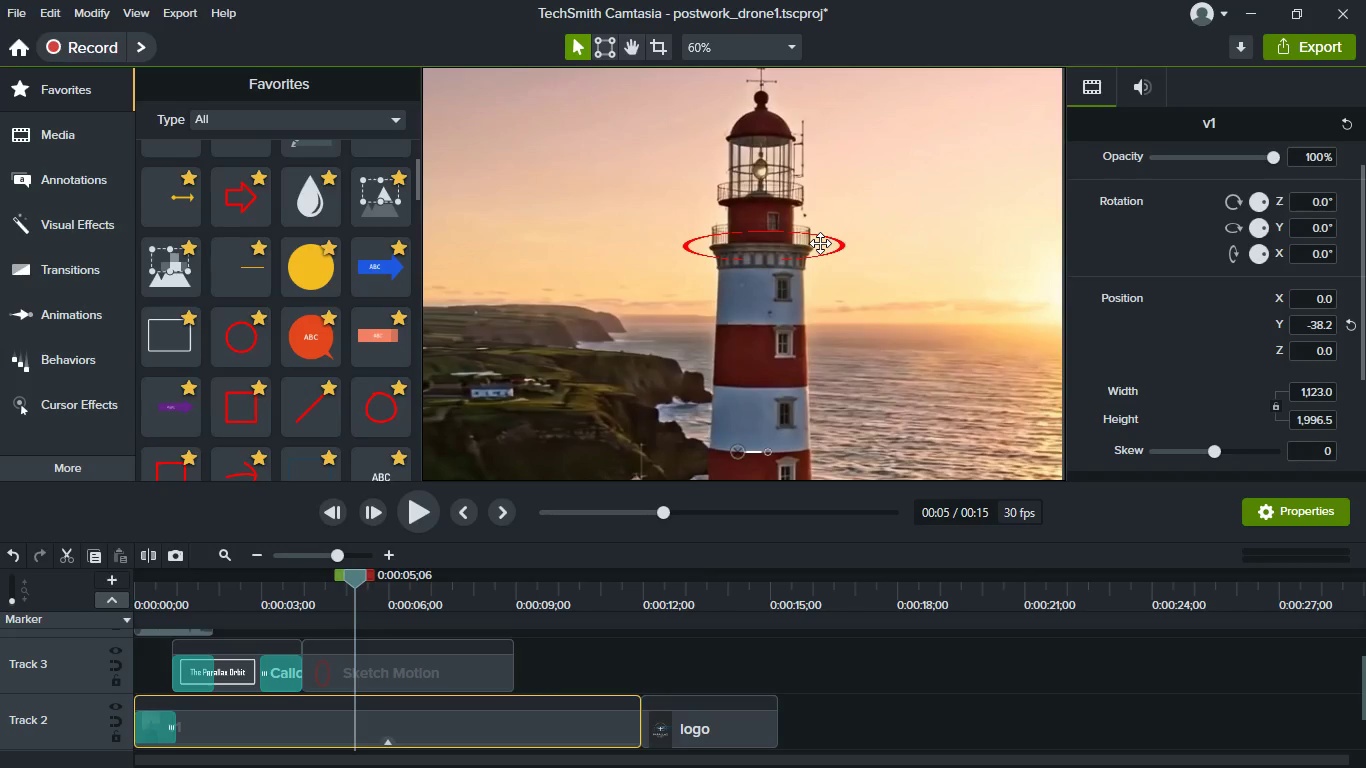 
left_click([820, 243])
 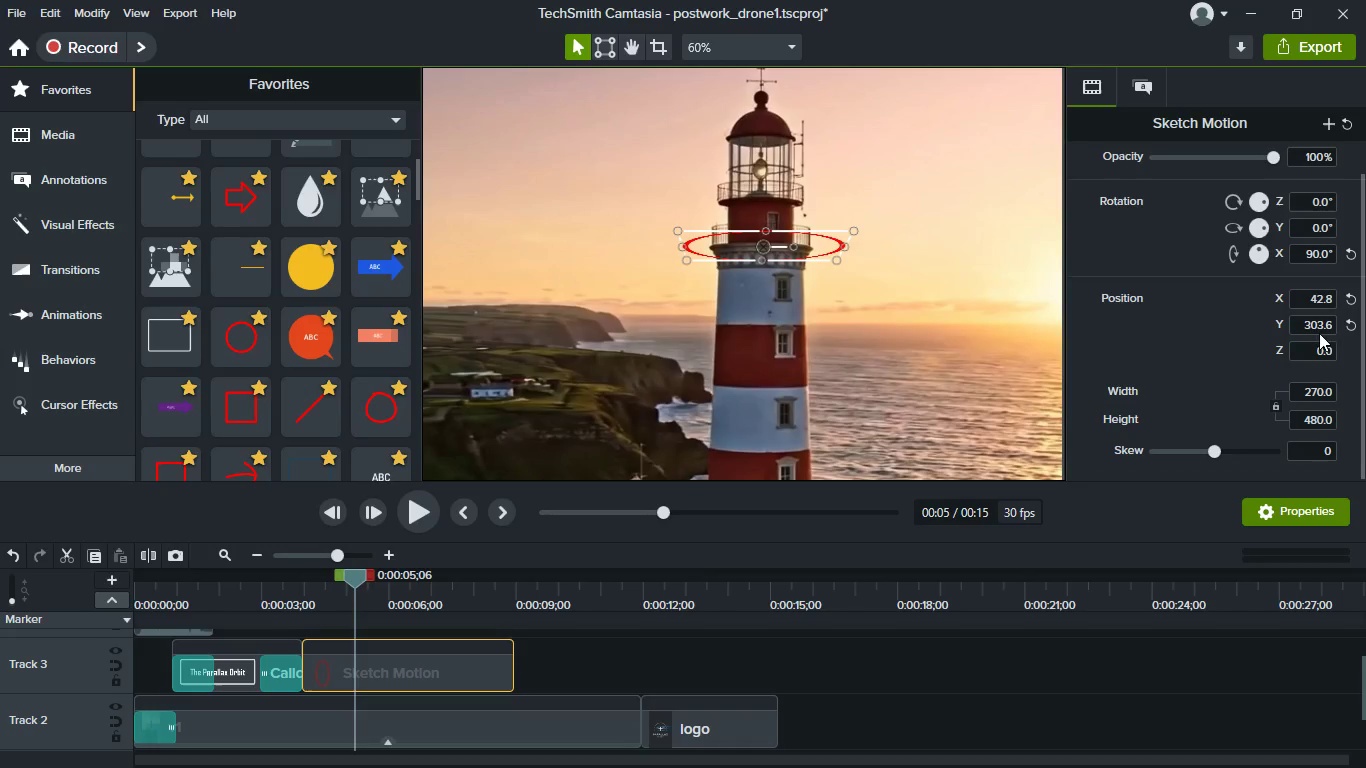 
scroll: coordinate [1320, 344], scroll_direction: down, amount: 3.0
 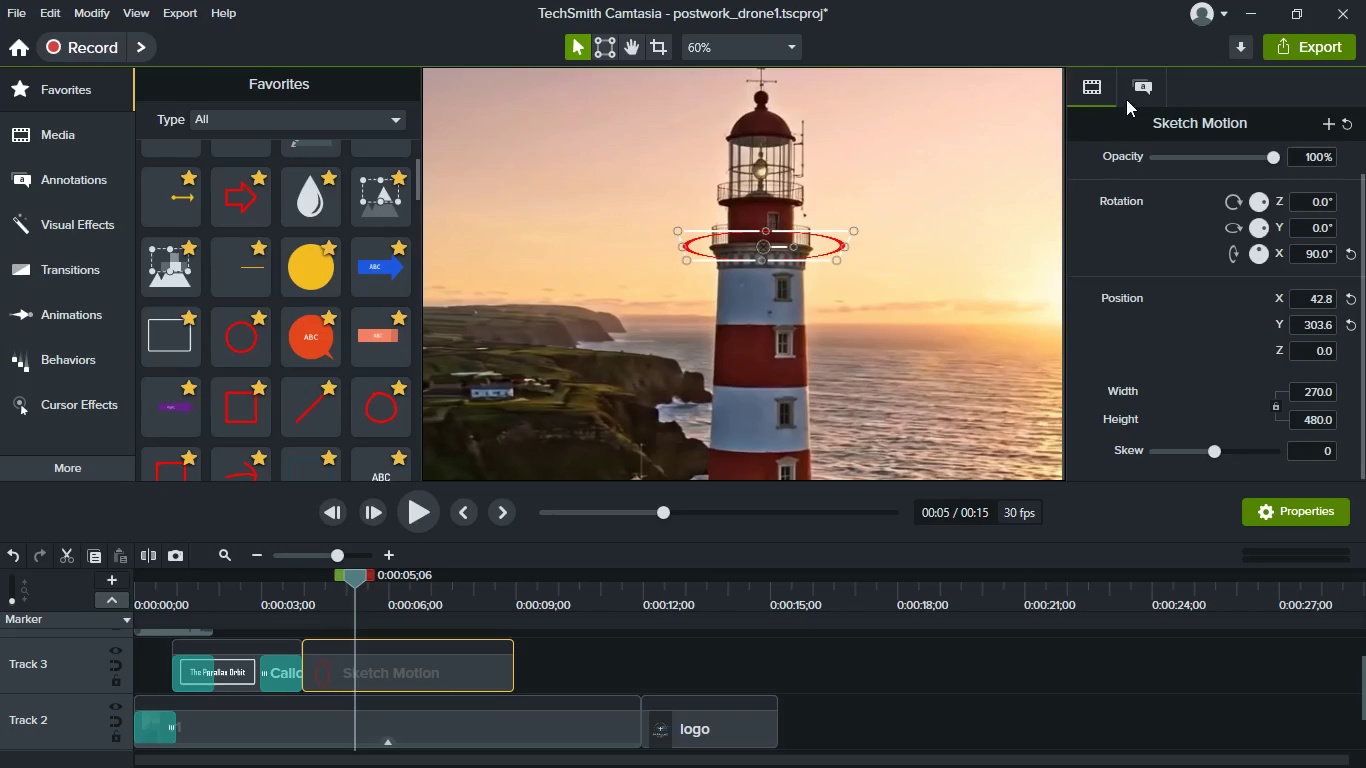 
left_click([1132, 90])
 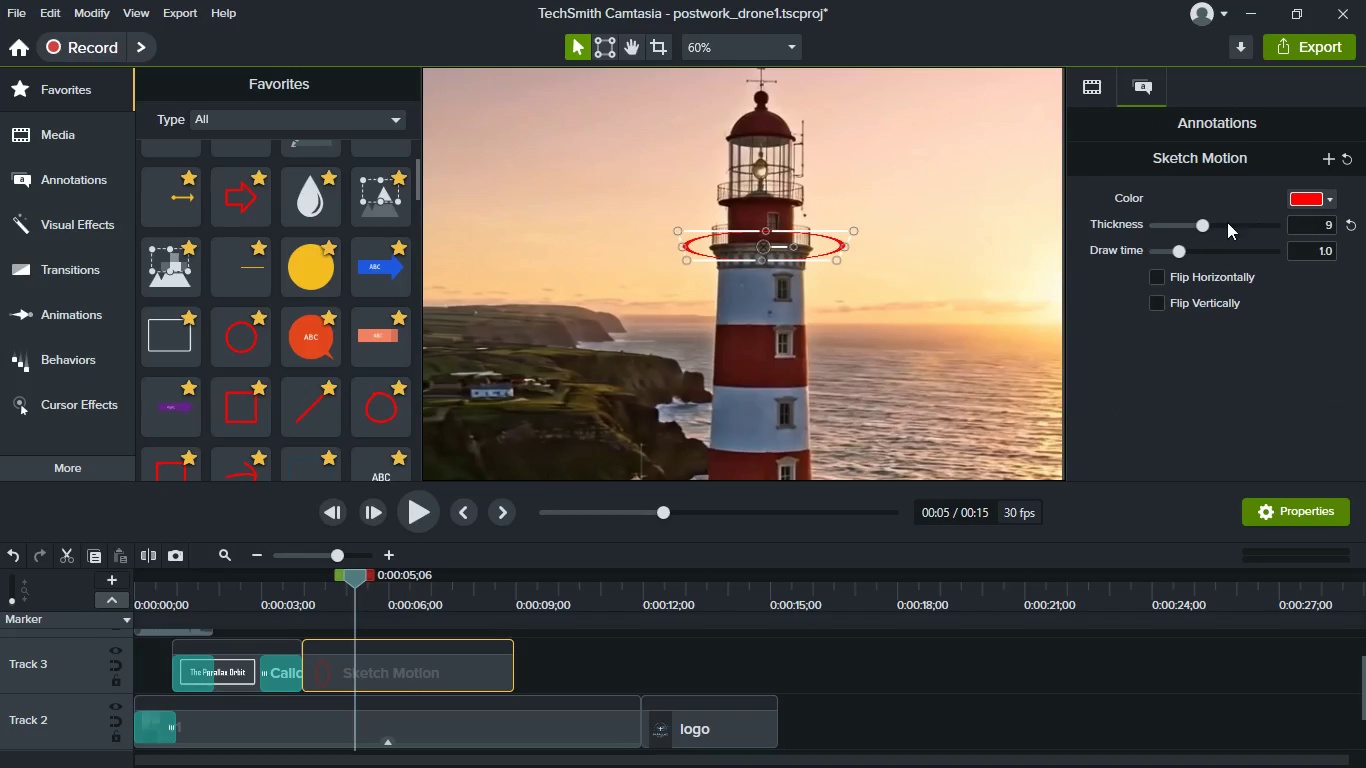 
left_click([1226, 222])
 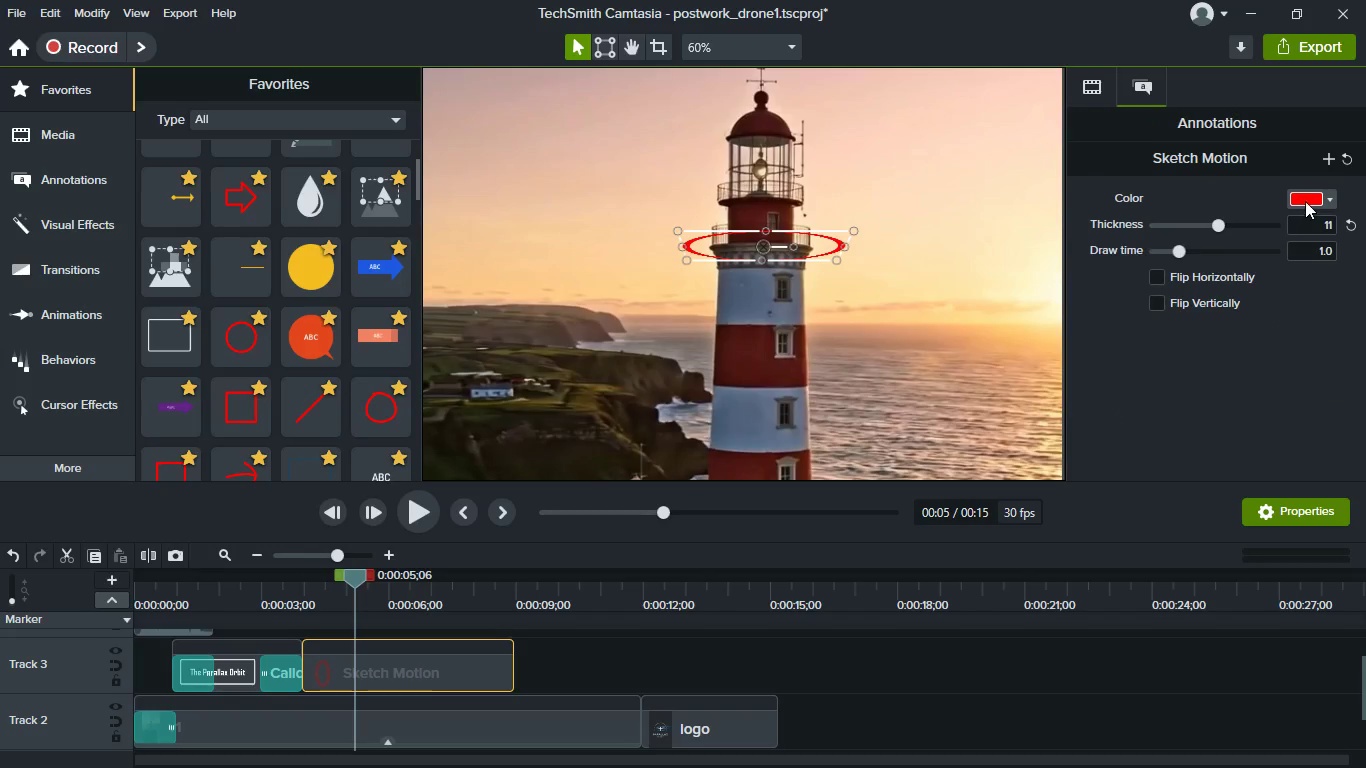 
left_click([1305, 200])
 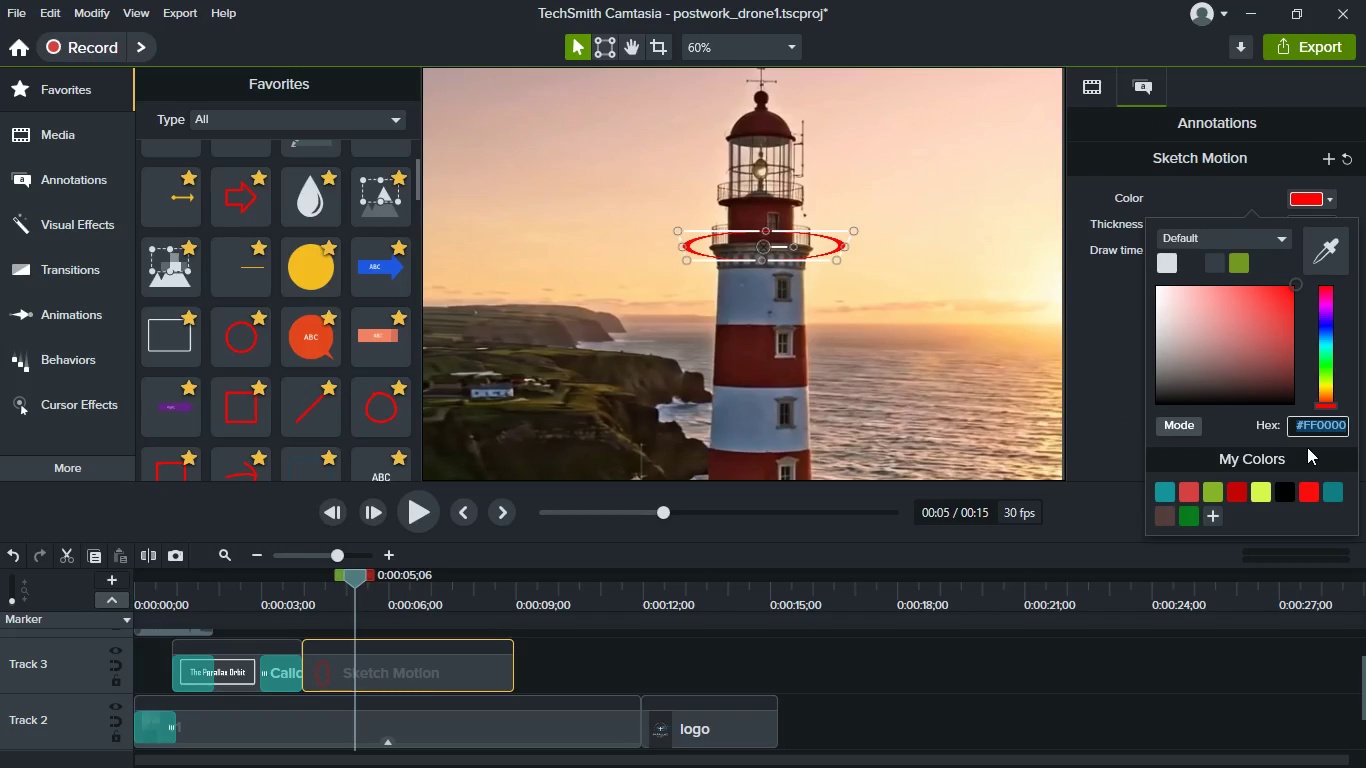 
wait(5.08)
 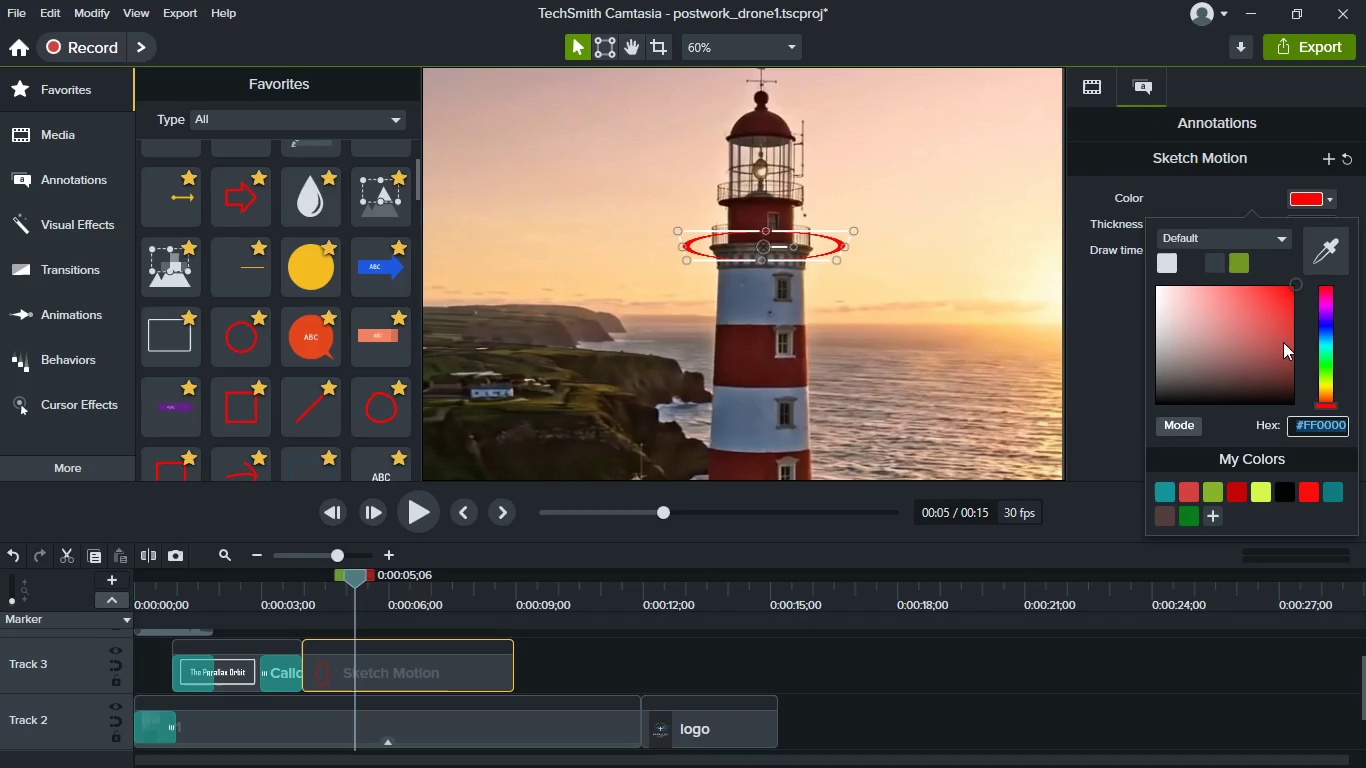 
type(FFF)
 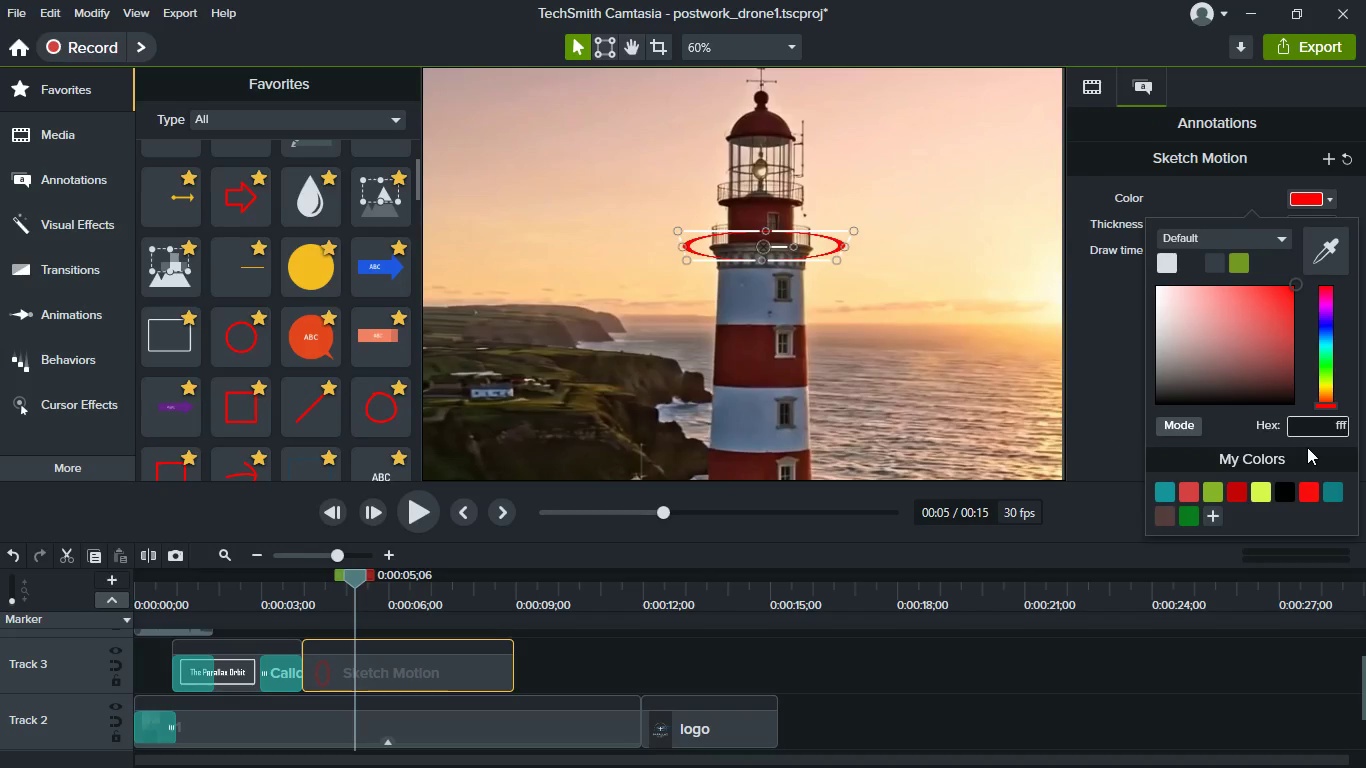 
key(Enter)
 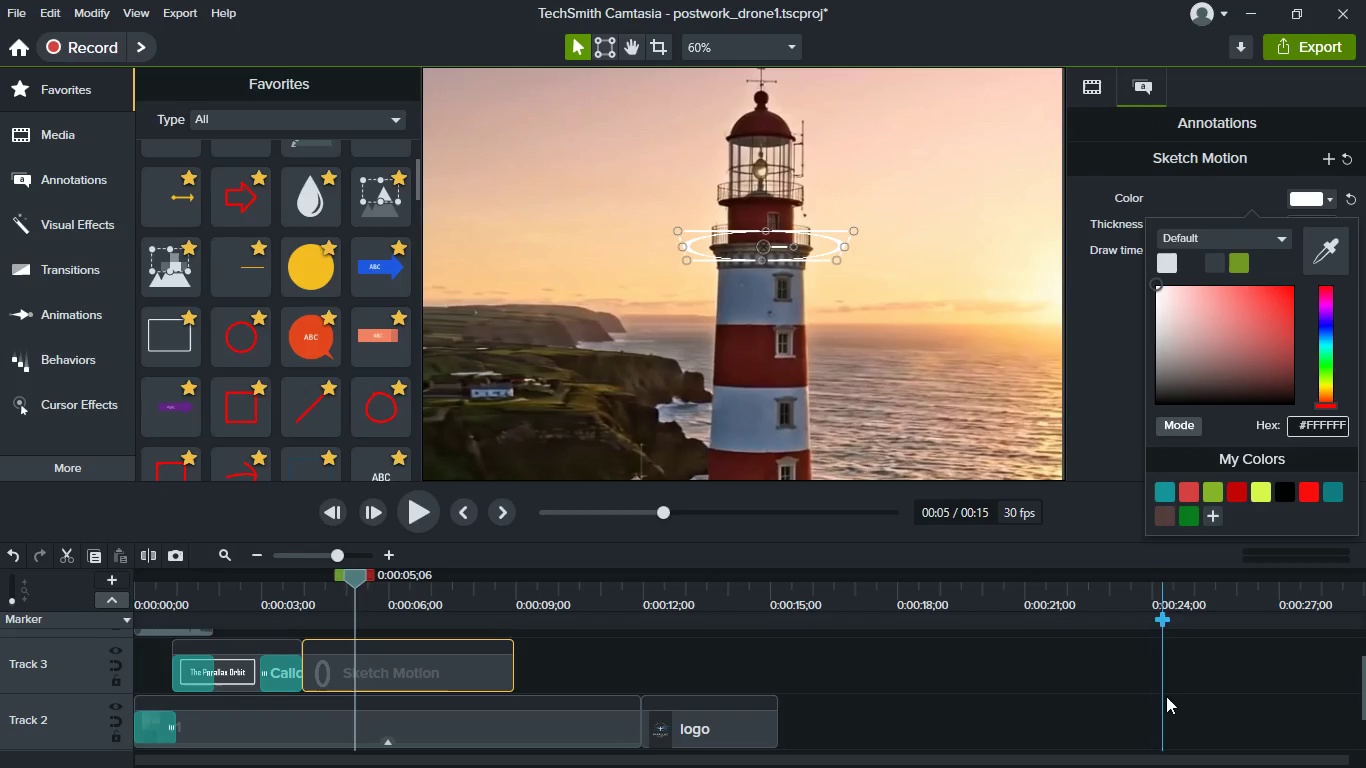 
left_click([1160, 712])
 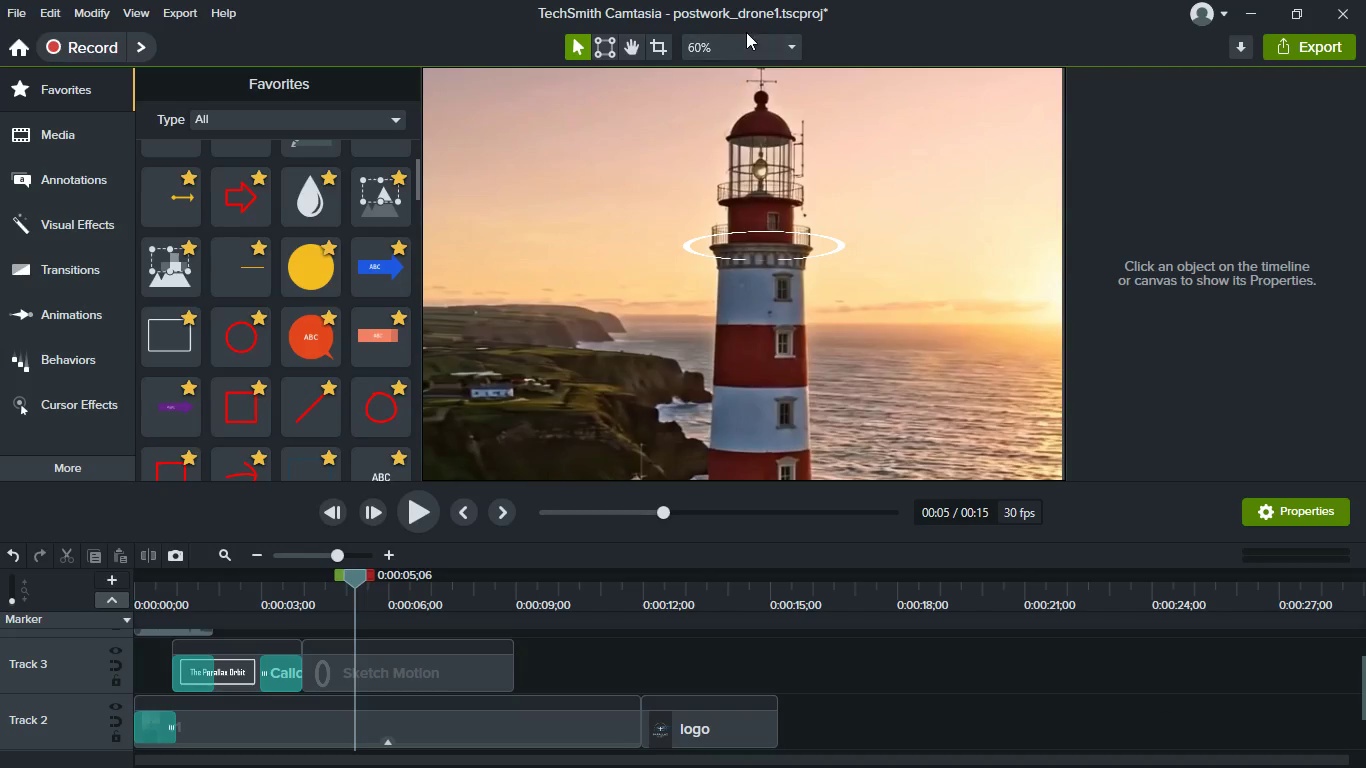 
left_click([749, 46])
 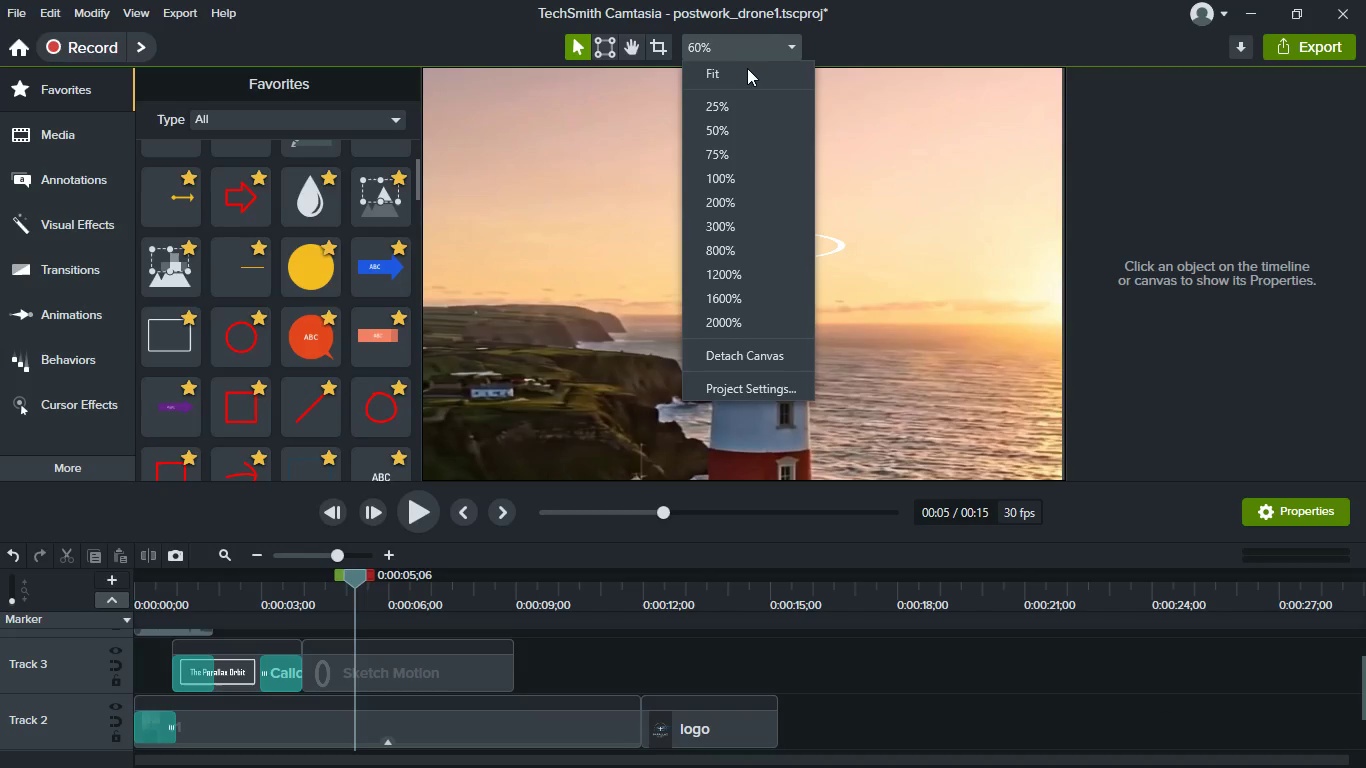 
left_click([747, 71])
 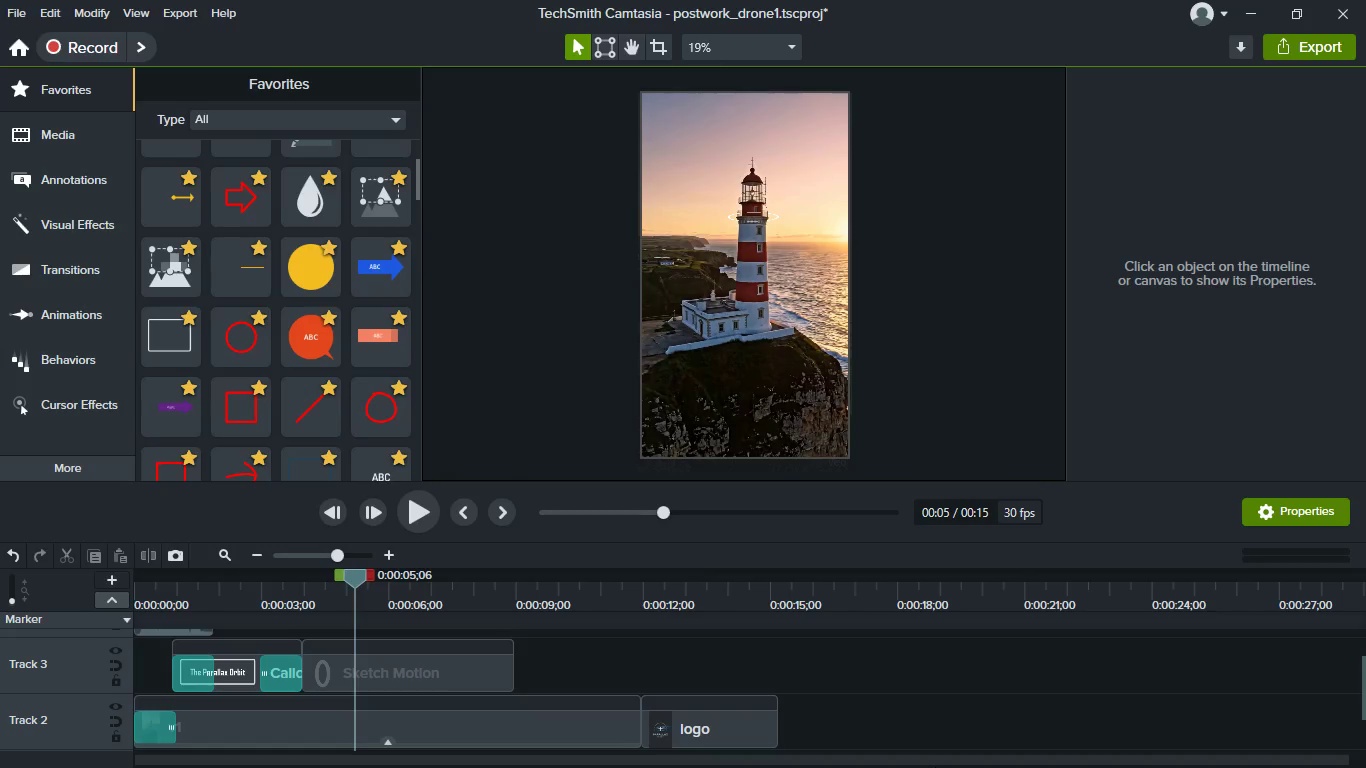 
left_click([935, 767])
 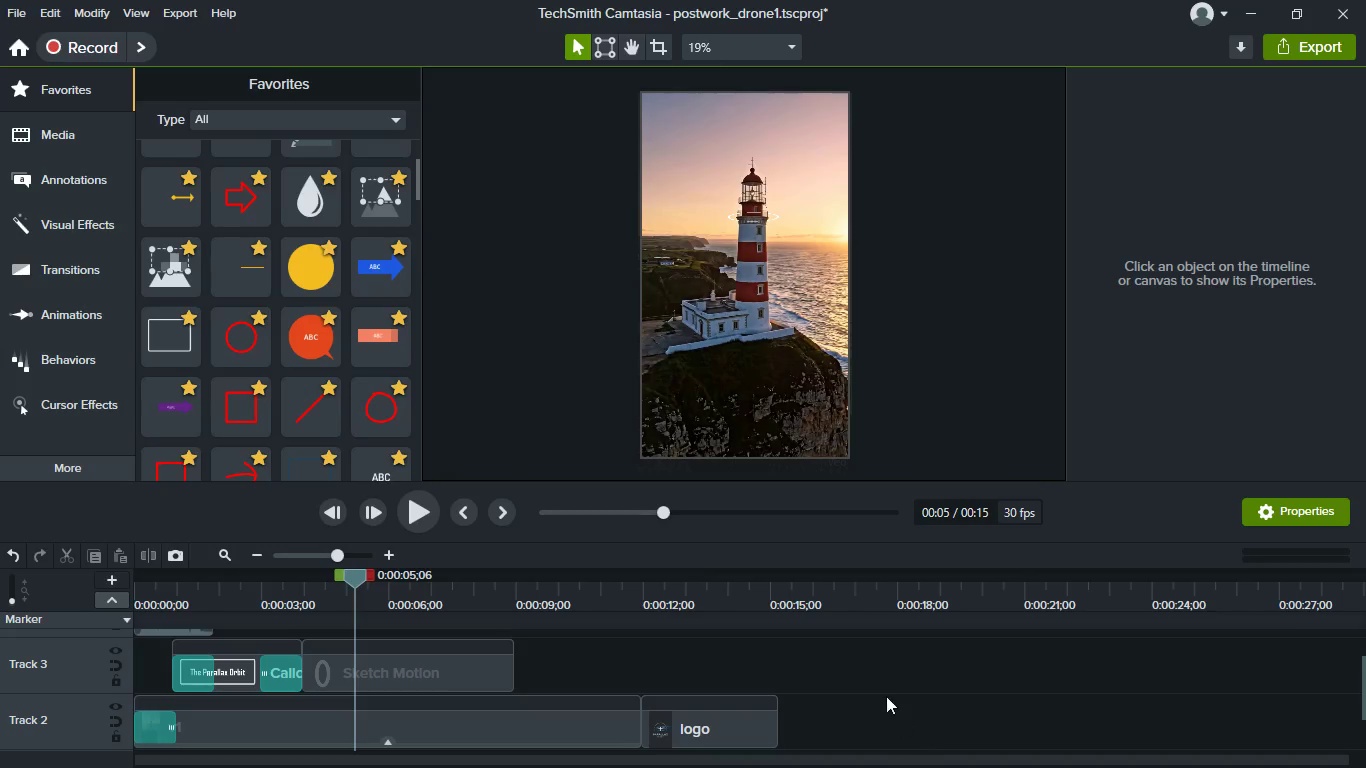 
left_click([883, 692])
 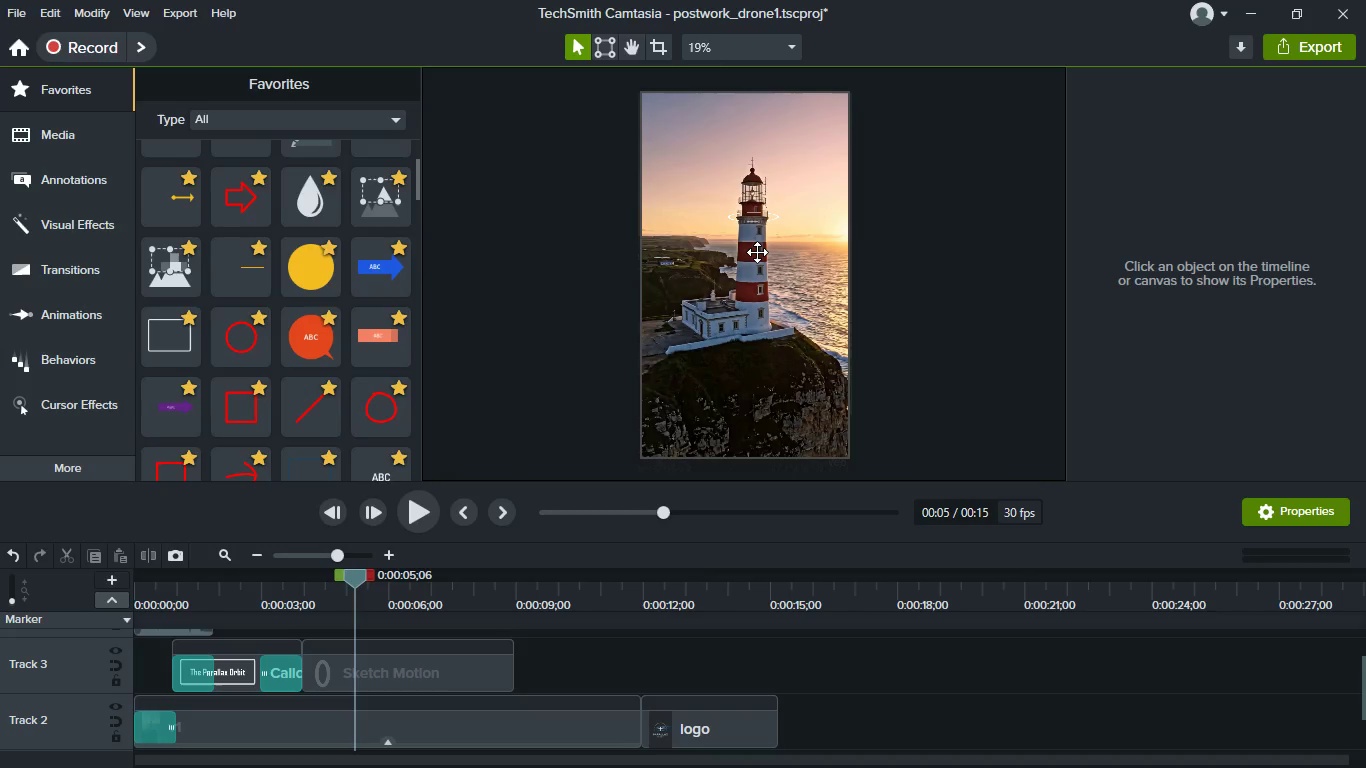 
scroll: coordinate [757, 252], scroll_direction: up, amount: 3.0
 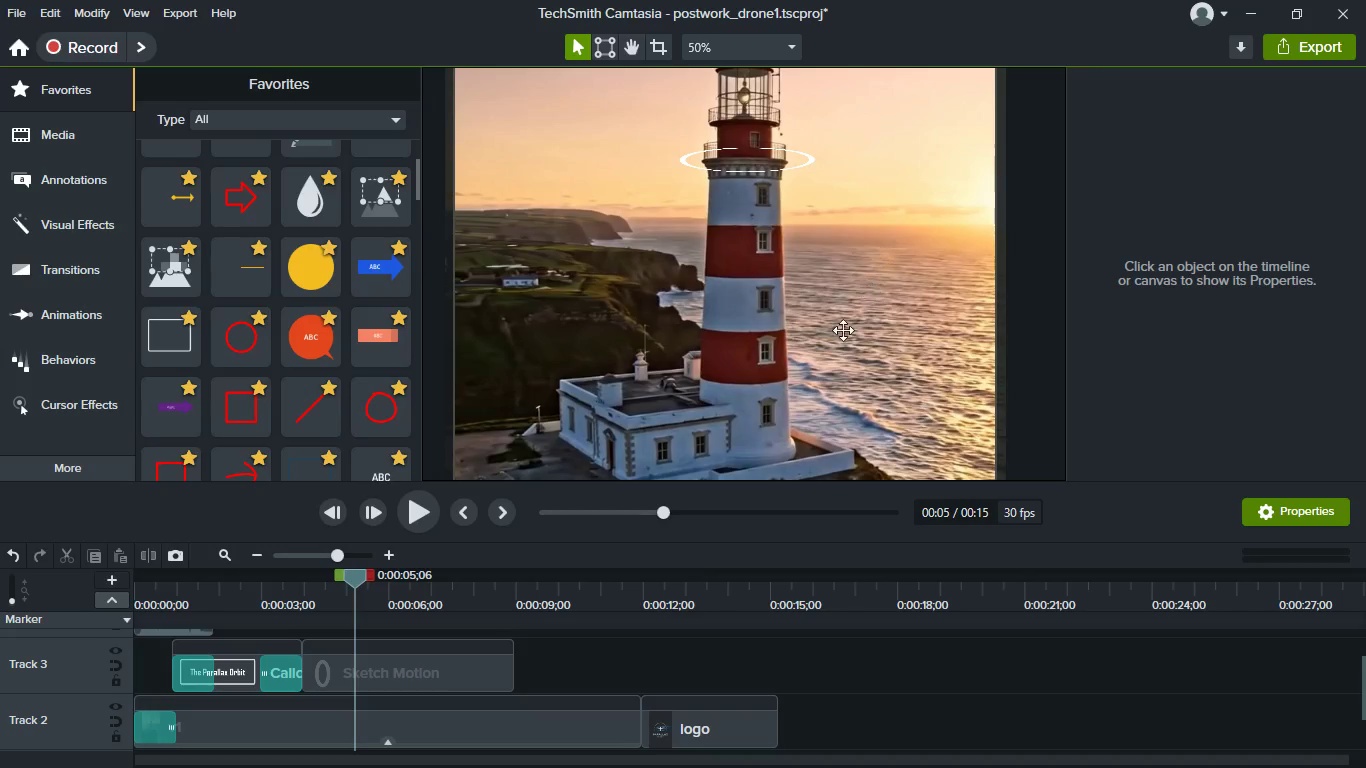 
left_click([826, 343])
 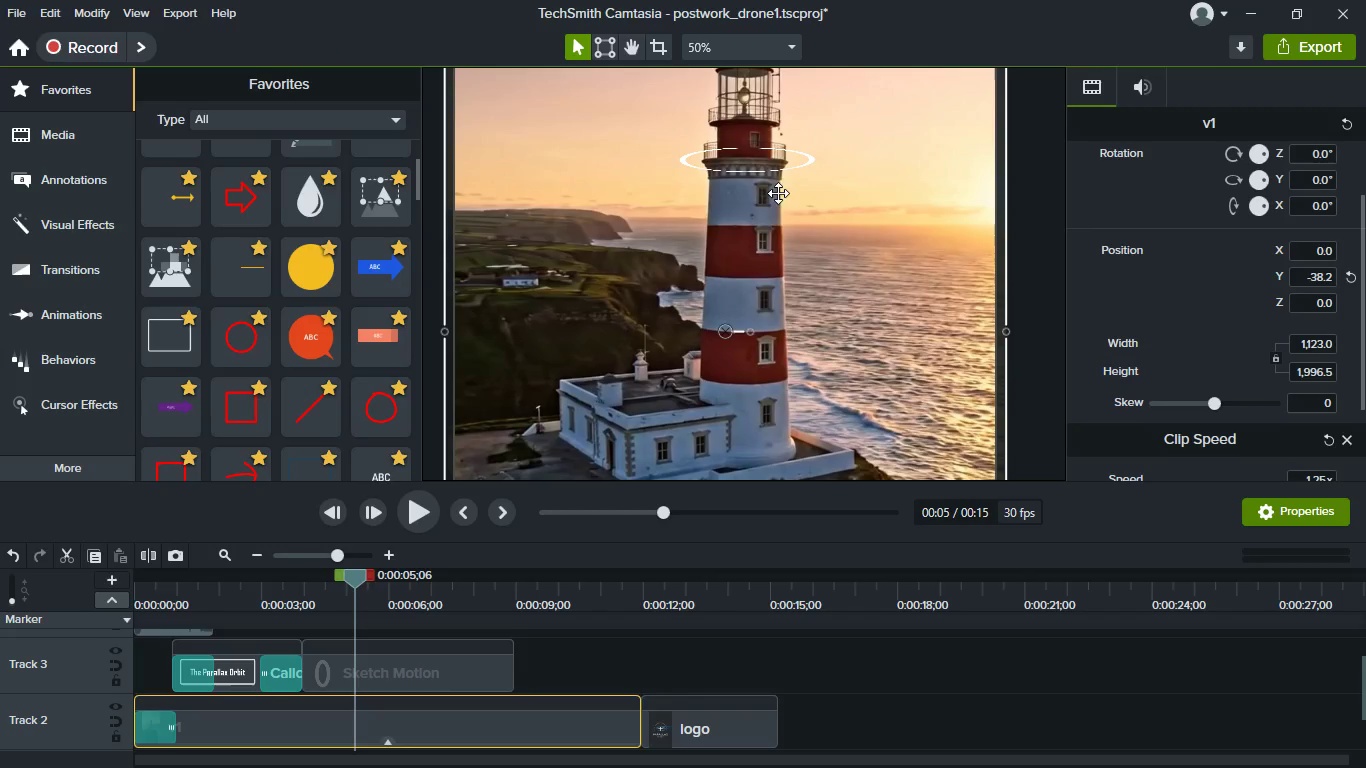 
left_click([775, 166])
 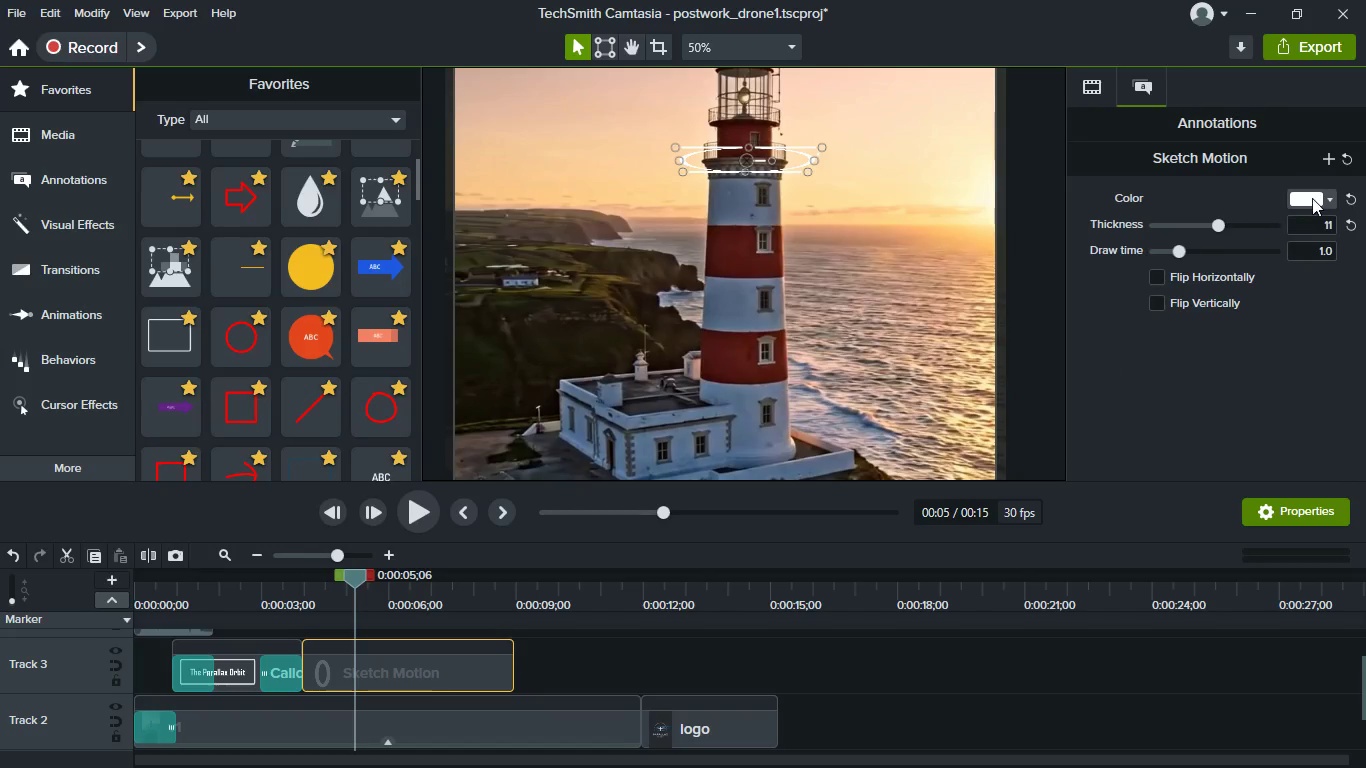 
left_click([1312, 198])
 